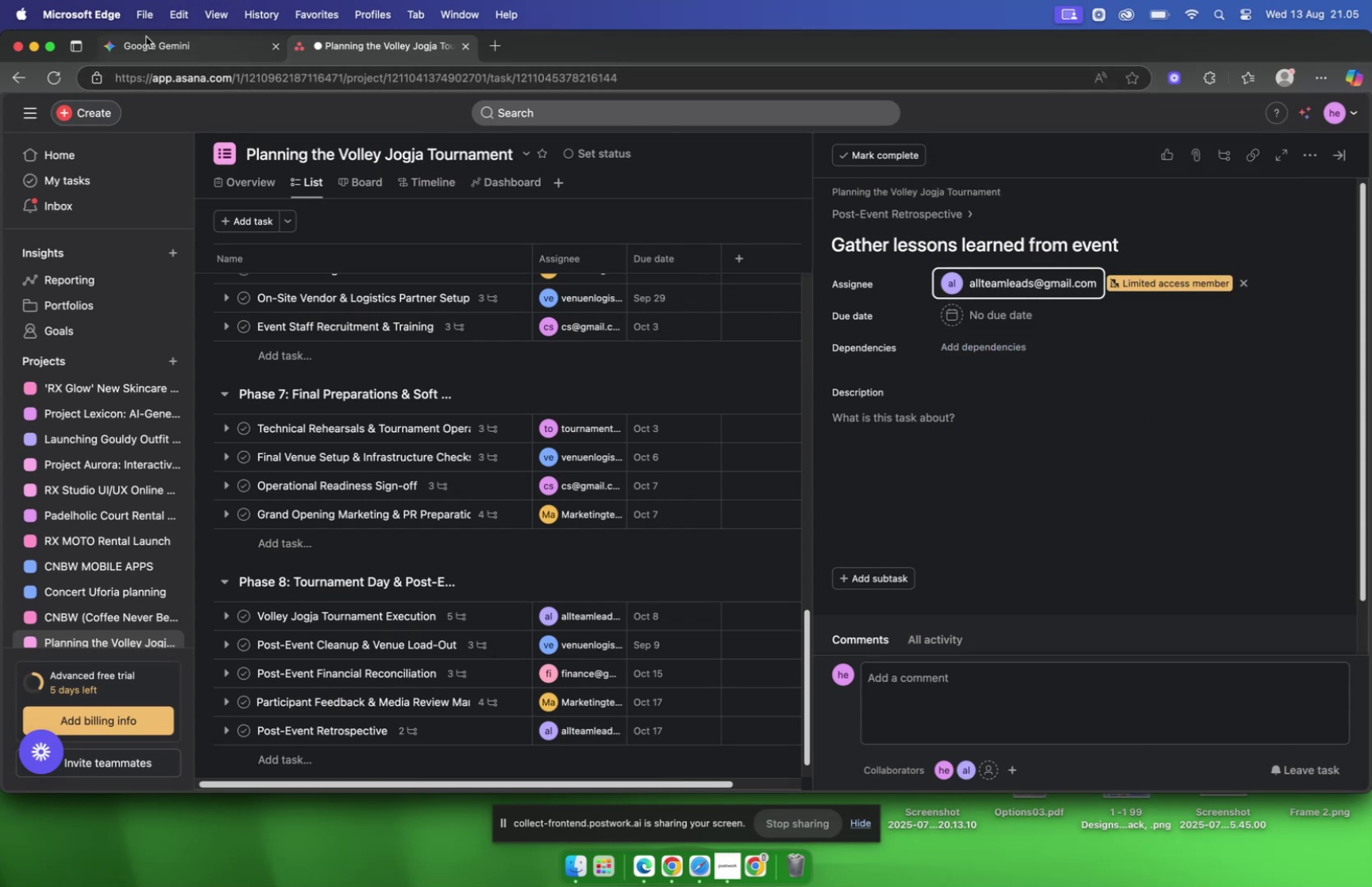 
left_click([146, 37])
 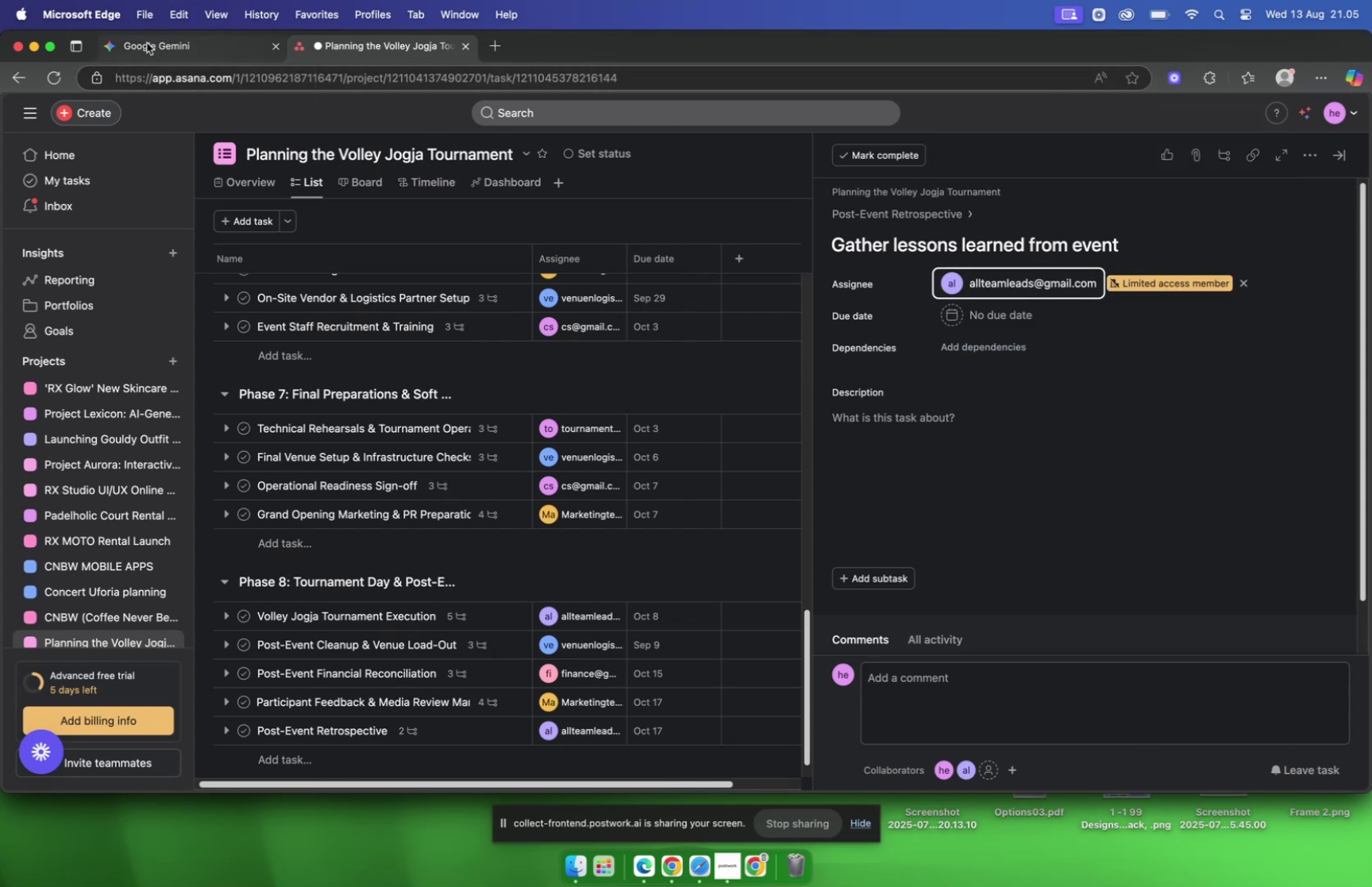 
left_click([147, 43])
 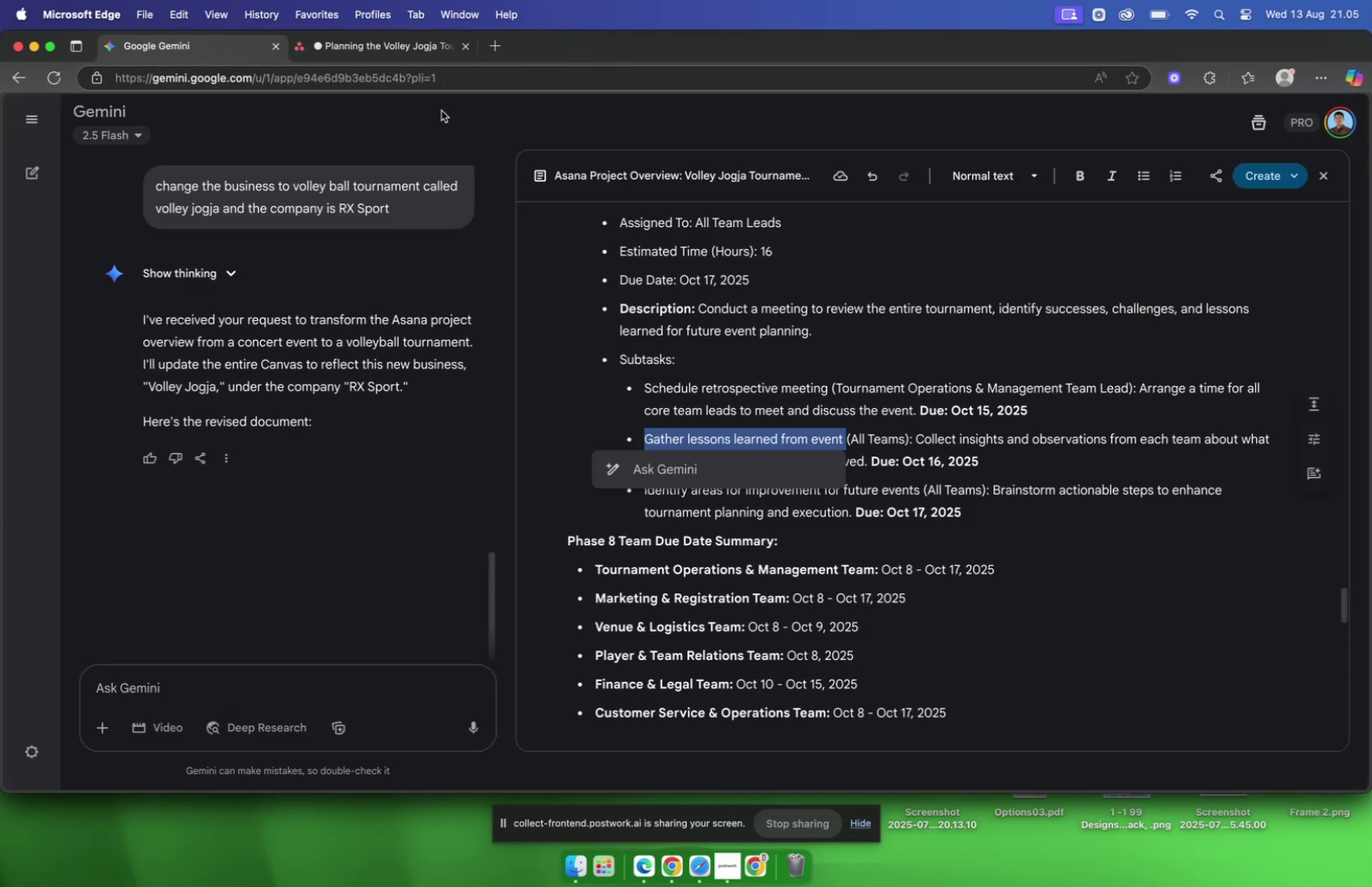 
left_click([303, 49])
 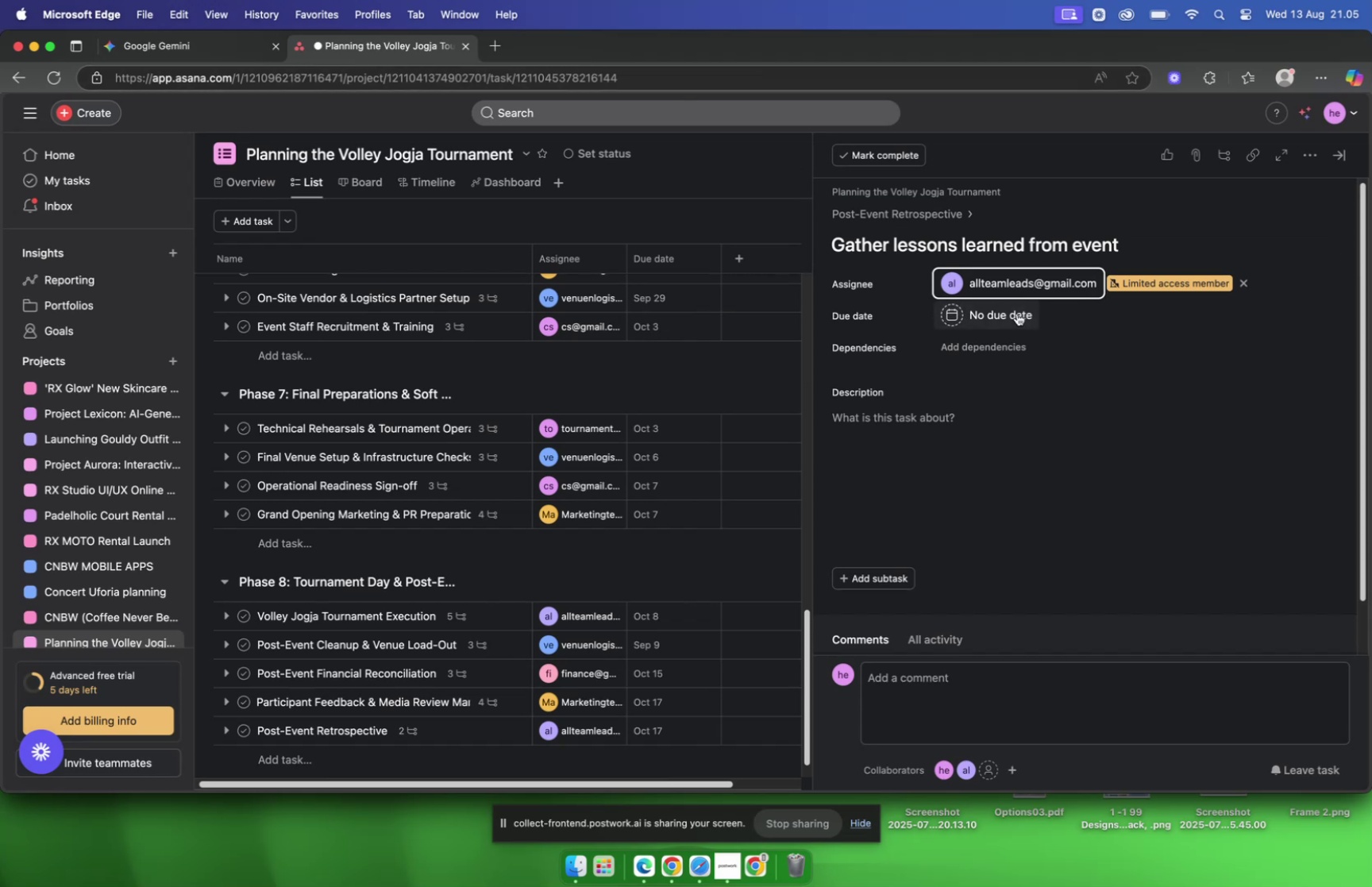 
left_click([1017, 313])
 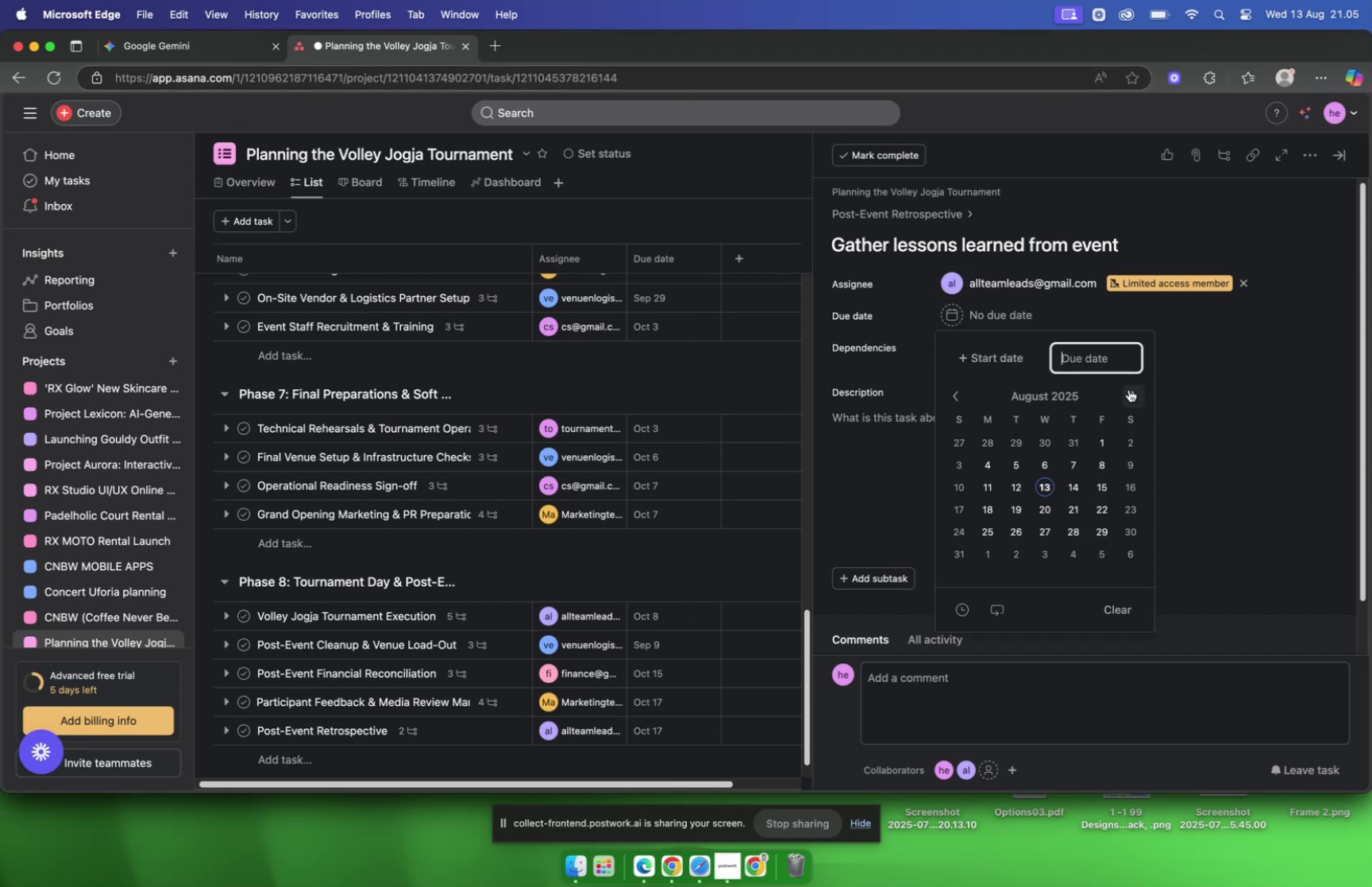 
left_click([1129, 389])
 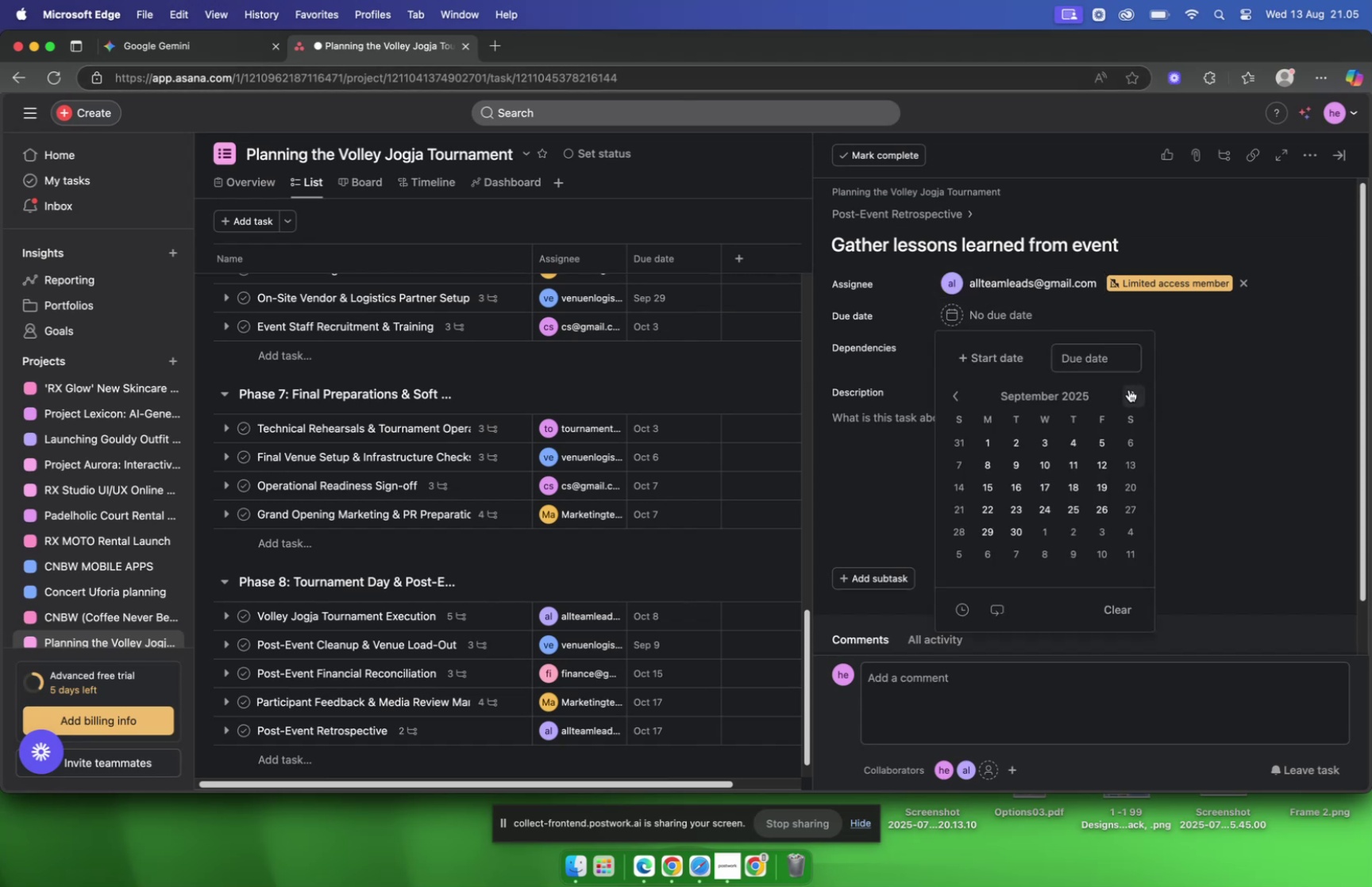 
left_click([1129, 389])
 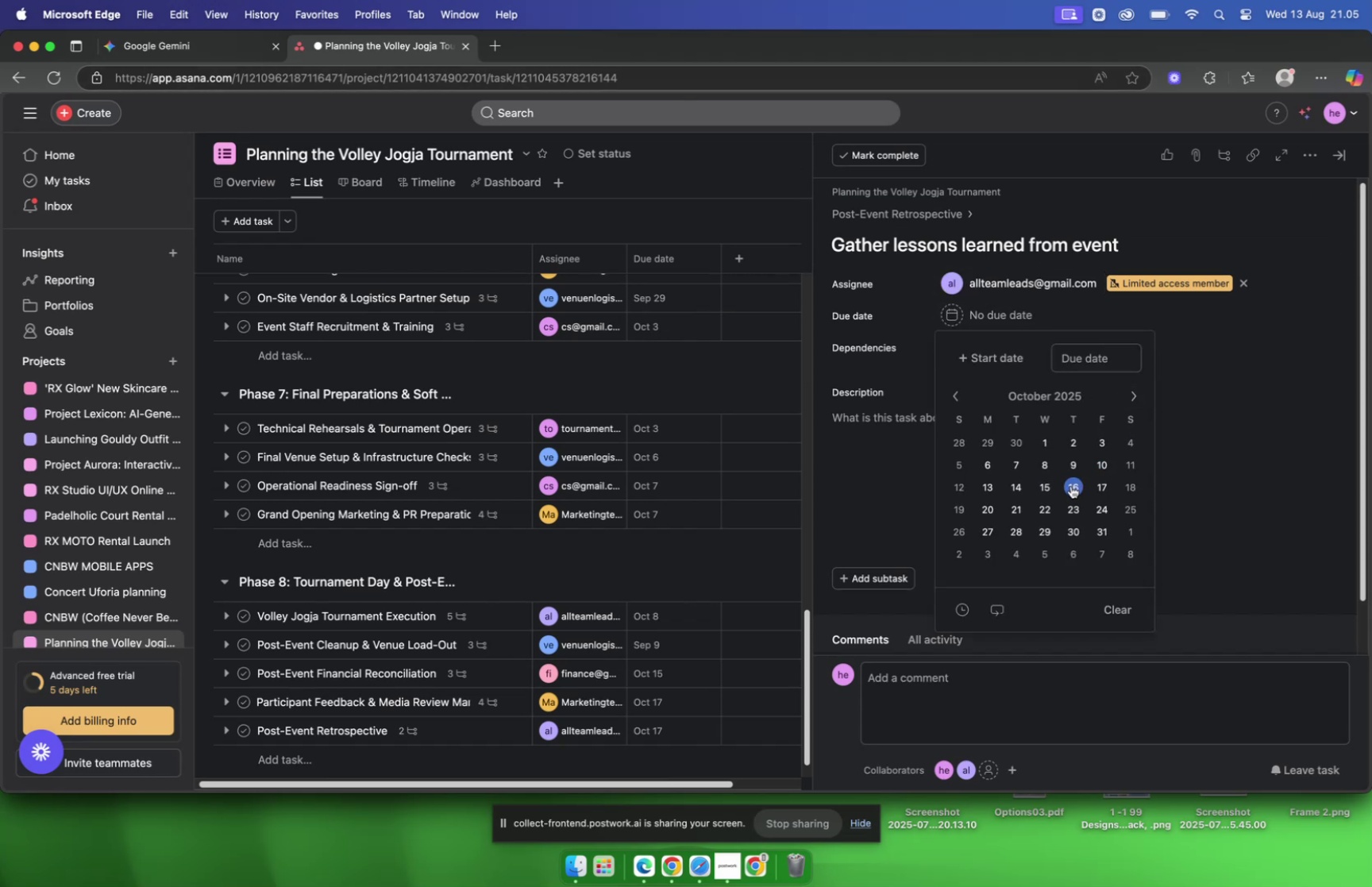 
left_click([1071, 485])
 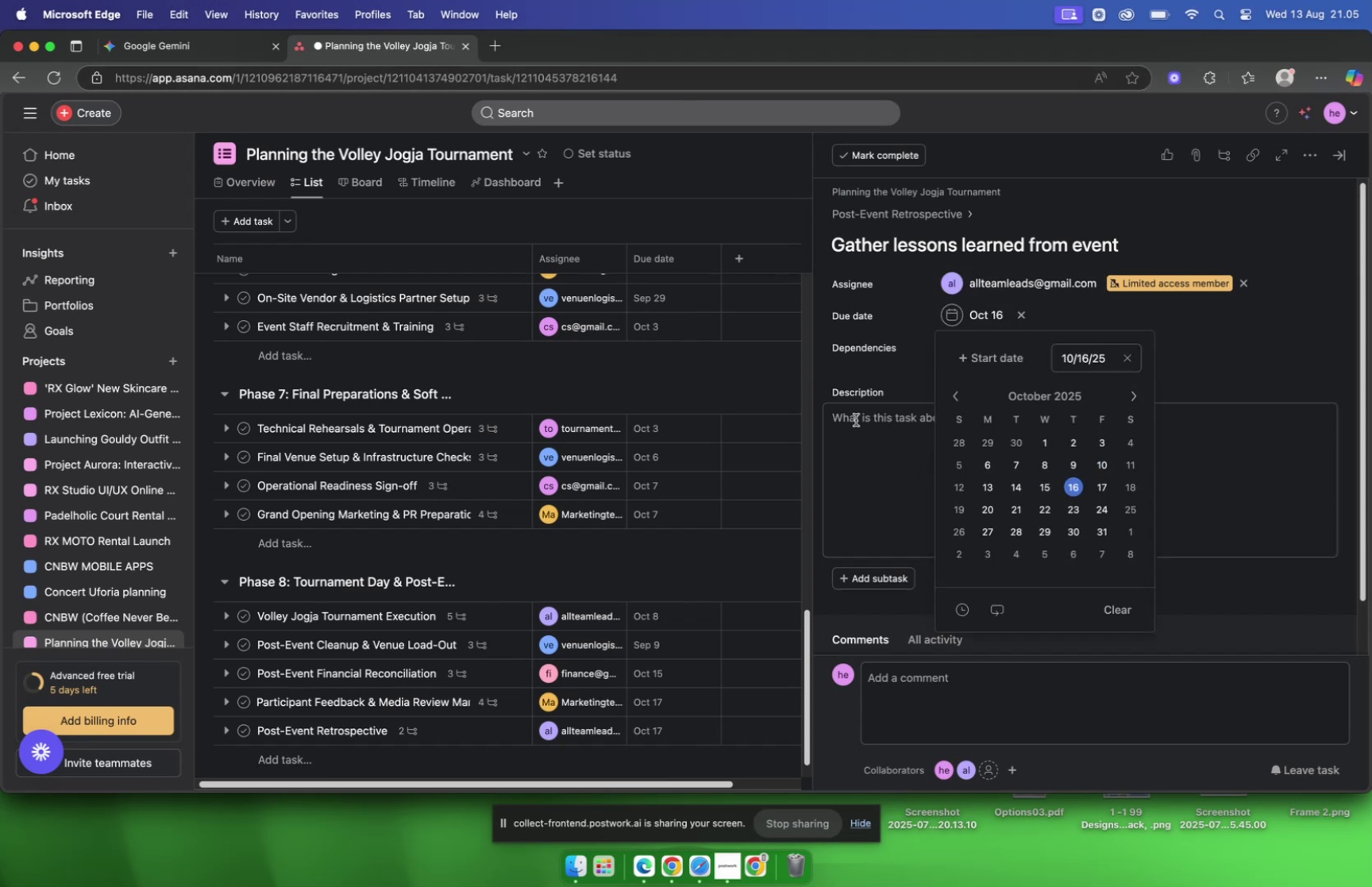 
left_click([843, 418])
 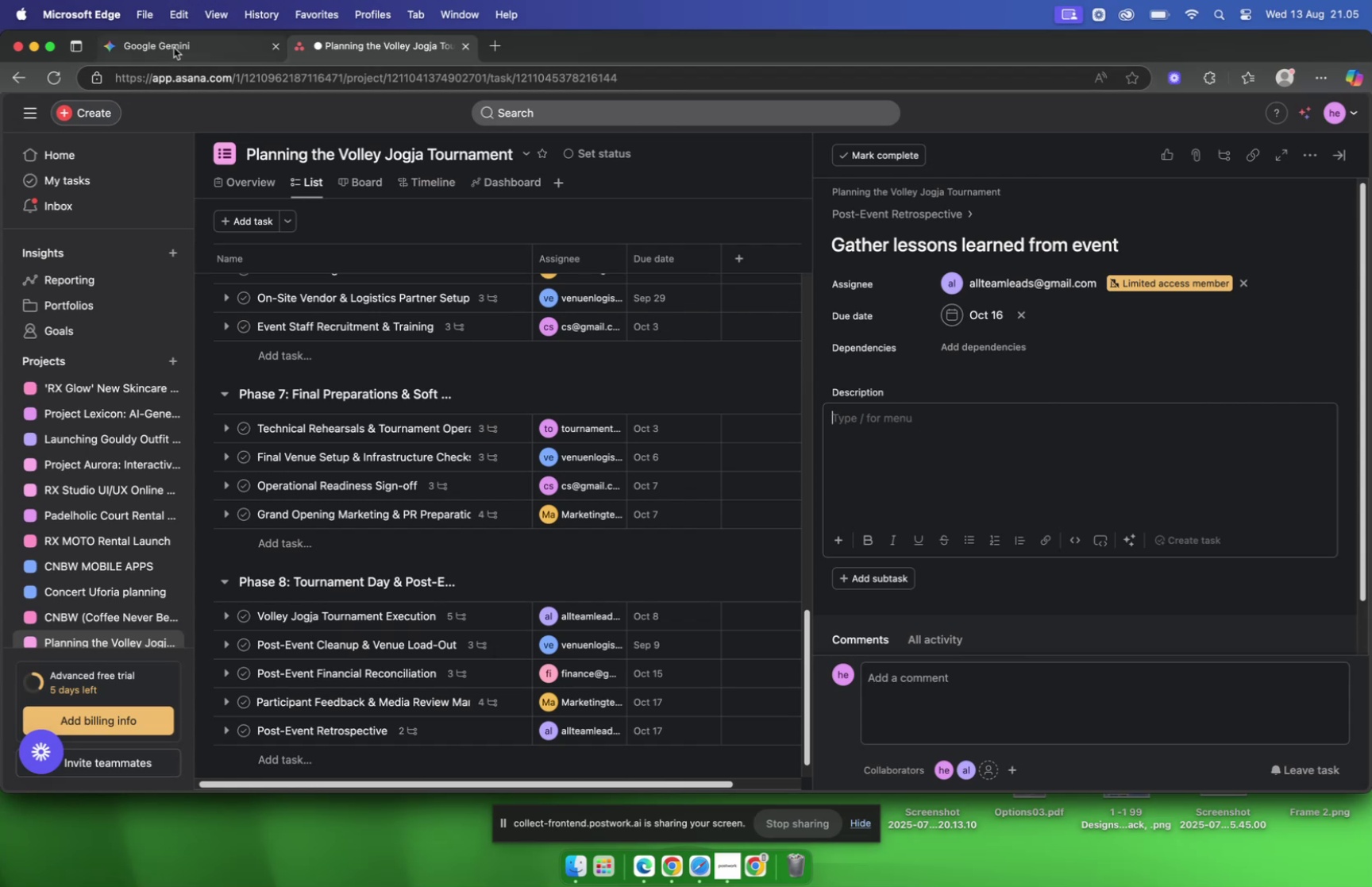 
left_click([174, 48])
 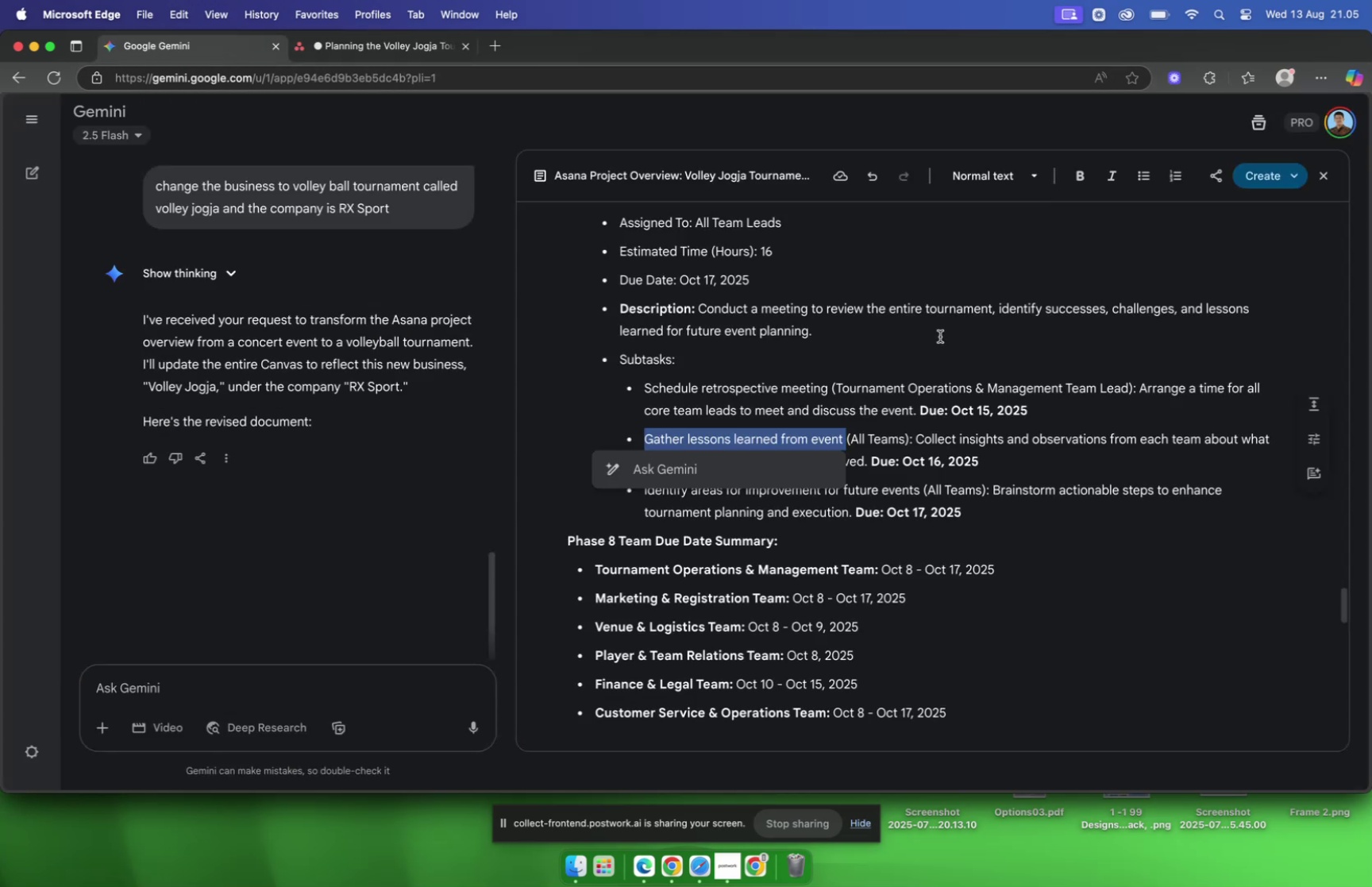 
scroll: coordinate [965, 337], scroll_direction: down, amount: 2.0
 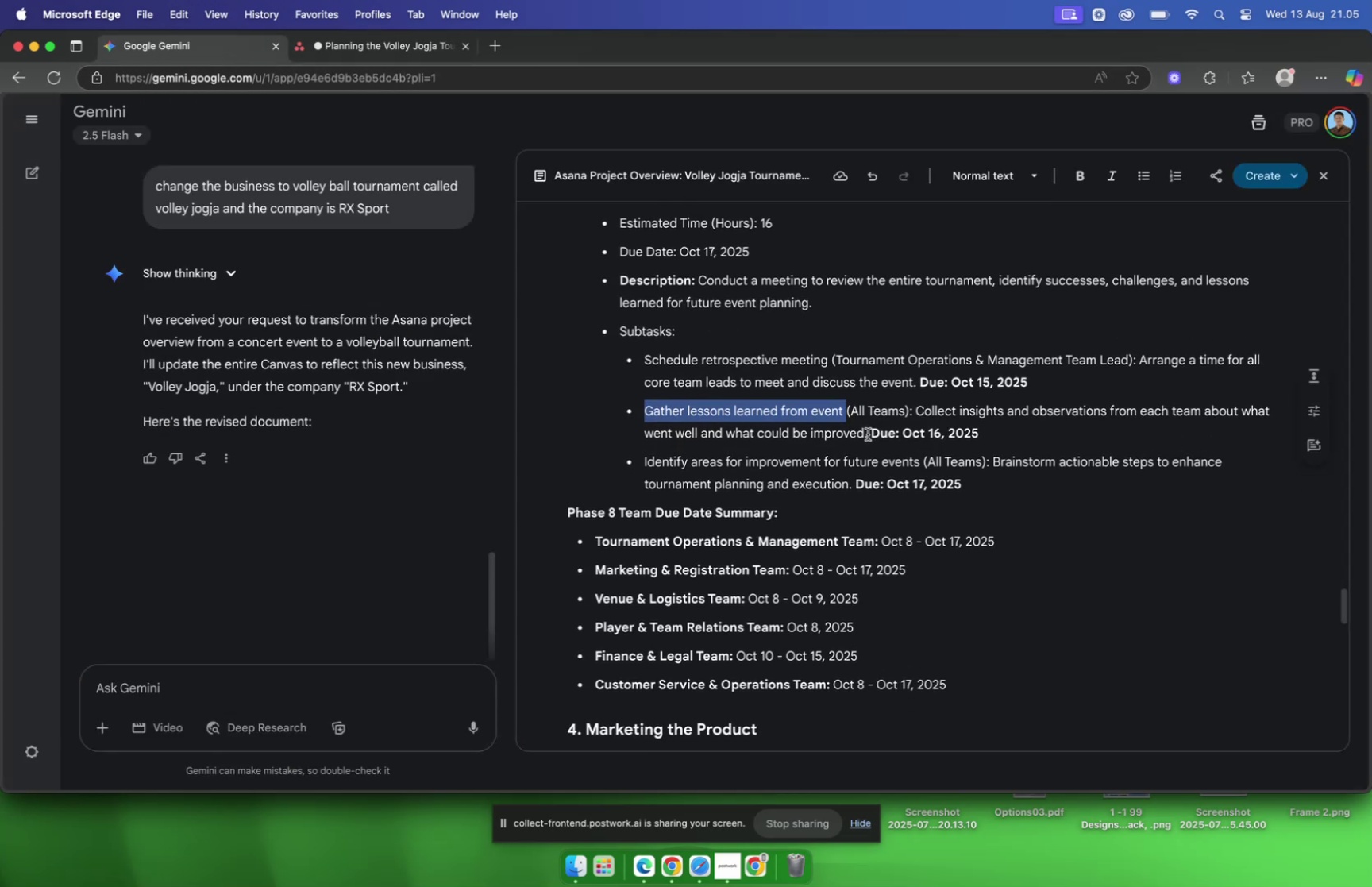 
left_click_drag(start_coordinate=[868, 434], to_coordinate=[919, 419])
 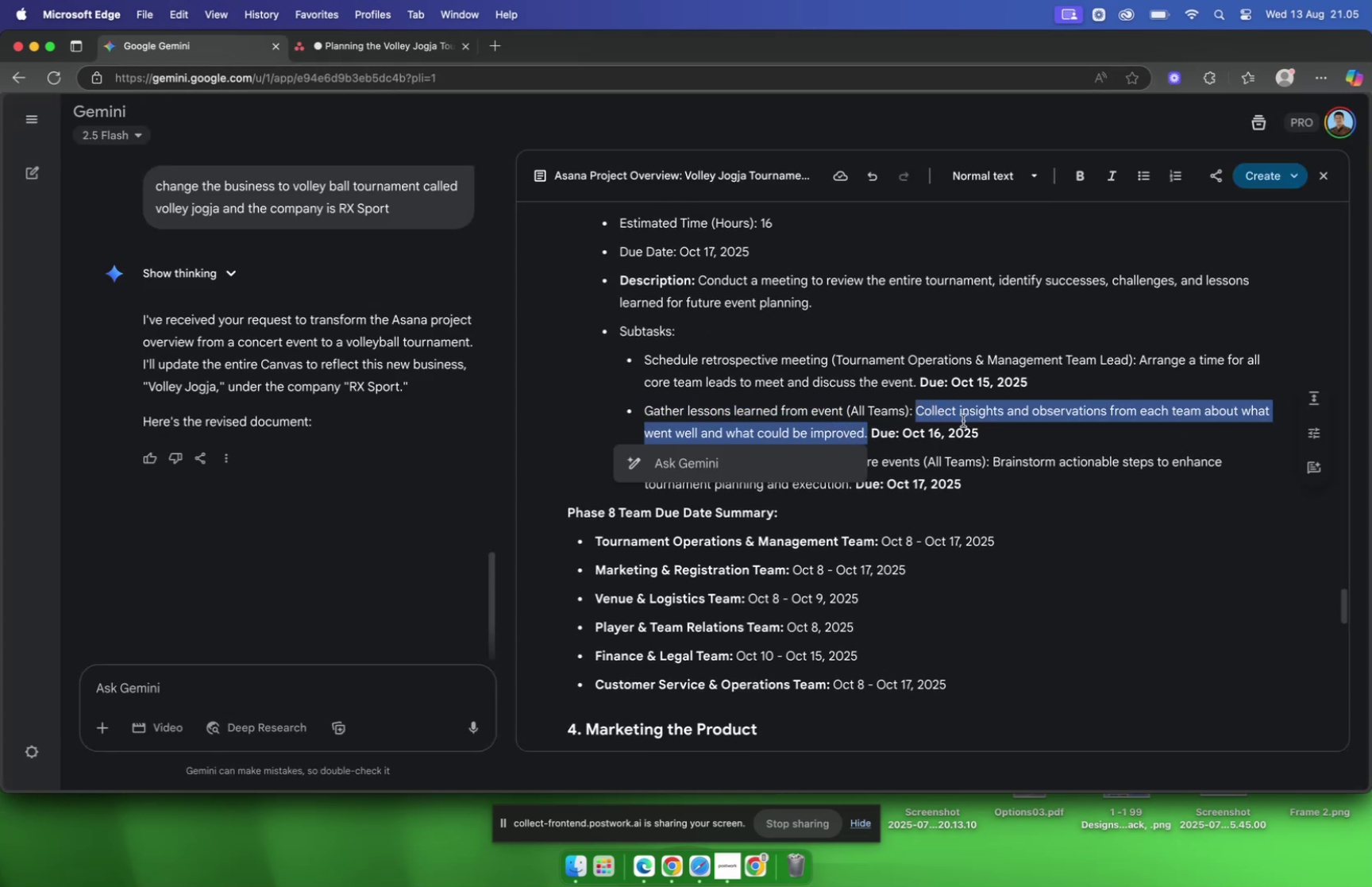 
key(Meta+C)
 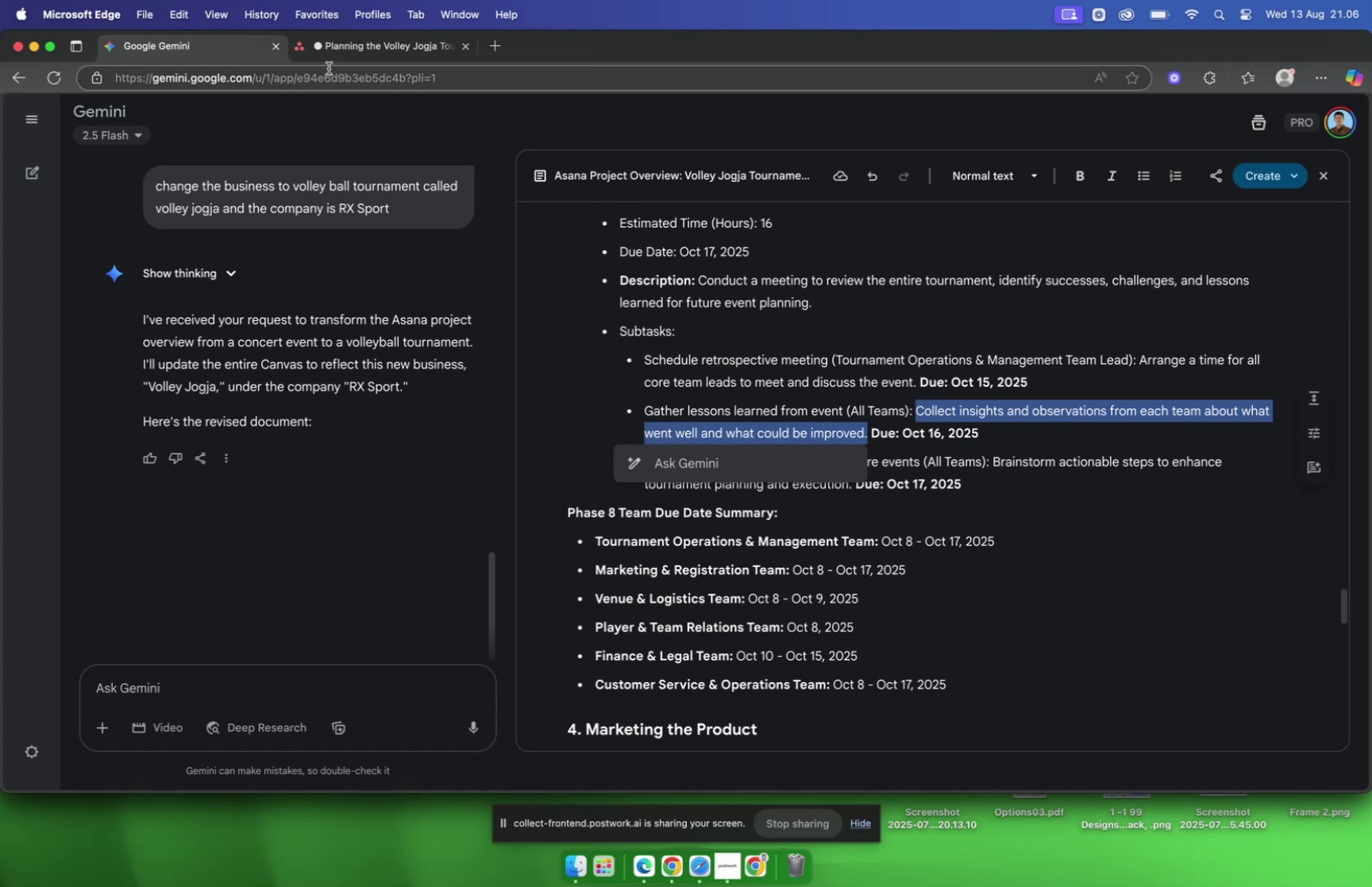 
left_click([323, 52])
 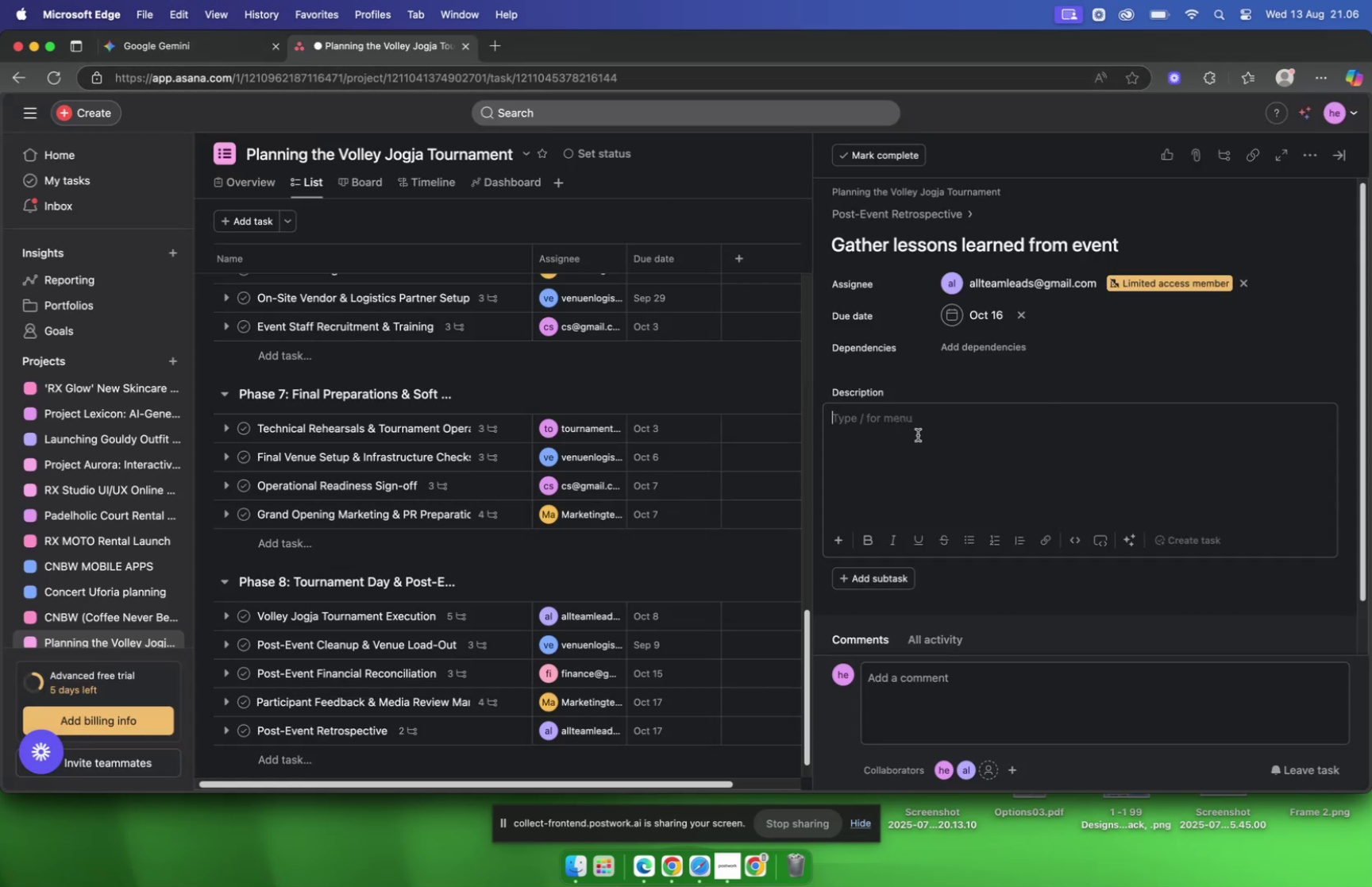 
key(Meta+V)
 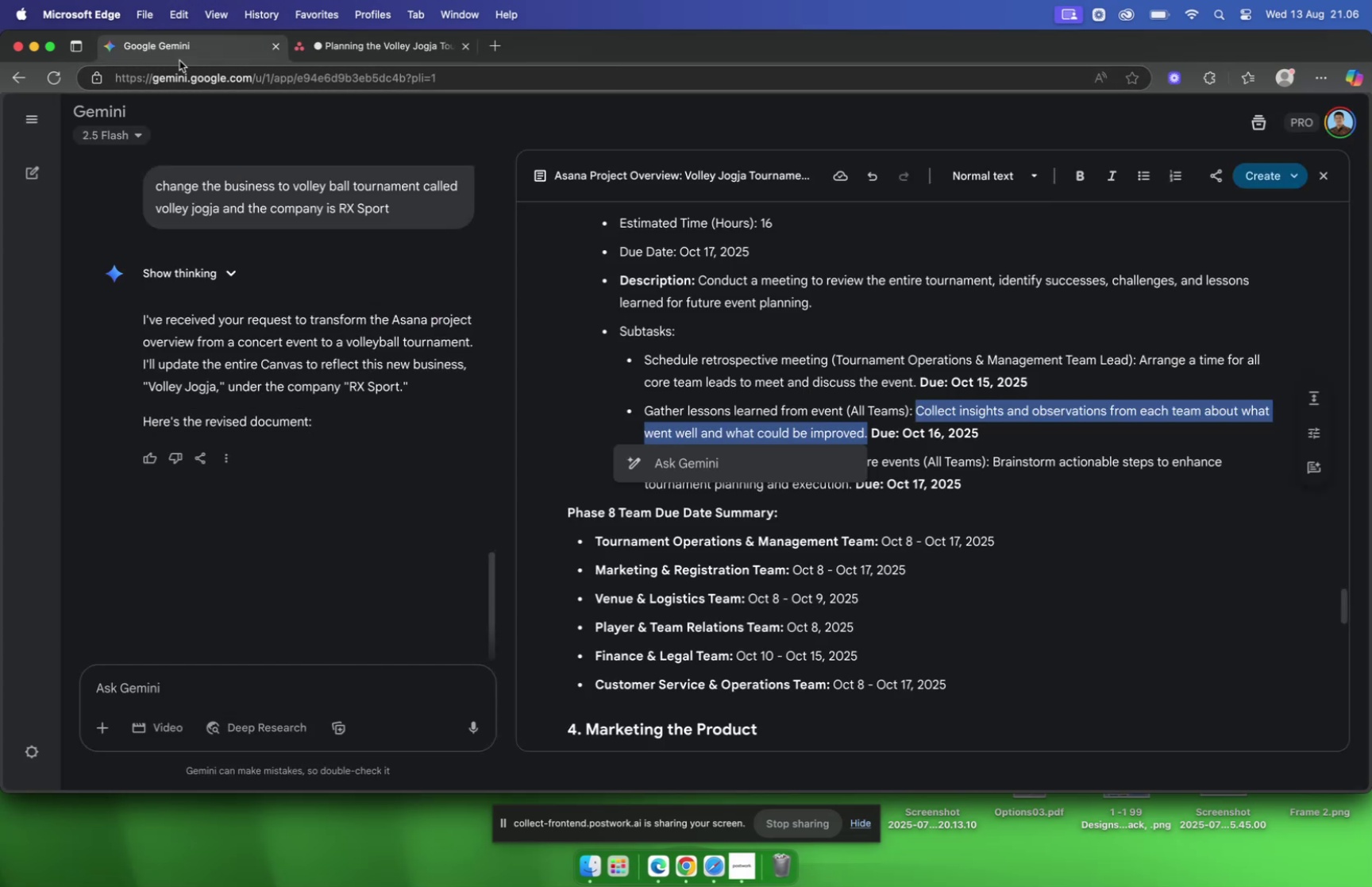 
scroll: coordinate [839, 287], scroll_direction: down, amount: 4.0
 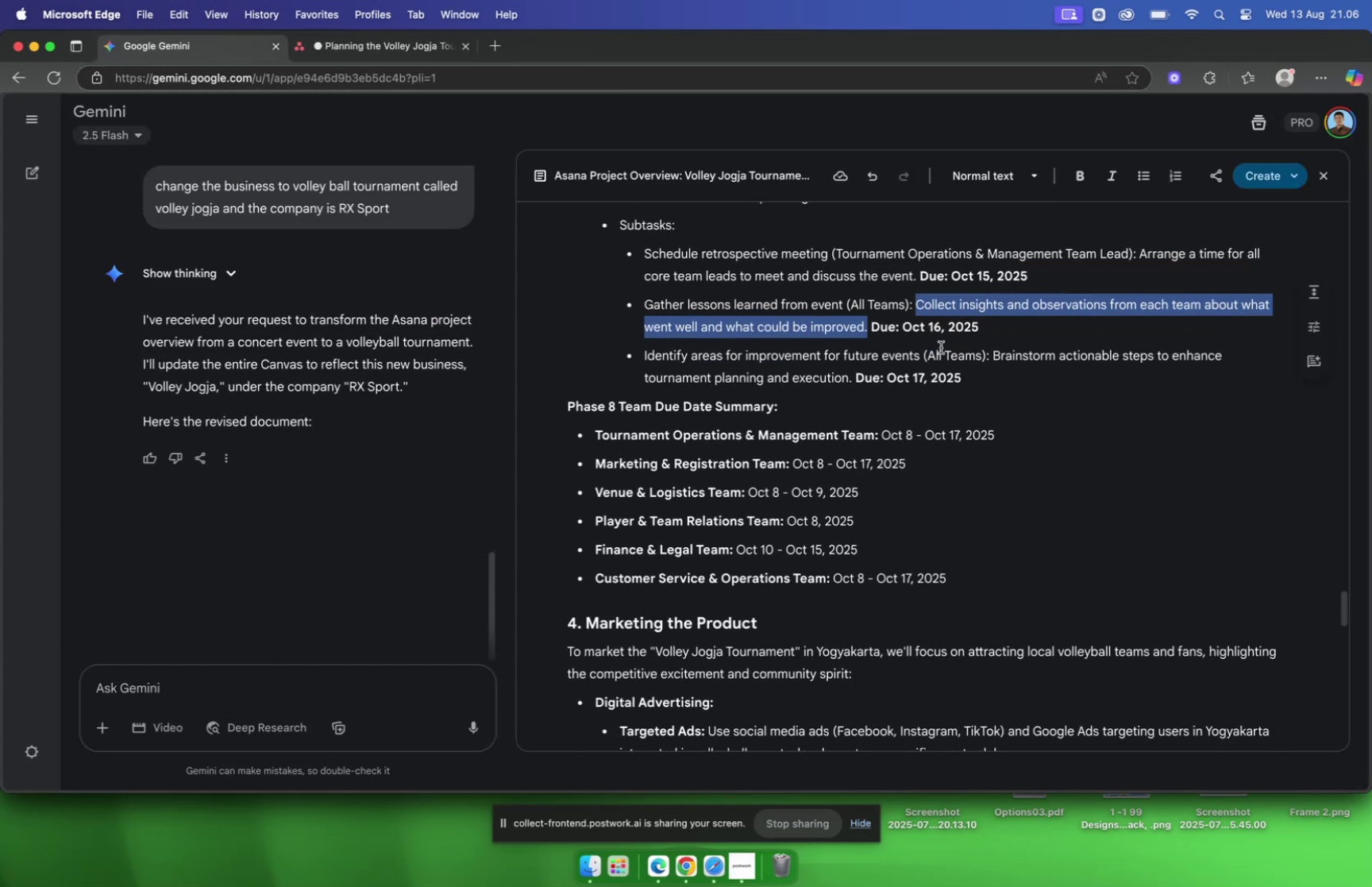 
left_click([948, 353])
 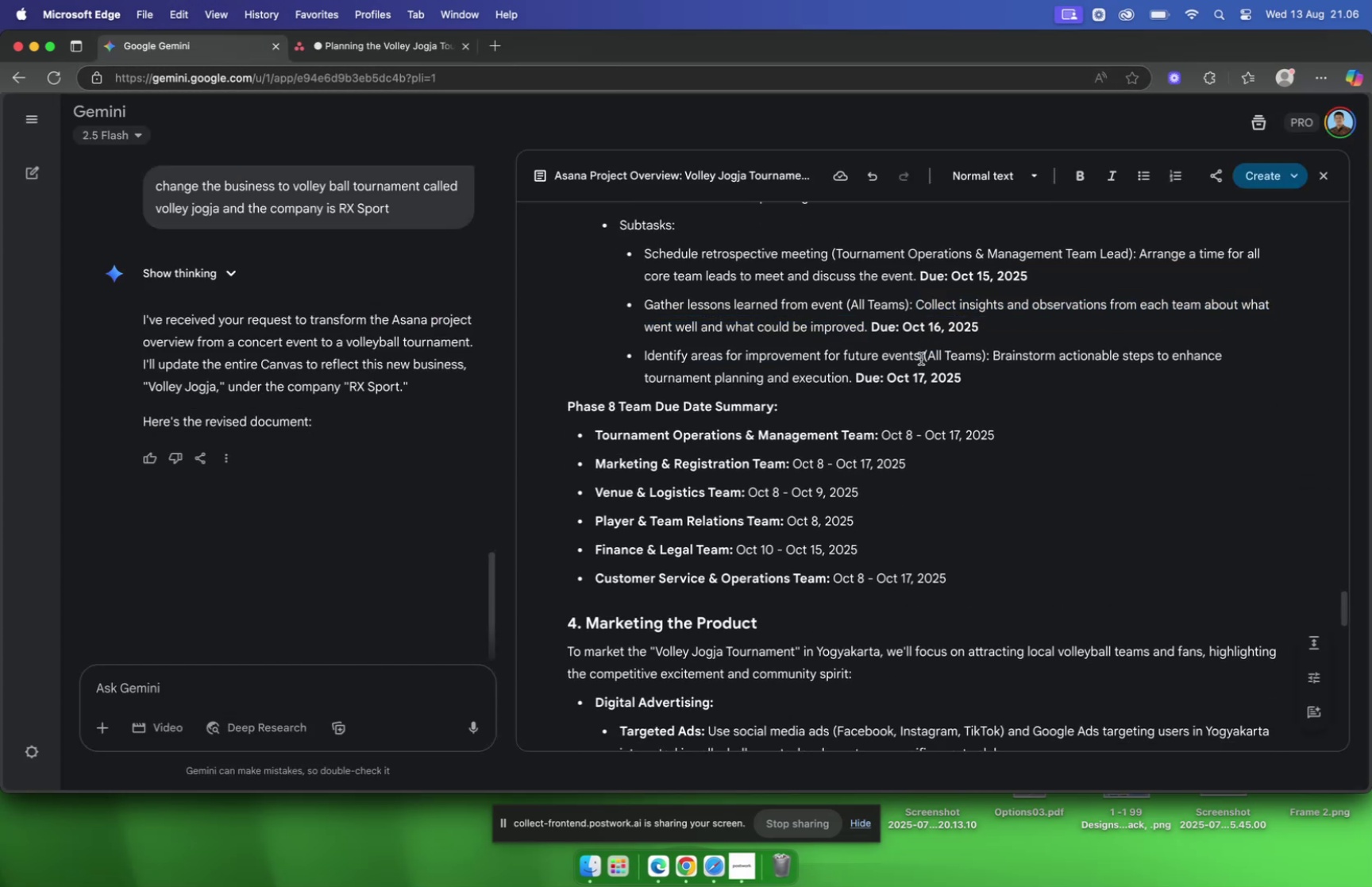 
left_click_drag(start_coordinate=[921, 358], to_coordinate=[644, 362])
 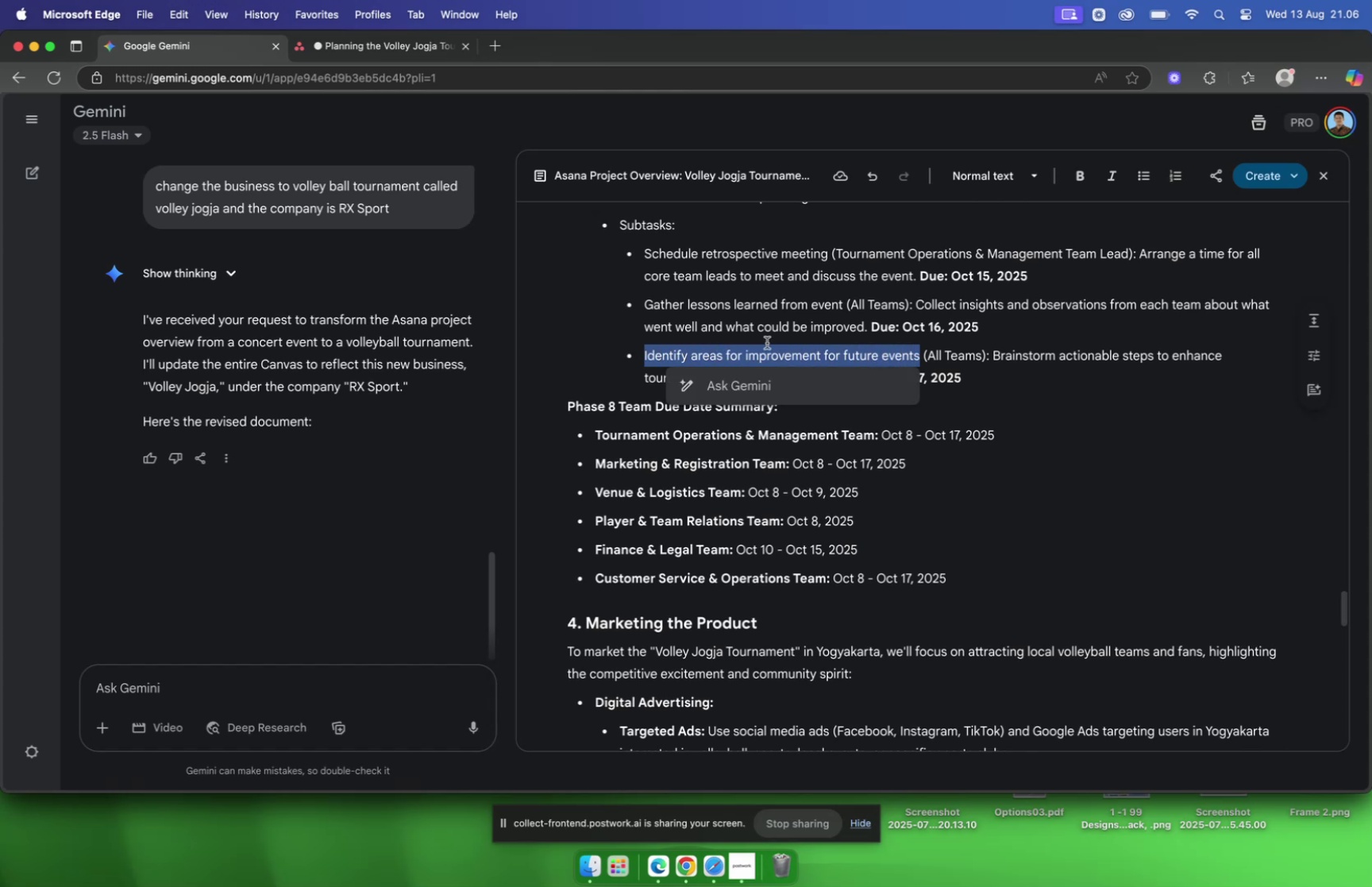 
key(Meta+C)
 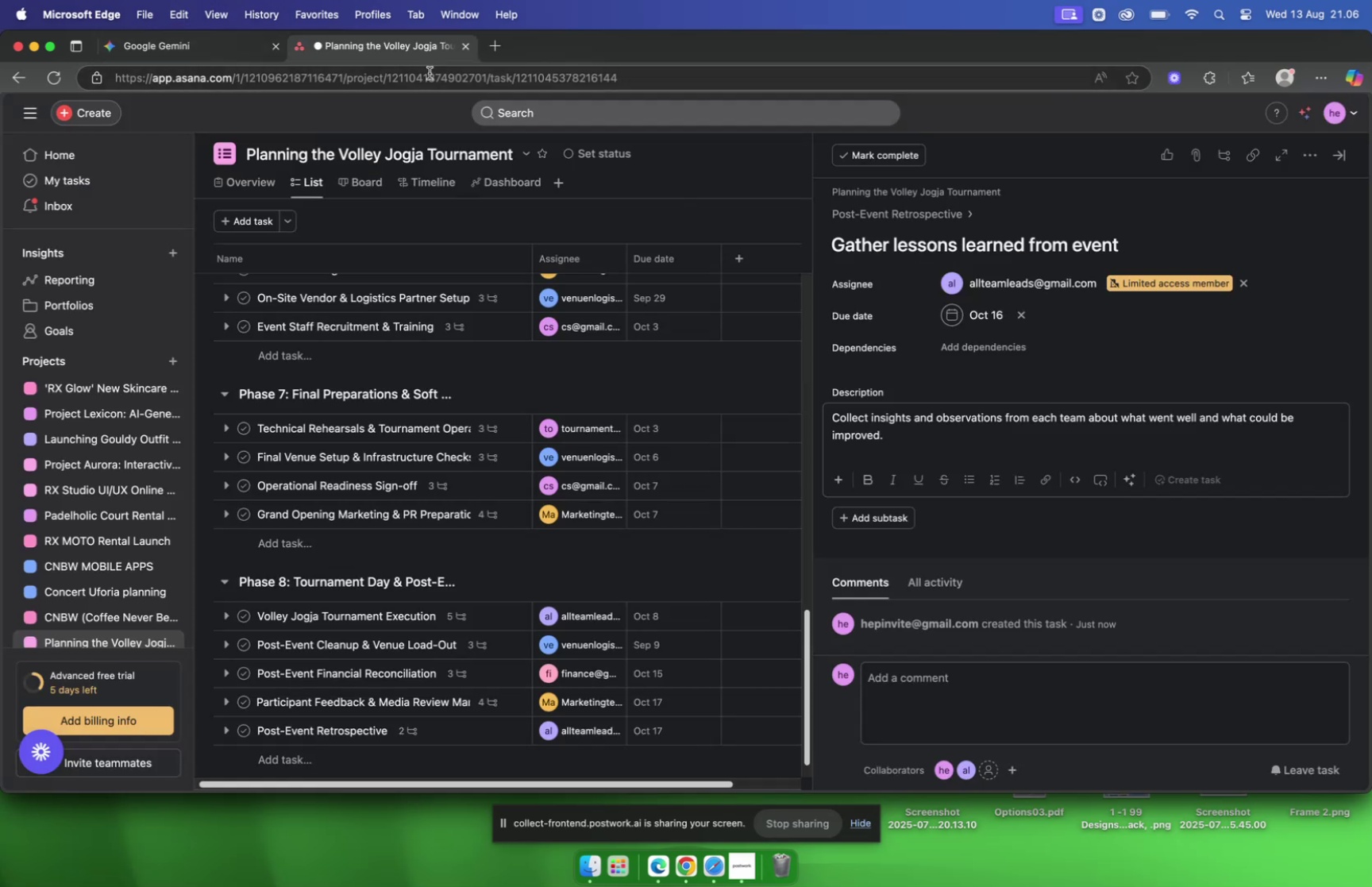 
left_click([912, 219])
 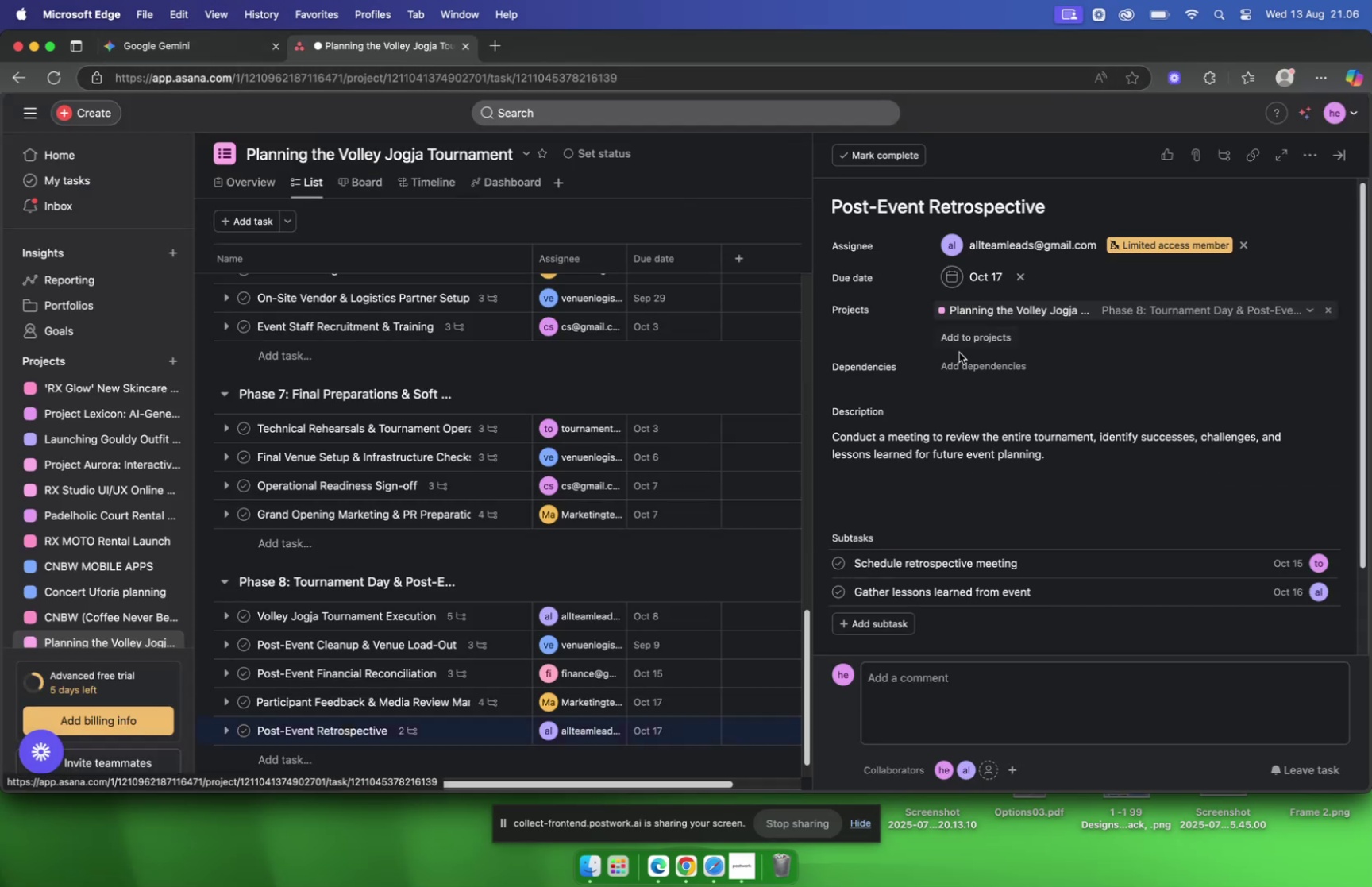 
scroll: coordinate [959, 353], scroll_direction: down, amount: 2.0
 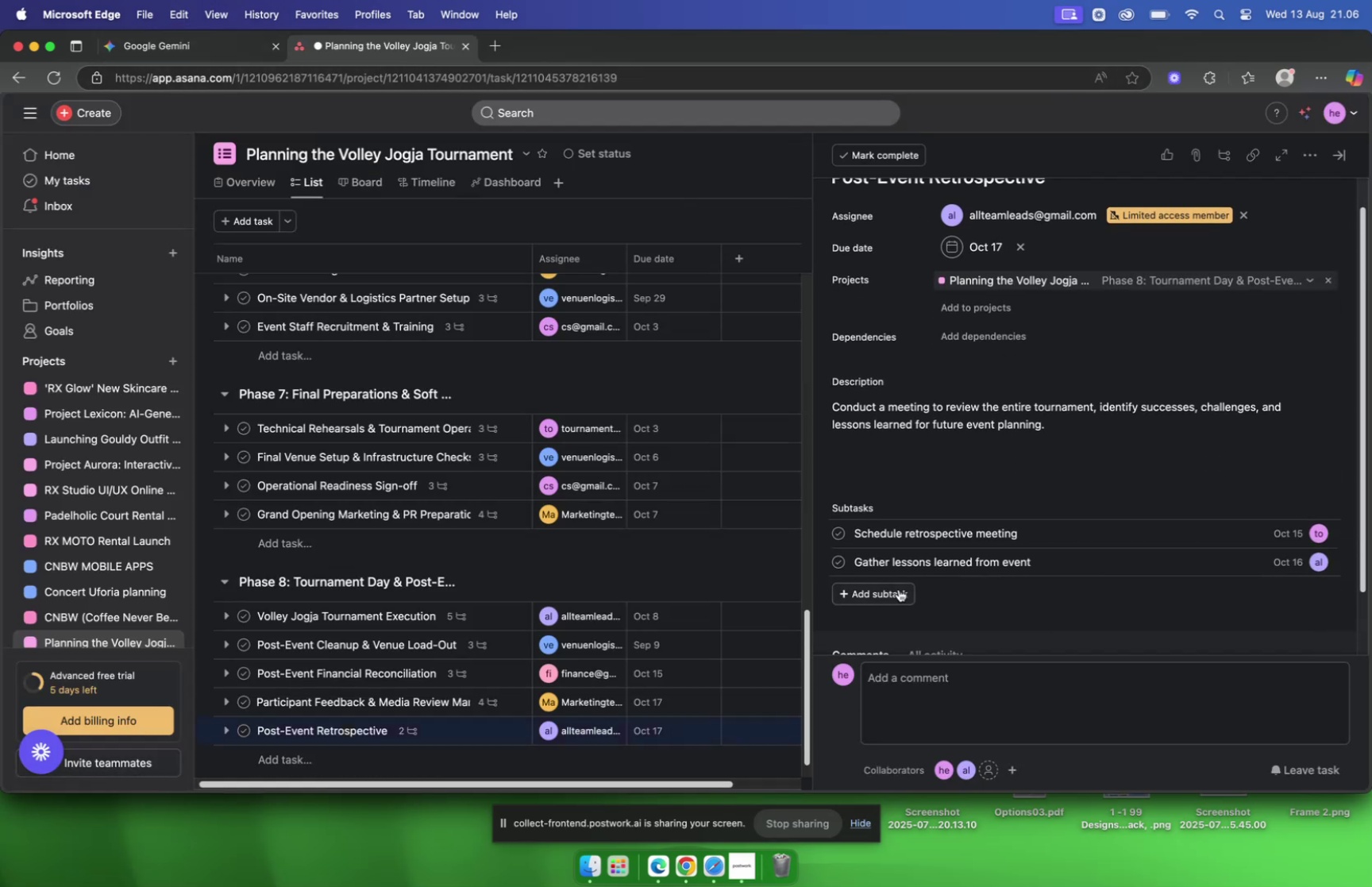 
left_click([899, 588])
 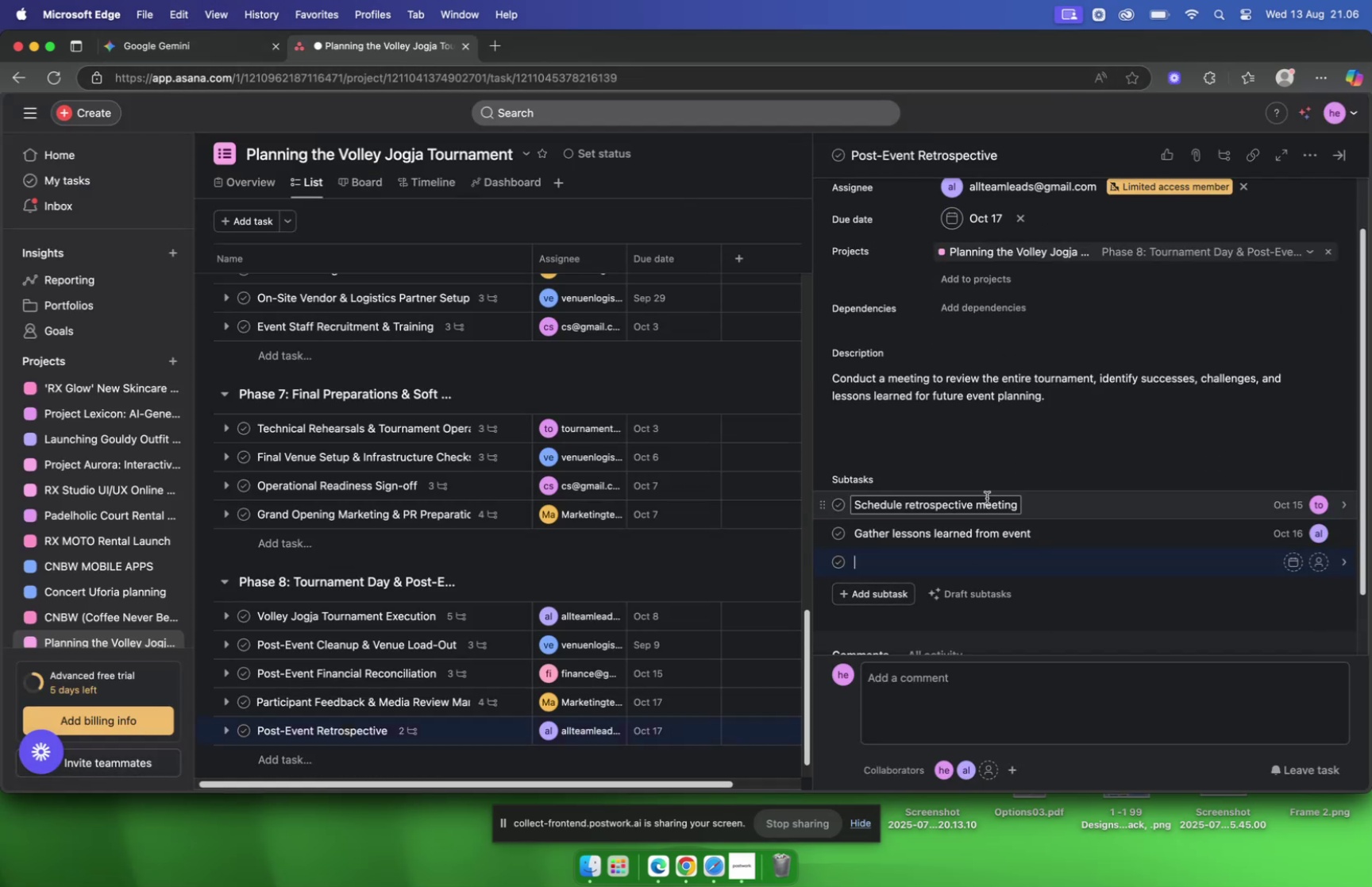 
key(Meta+V)
 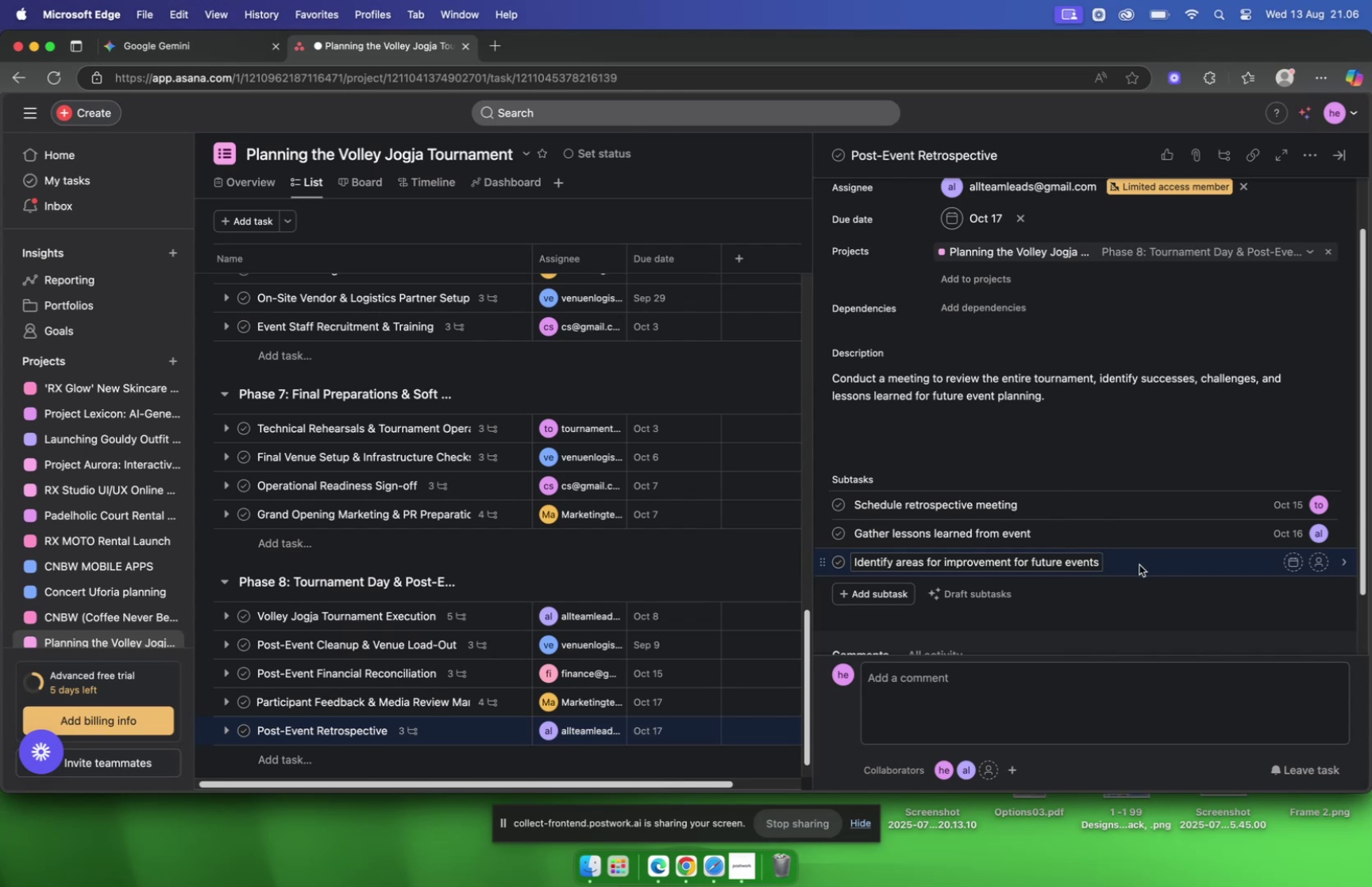 
left_click([1139, 564])
 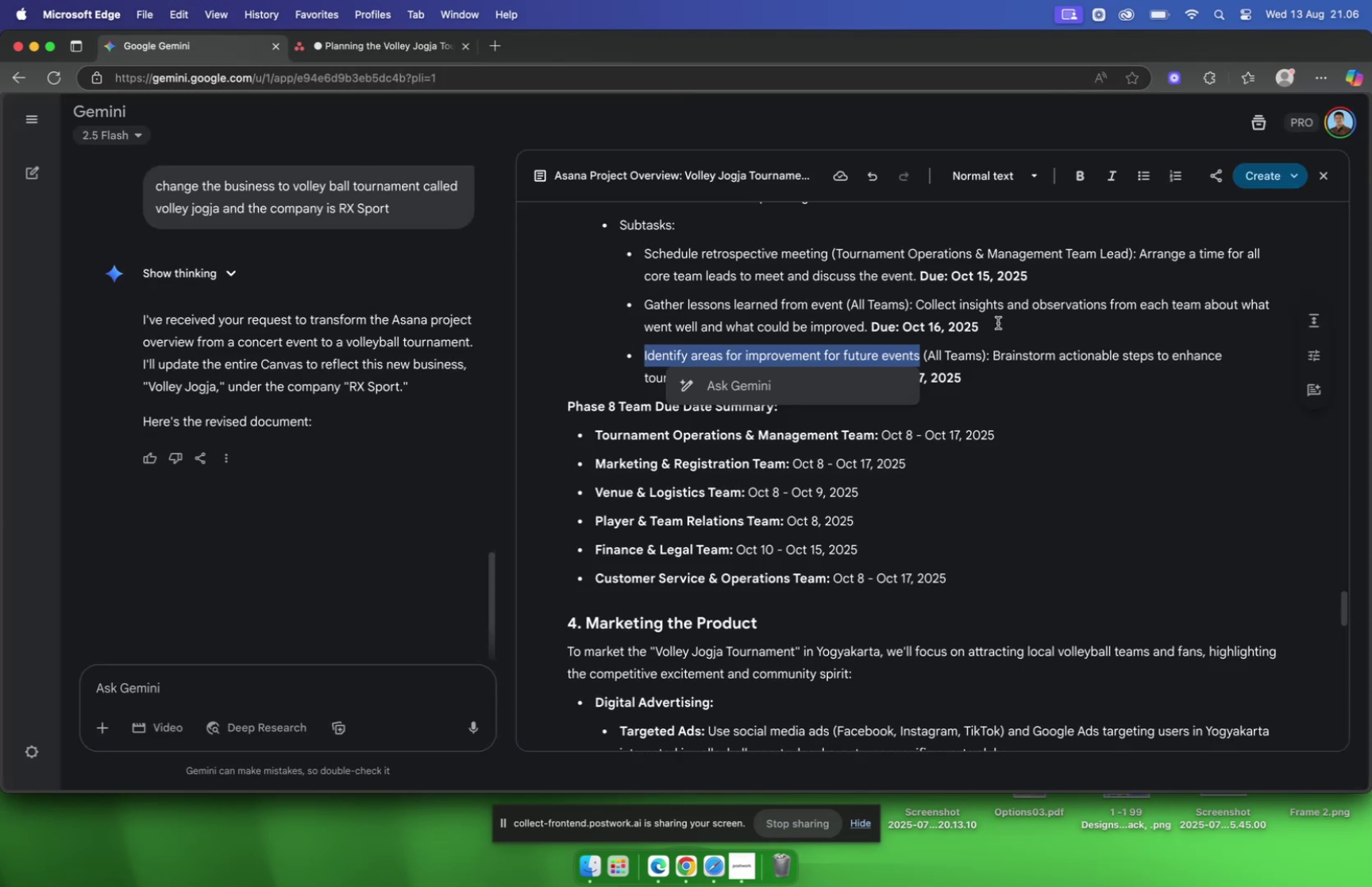 
left_click([958, 303])
 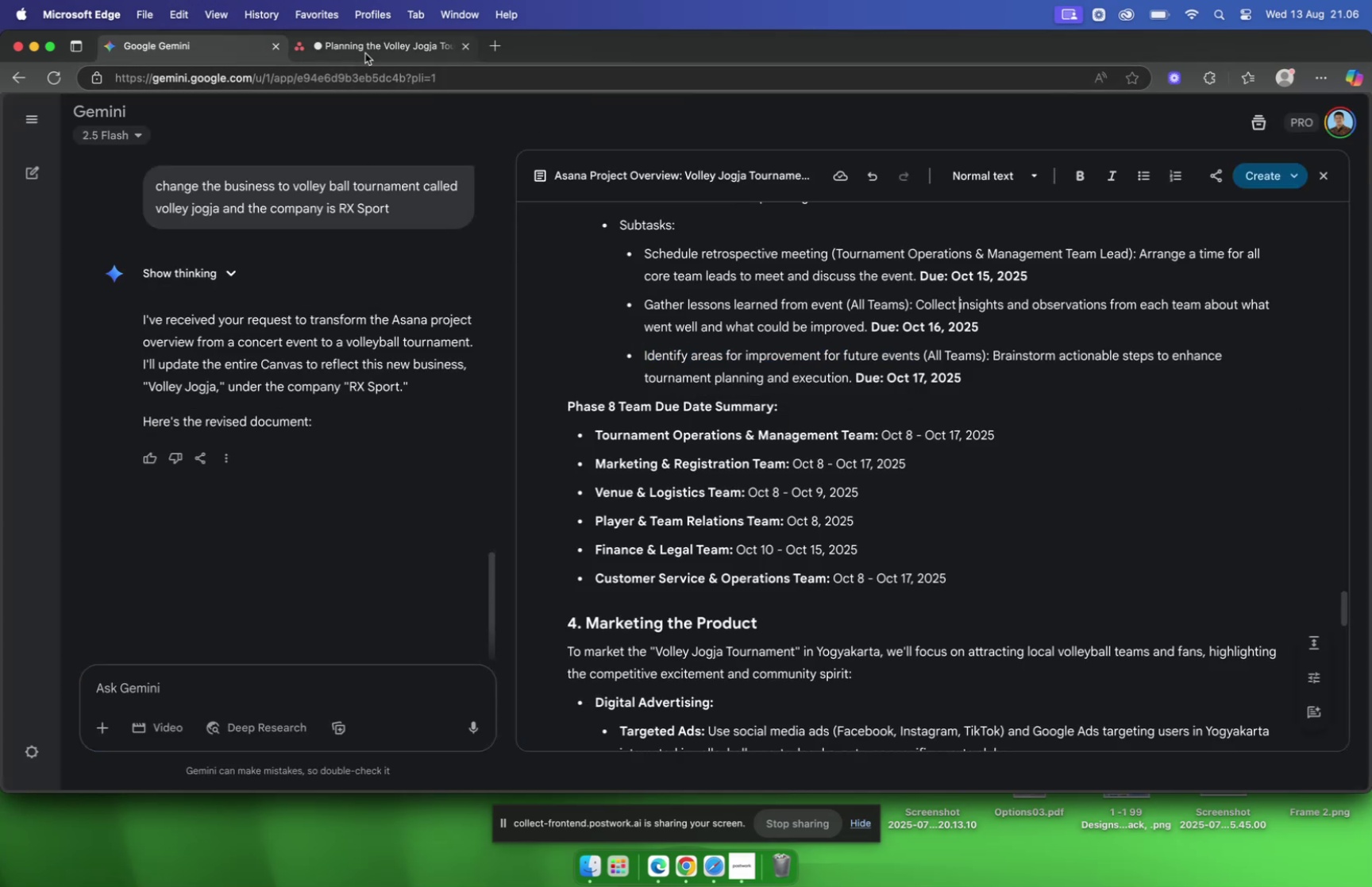 
left_click([364, 51])
 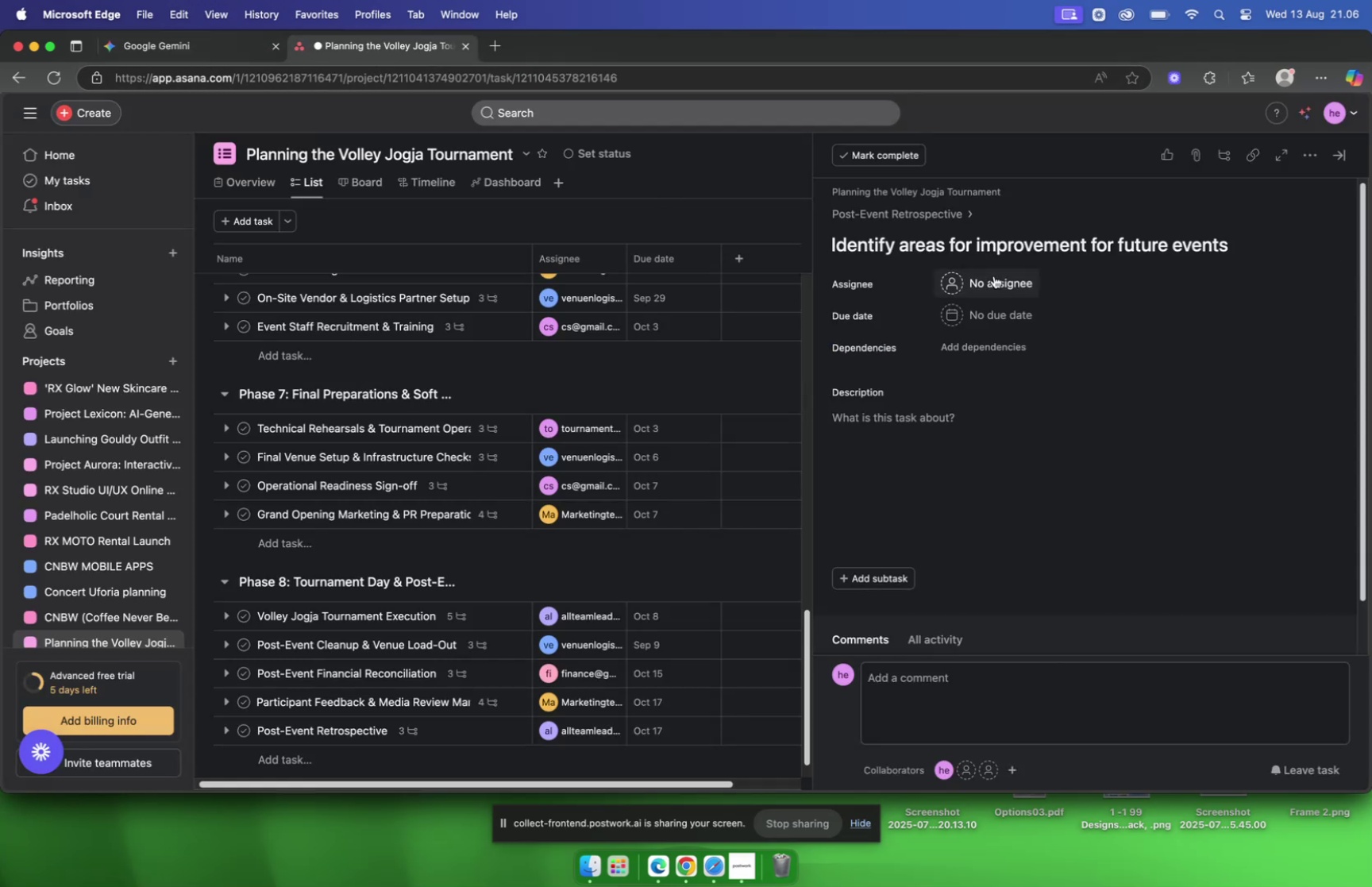 
left_click([994, 276])
 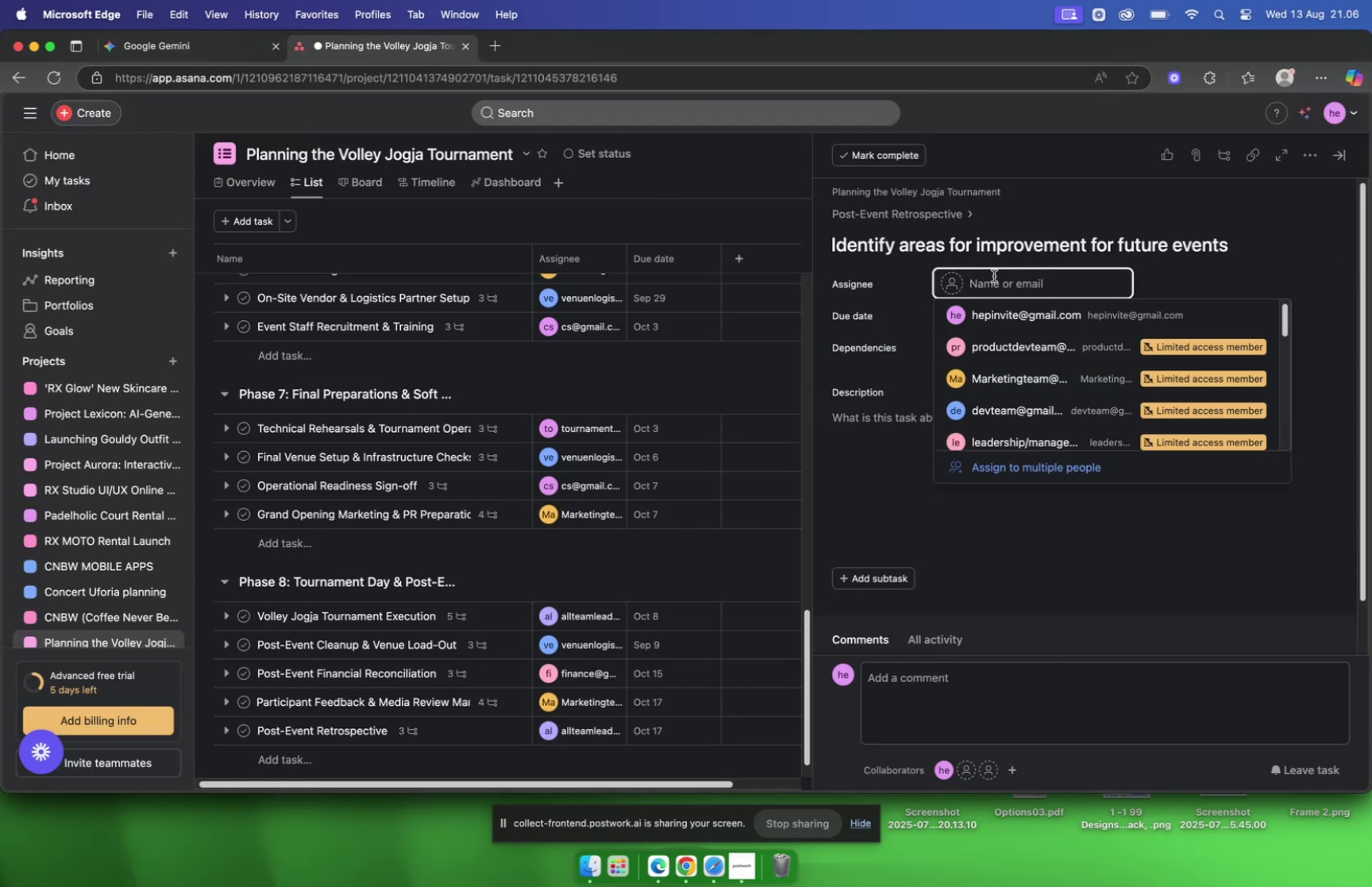 
type(all)
 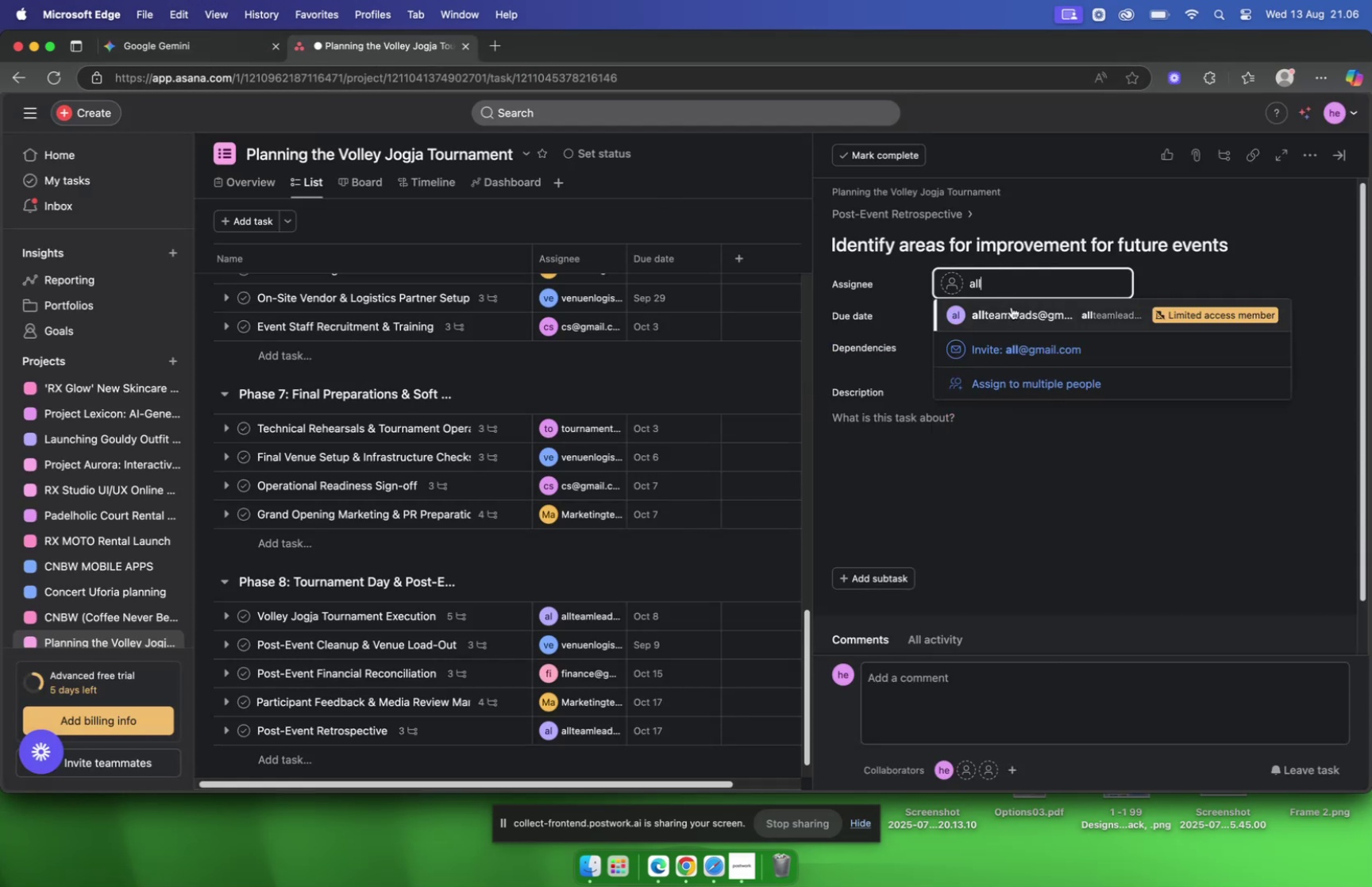 
left_click([1012, 307])
 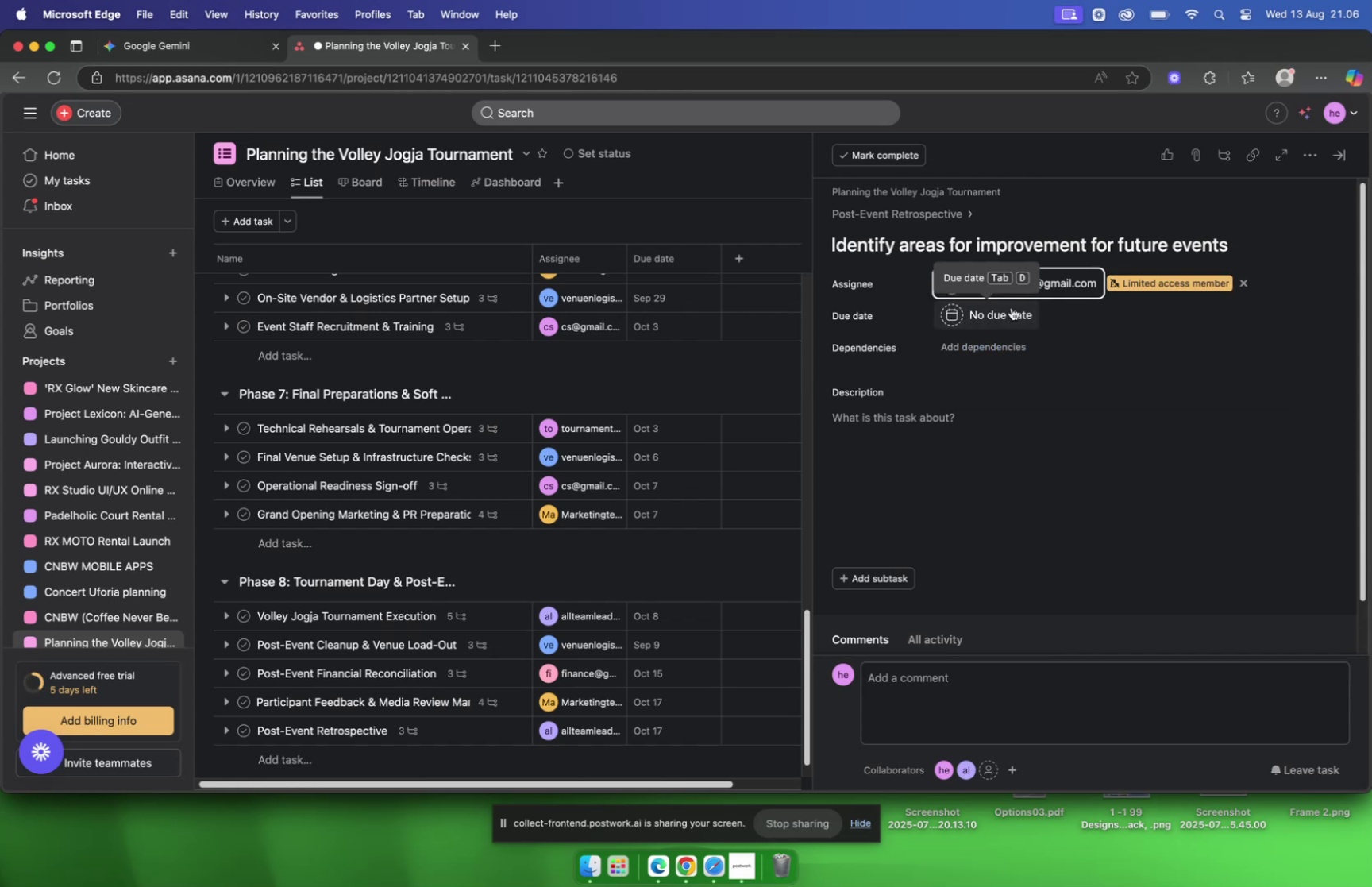 
left_click([1012, 307])
 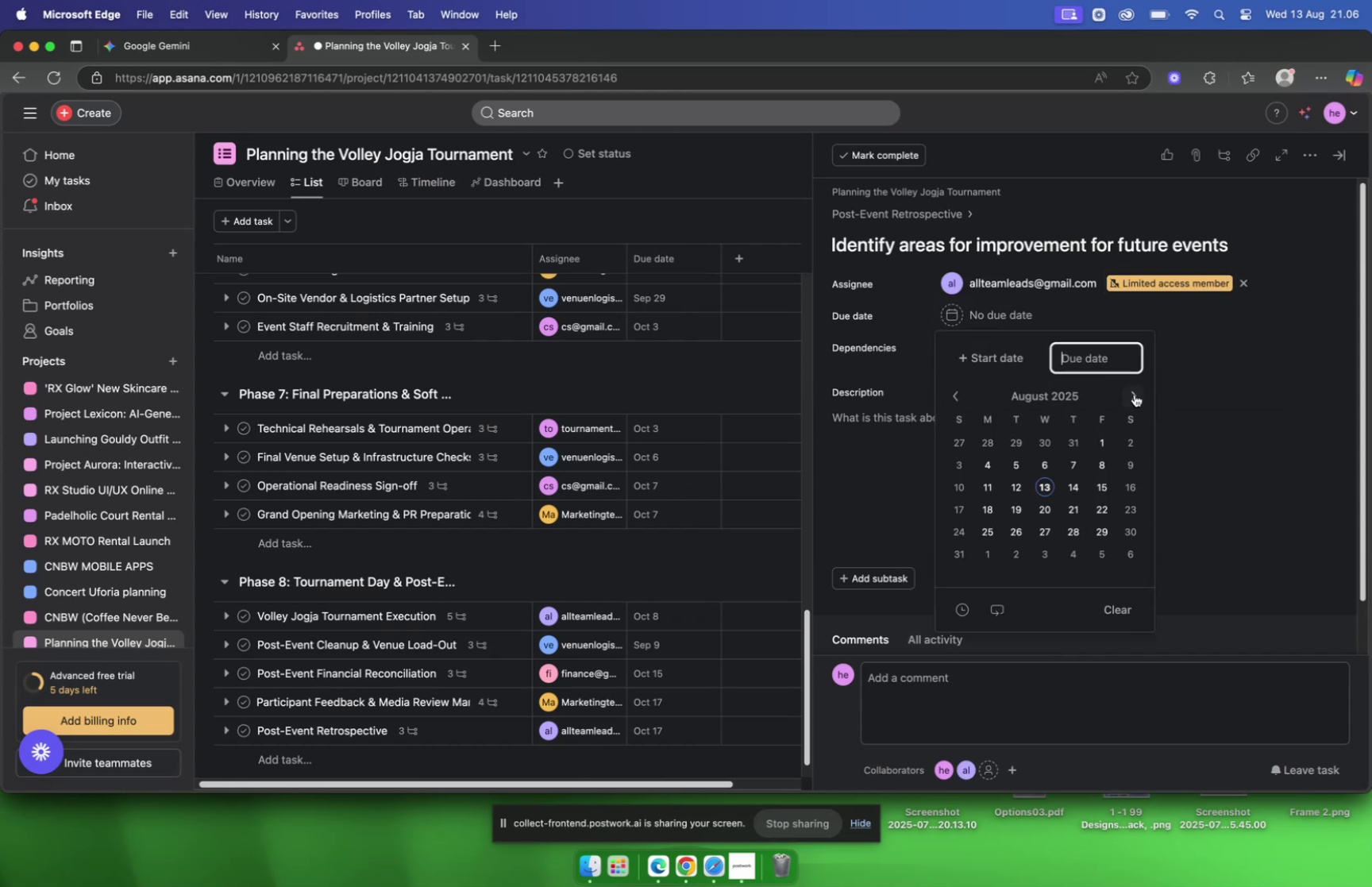 
left_click([1135, 394])
 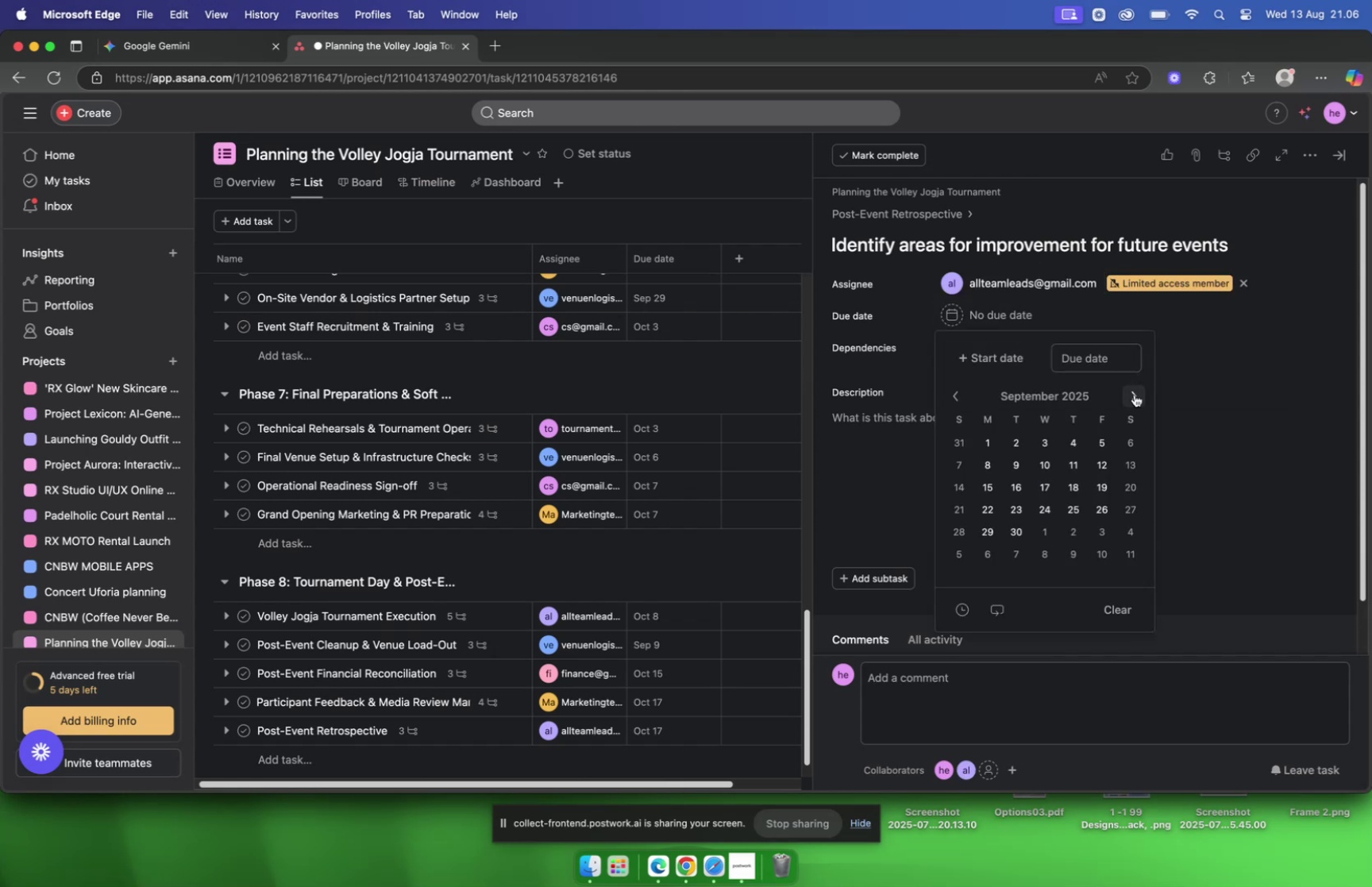 
left_click([1135, 394])
 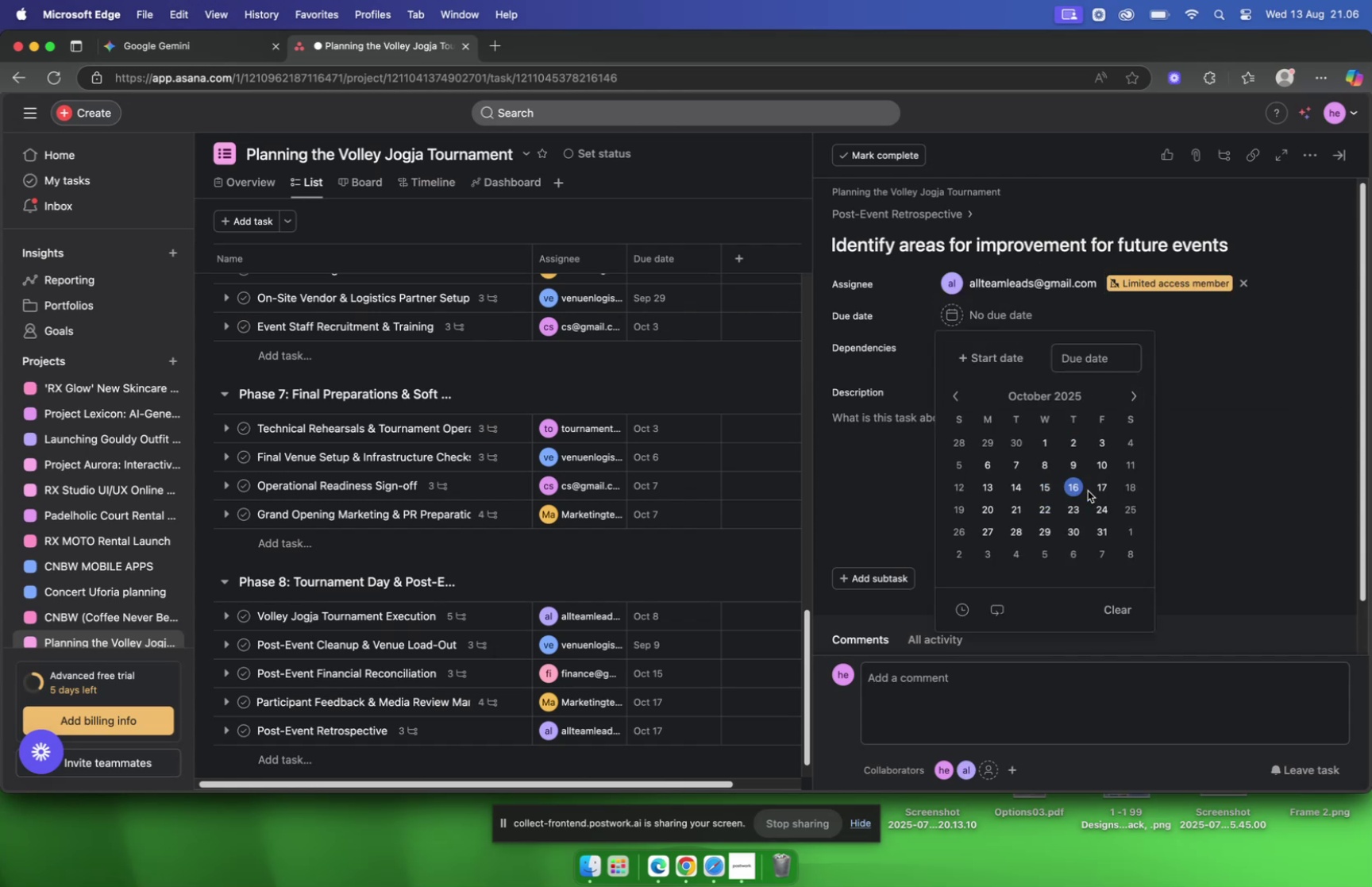 
left_click([1094, 490])
 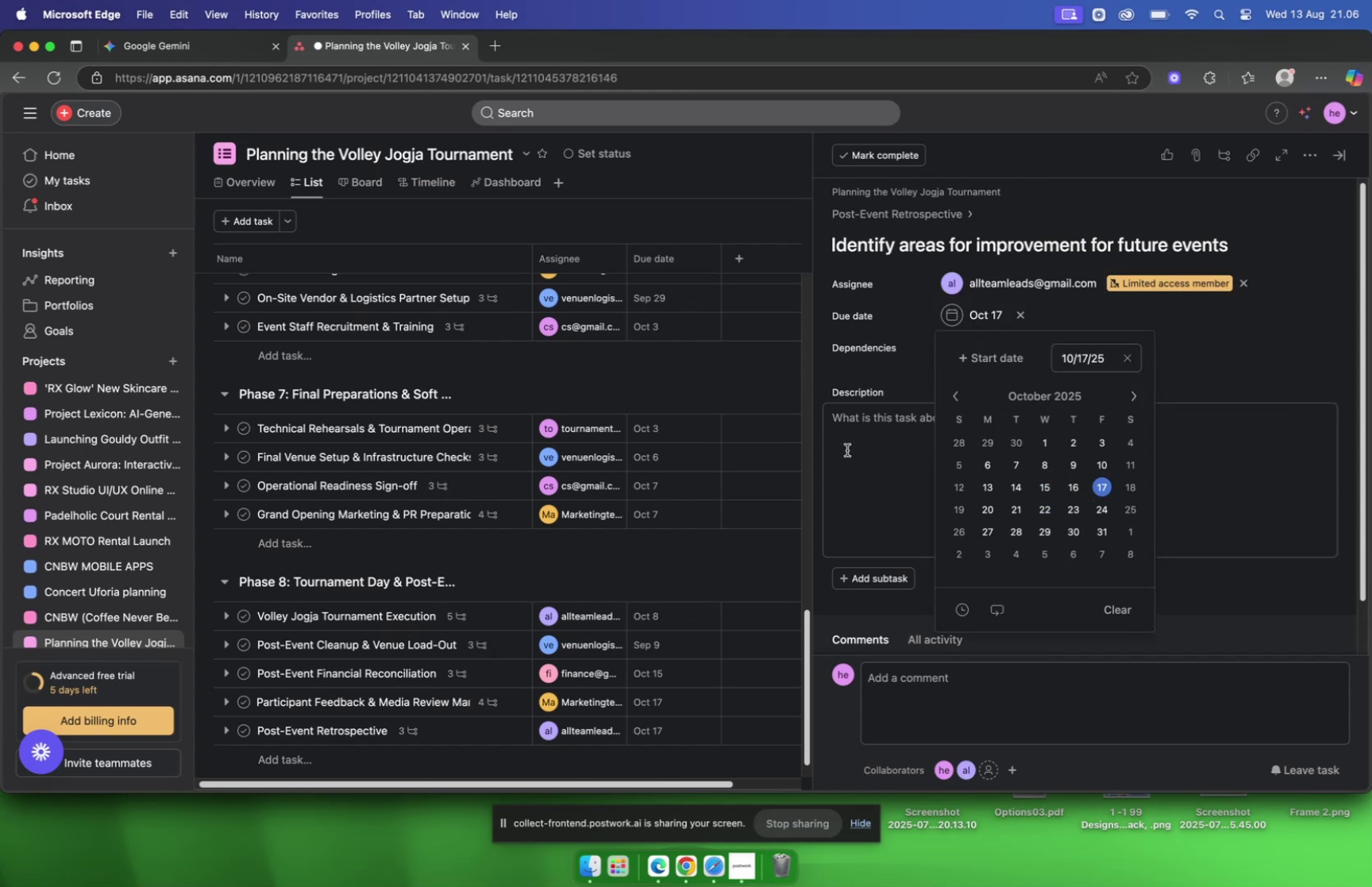 
left_click([848, 449])
 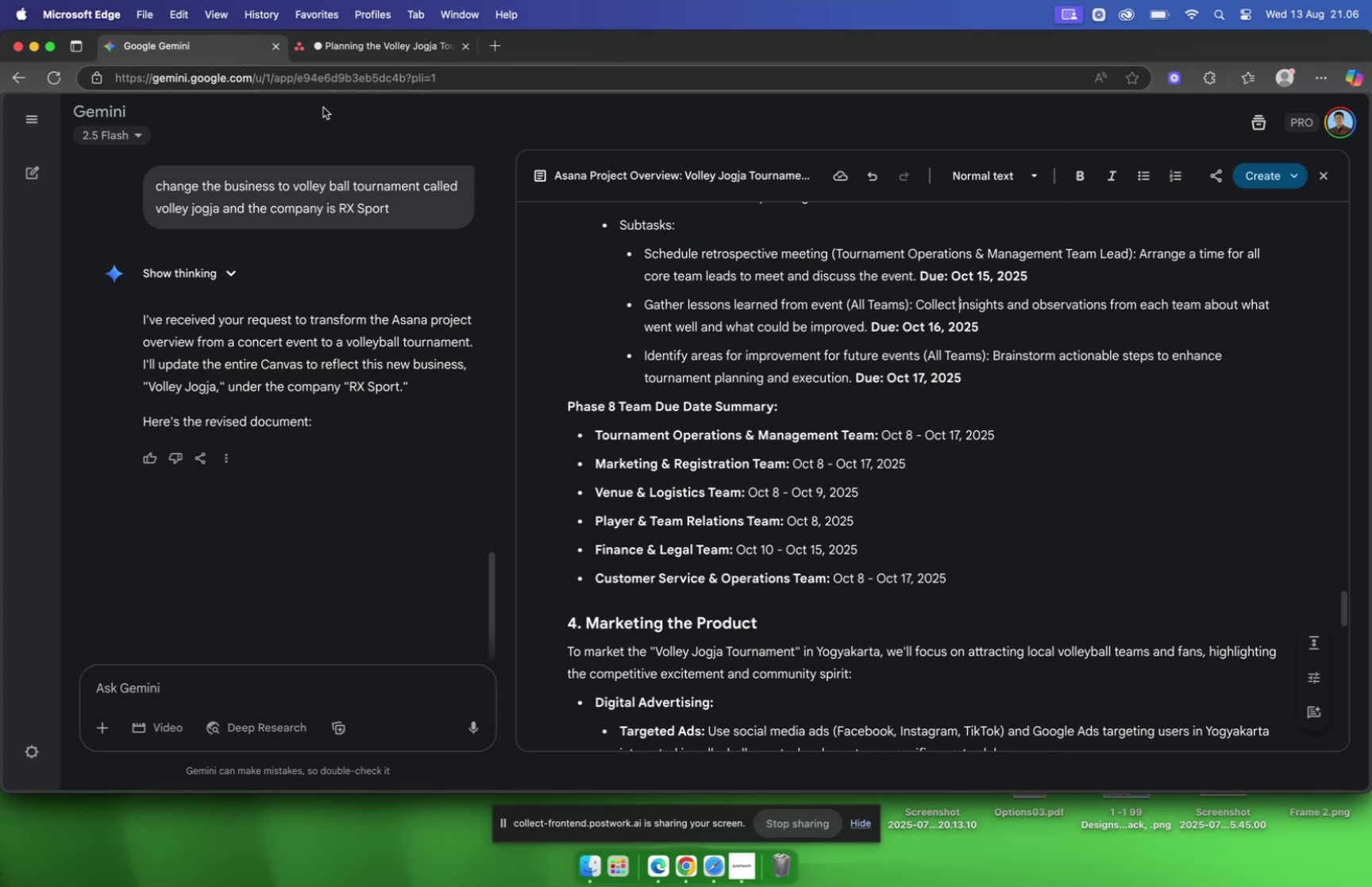 
wait(7.41)
 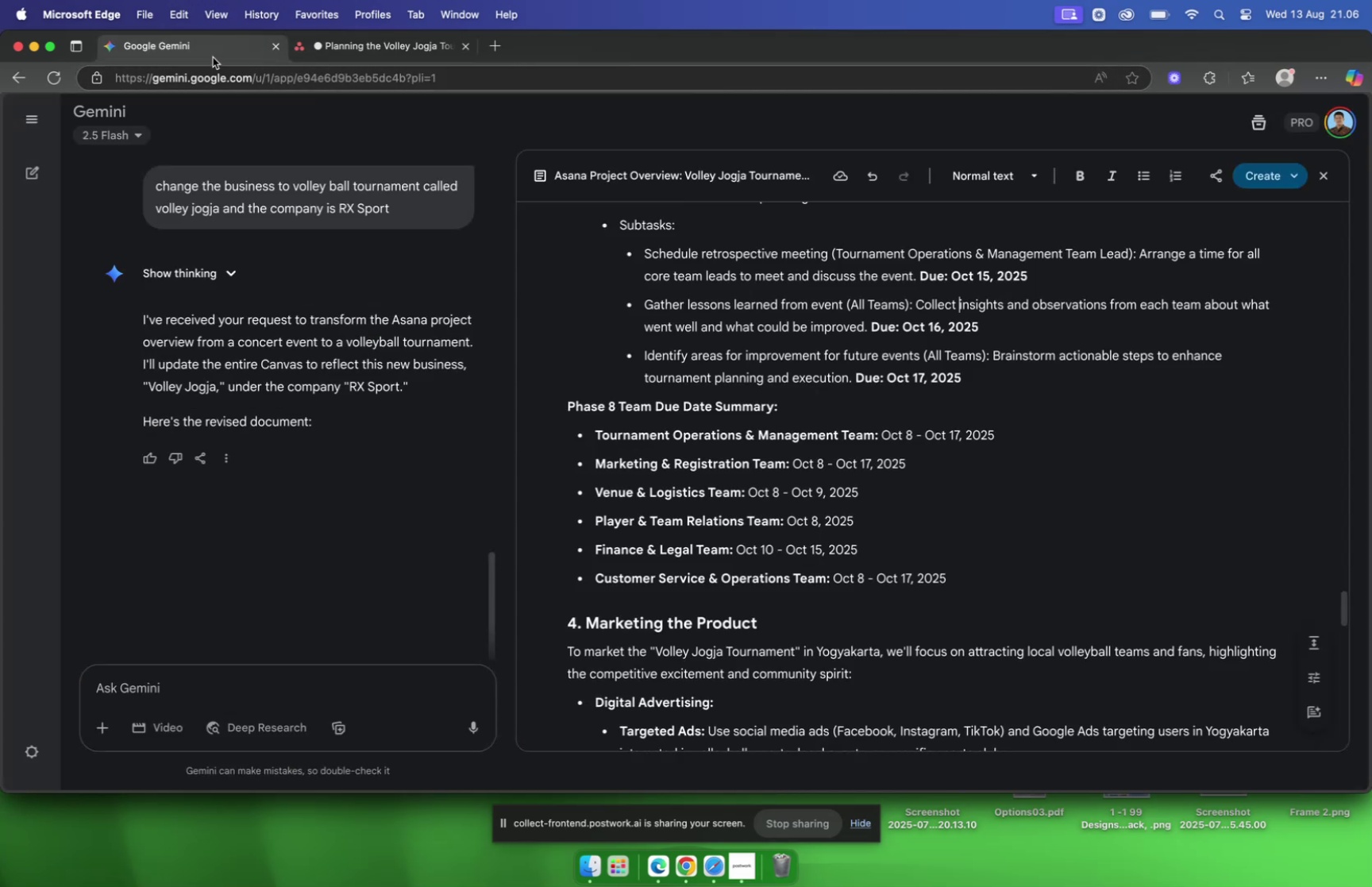 
left_click([209, 52])
 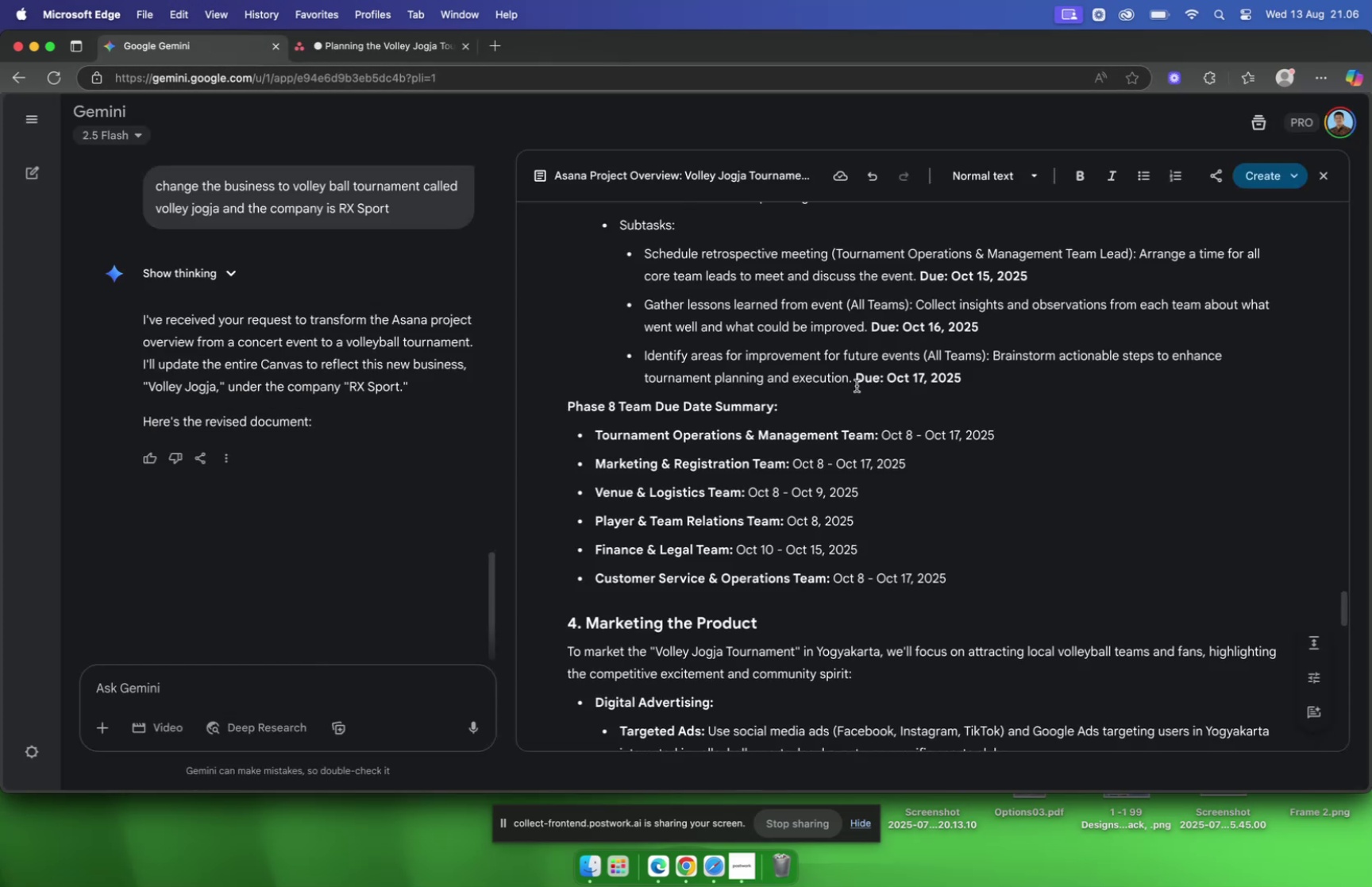 
left_click_drag(start_coordinate=[854, 381], to_coordinate=[993, 364])
 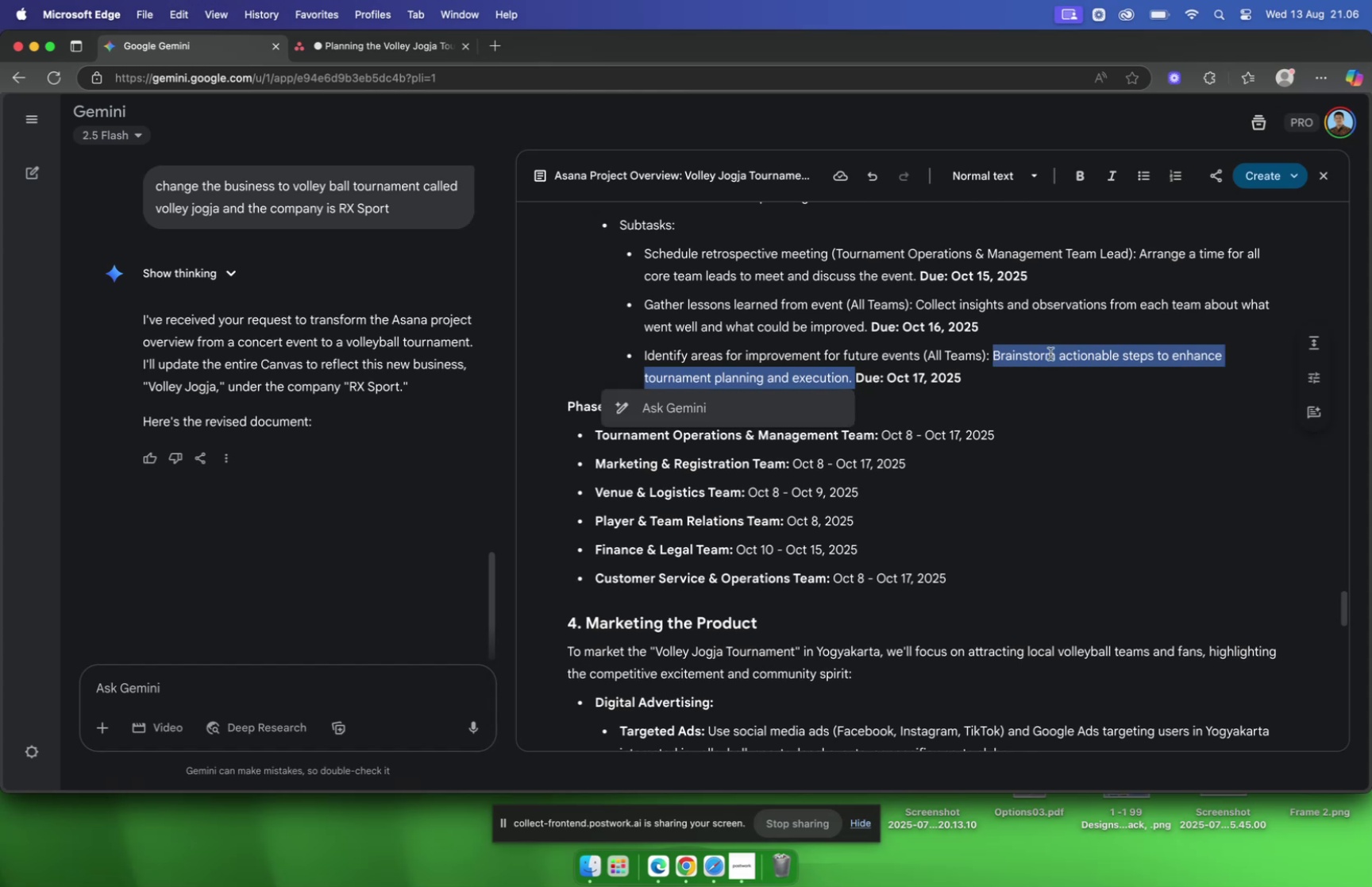 
key(Meta+C)
 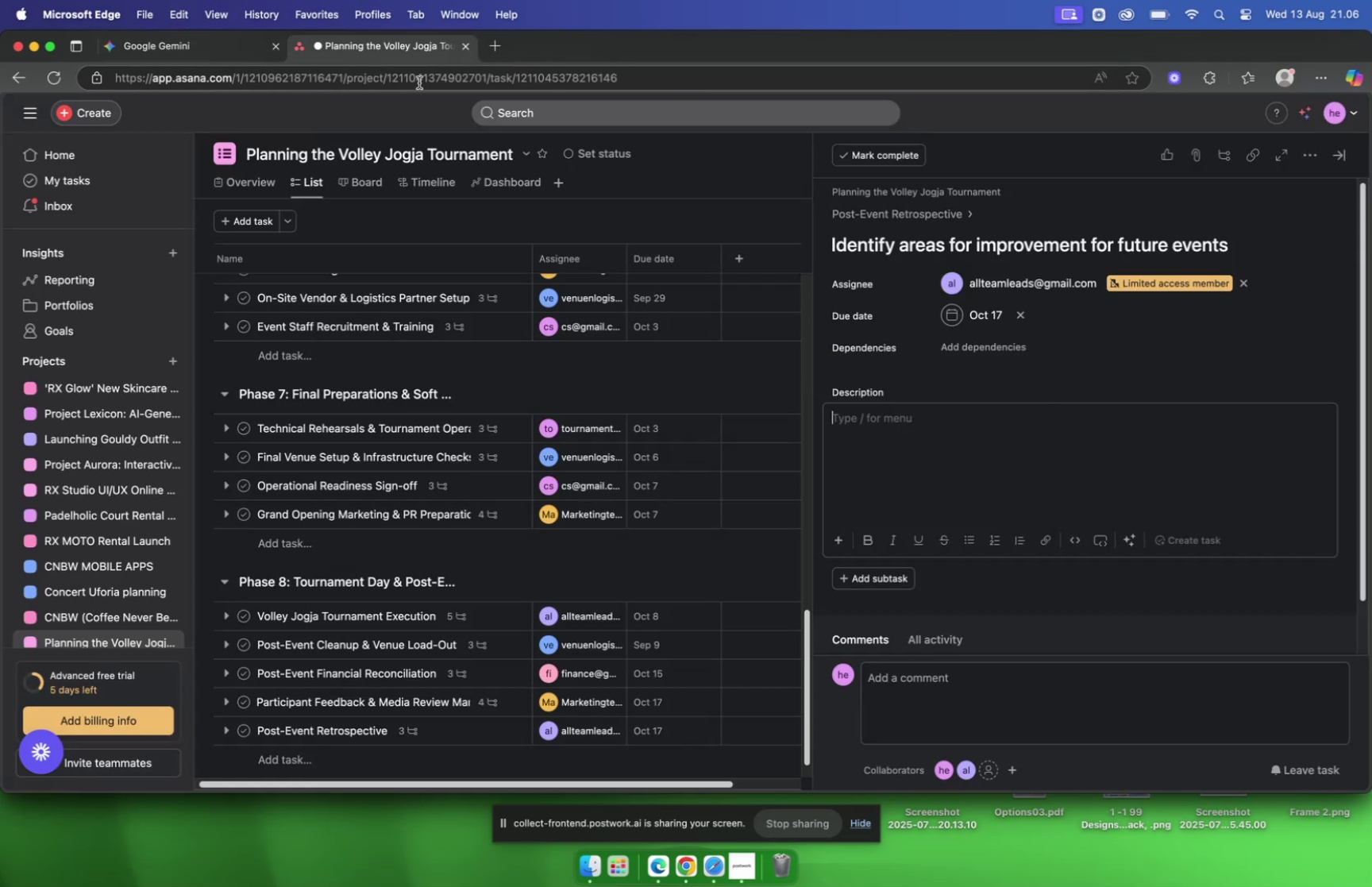 
left_click([953, 474])
 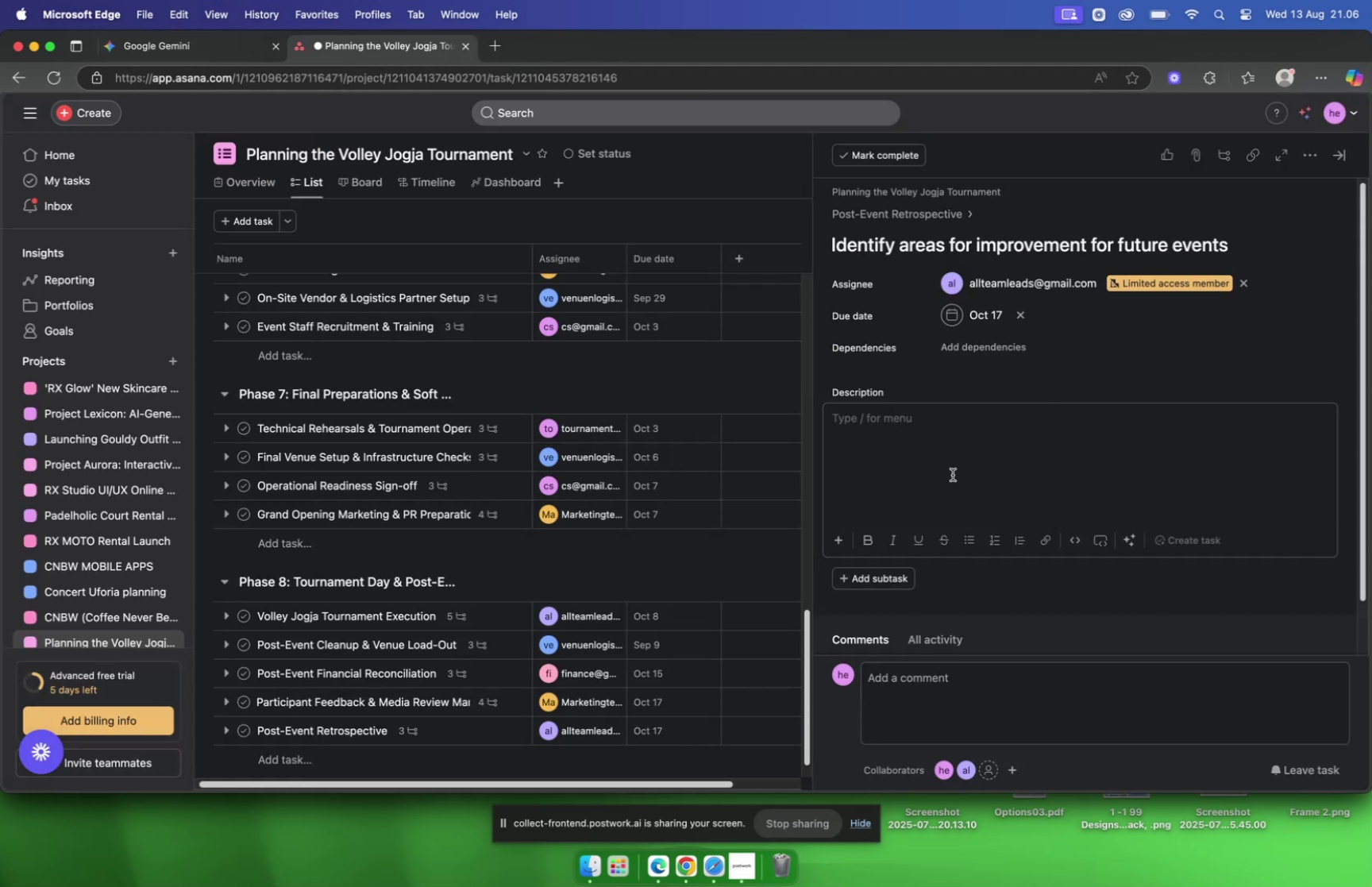 
key(Meta+V)
 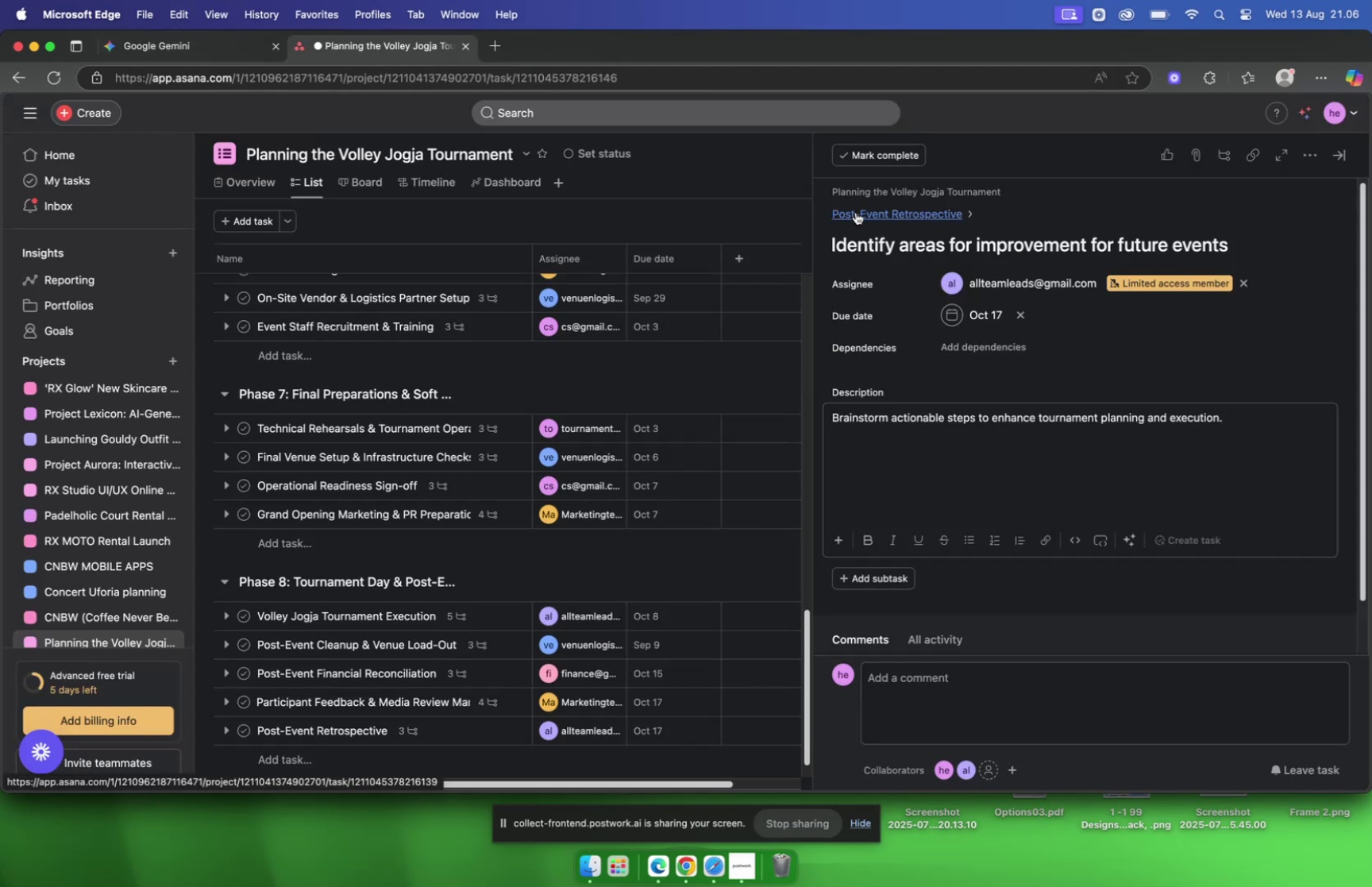 
left_click([856, 212])
 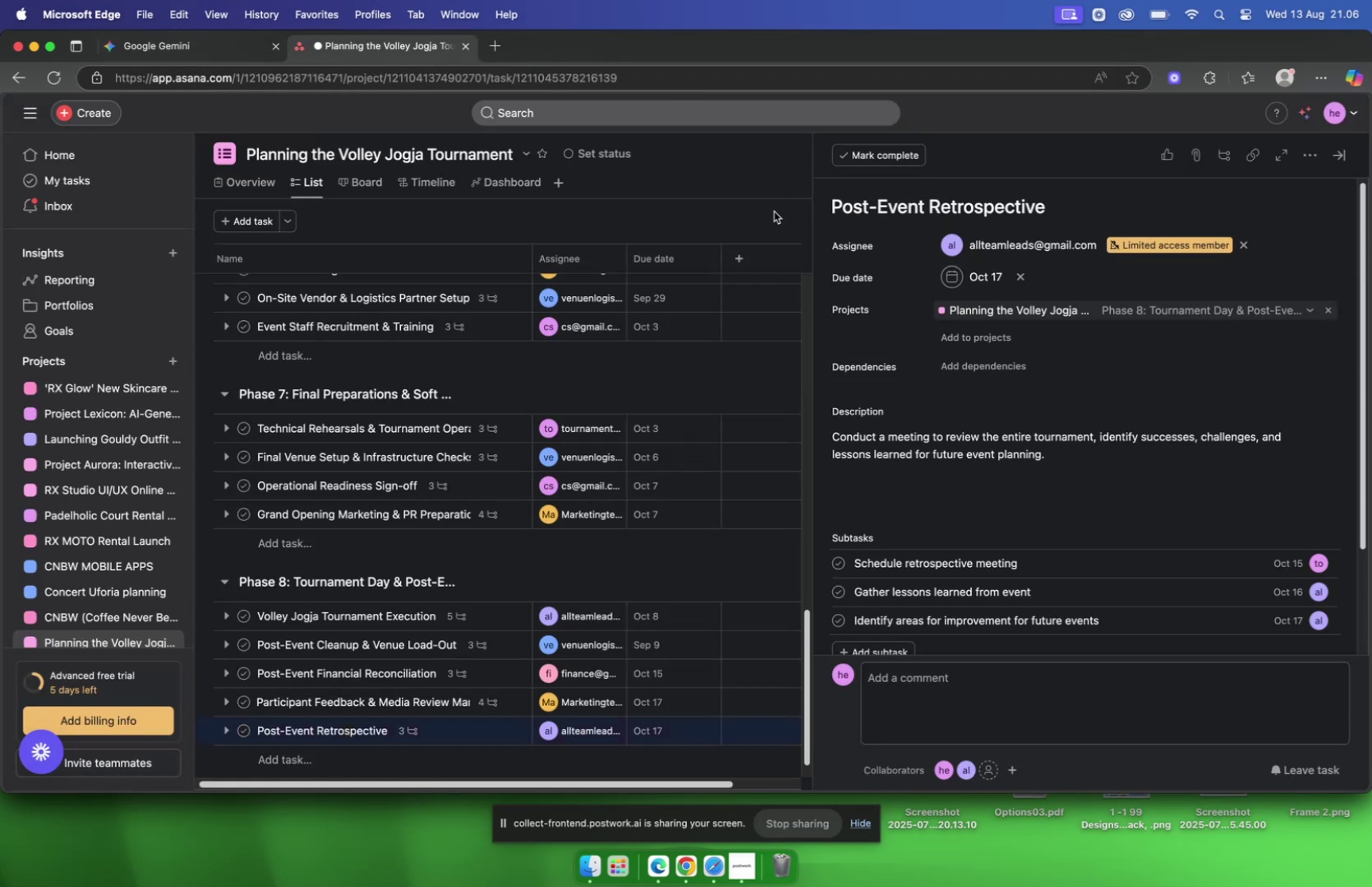 
left_click([773, 211])
 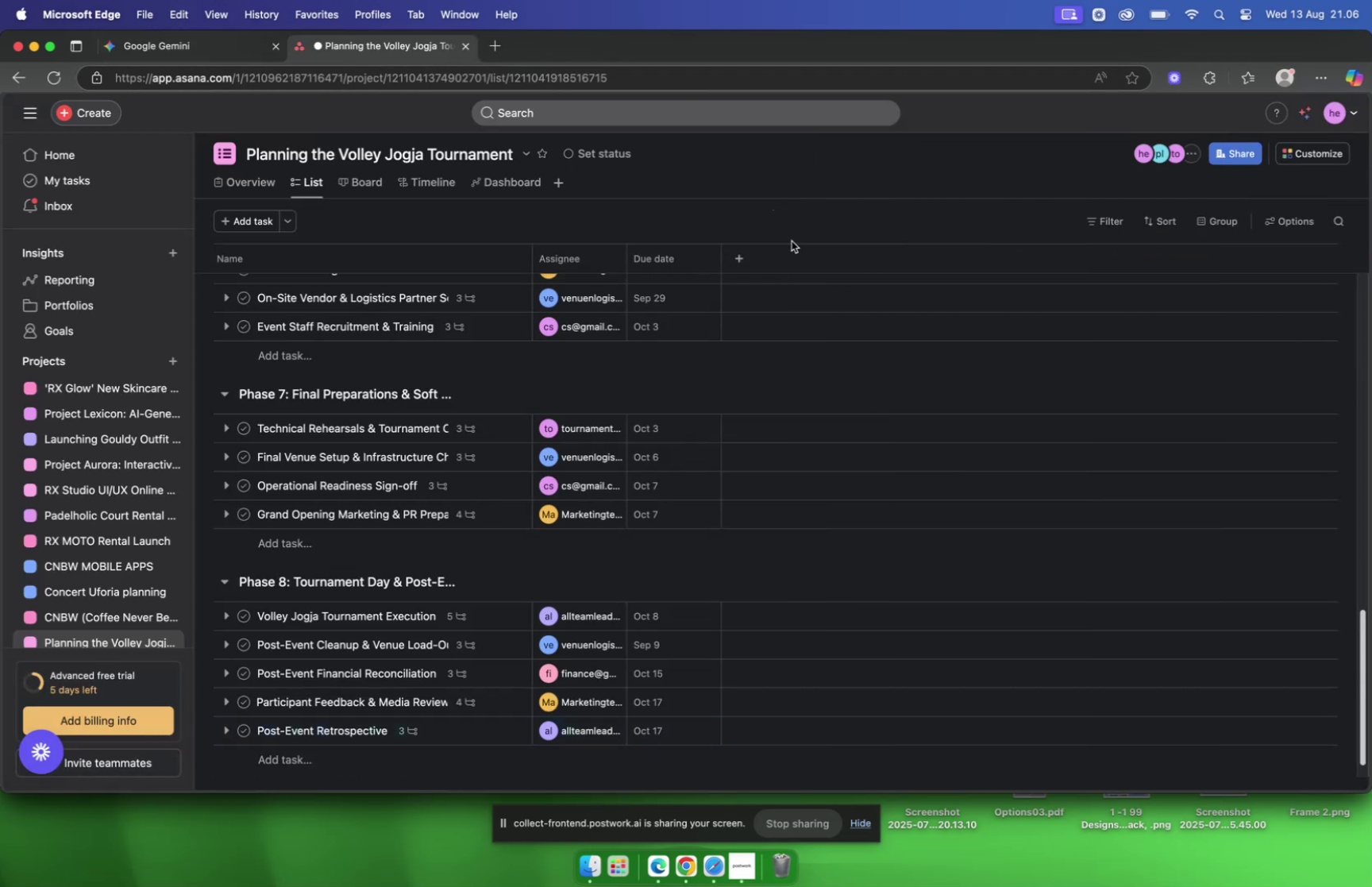 
scroll: coordinate [815, 291], scroll_direction: up, amount: 42.0
 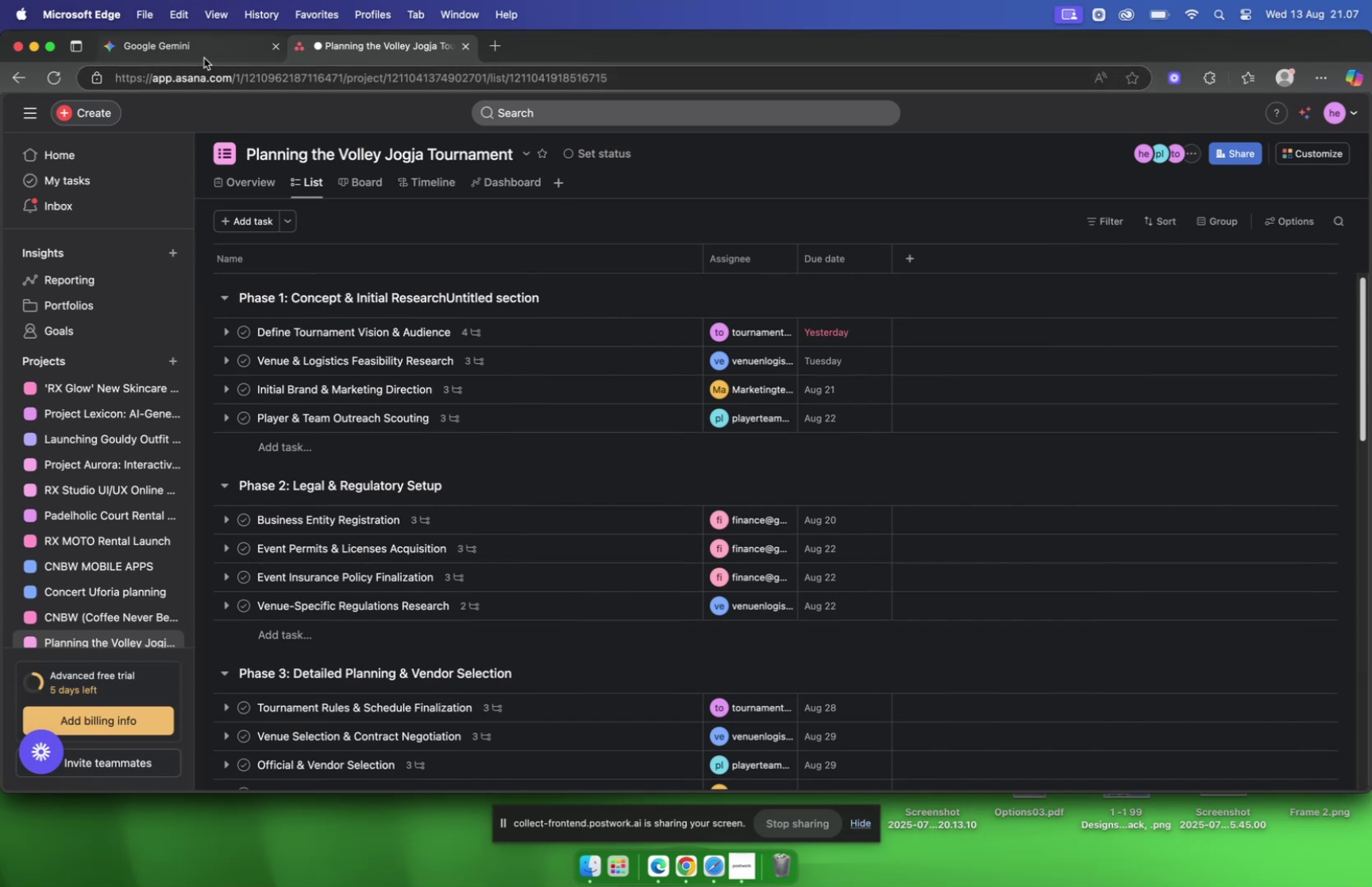 
left_click([202, 56])
 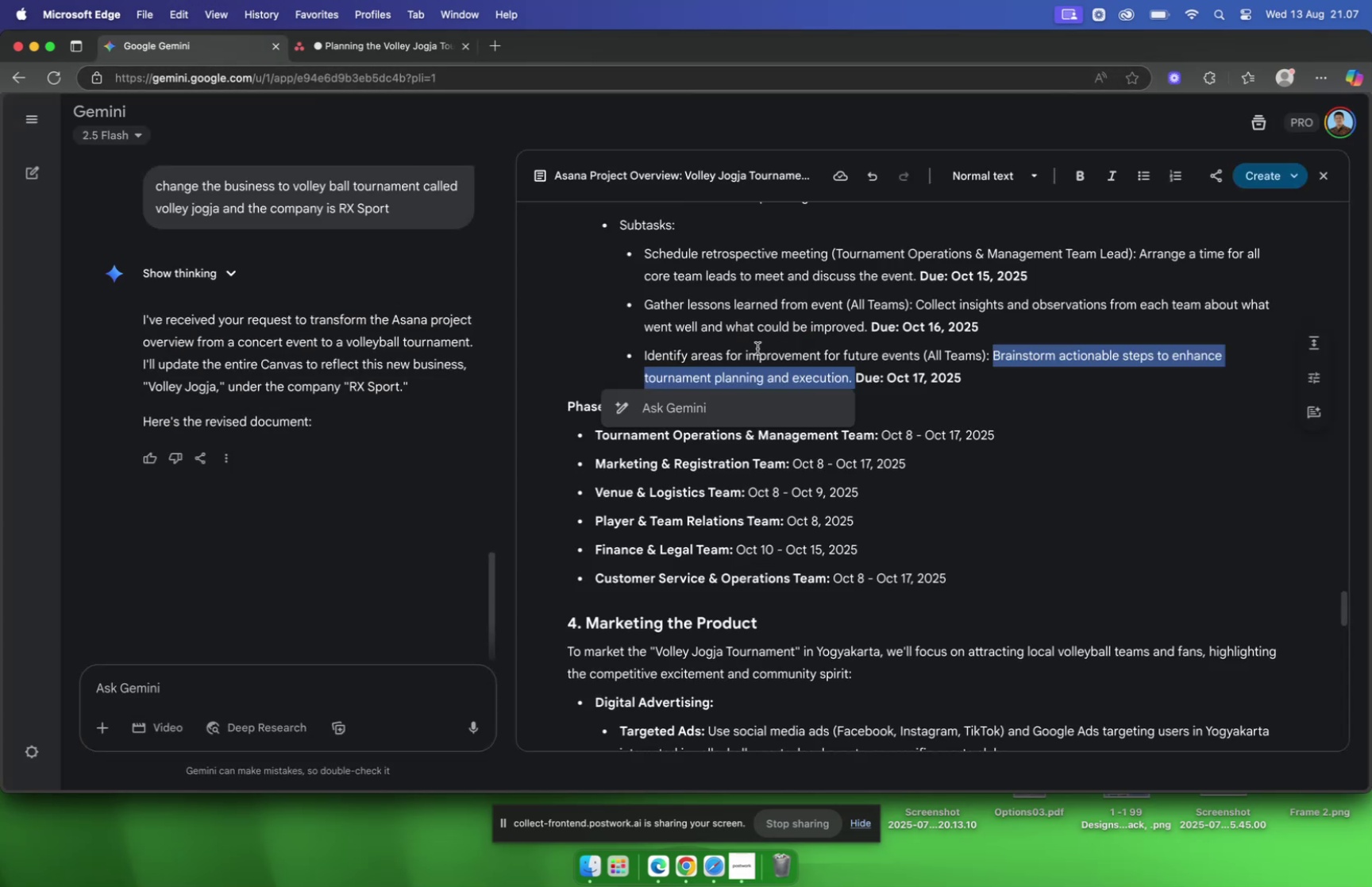 
scroll: coordinate [758, 346], scroll_direction: up, amount: 94.0
 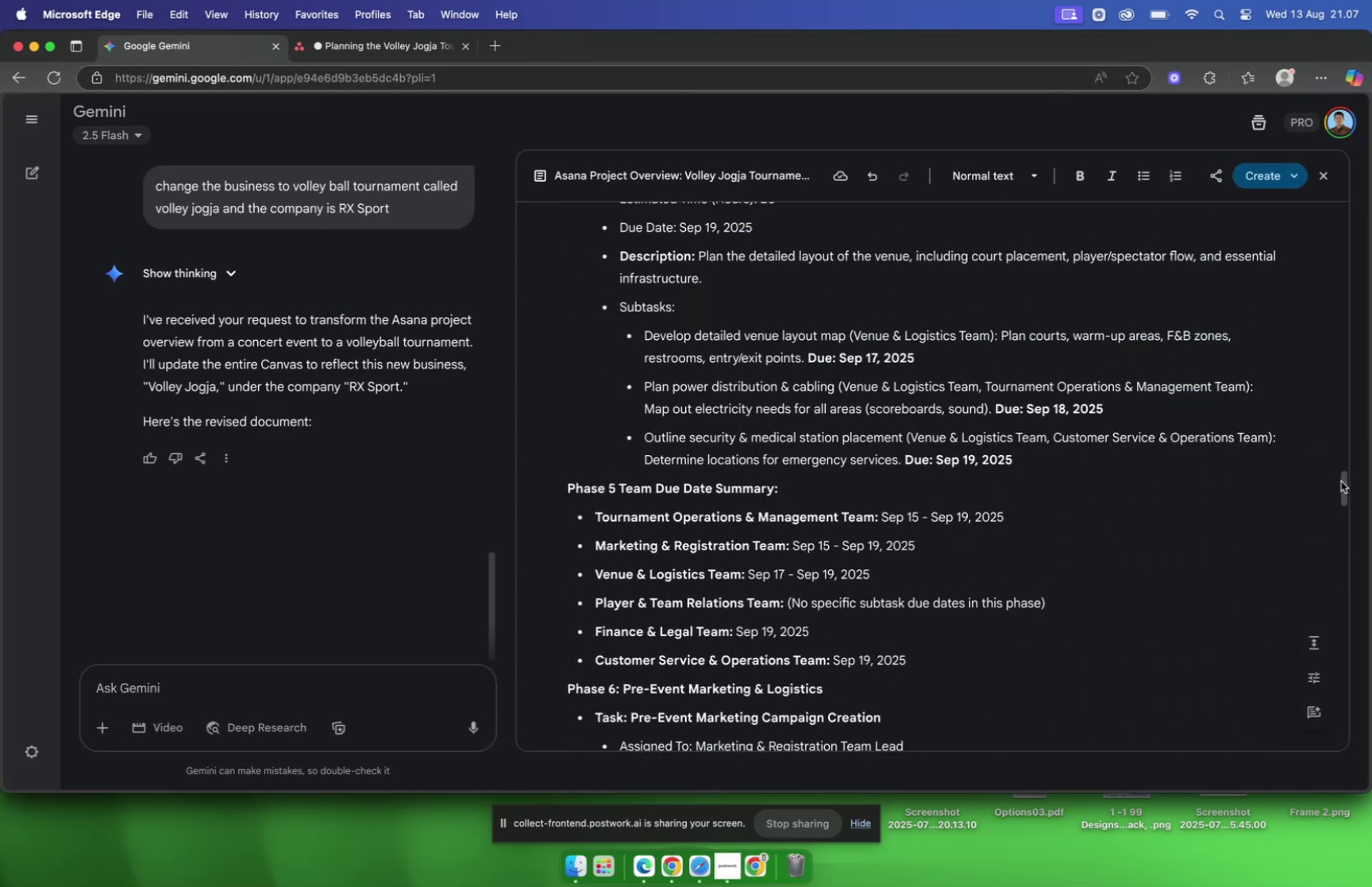 
left_click_drag(start_coordinate=[1343, 484], to_coordinate=[1337, 313])
 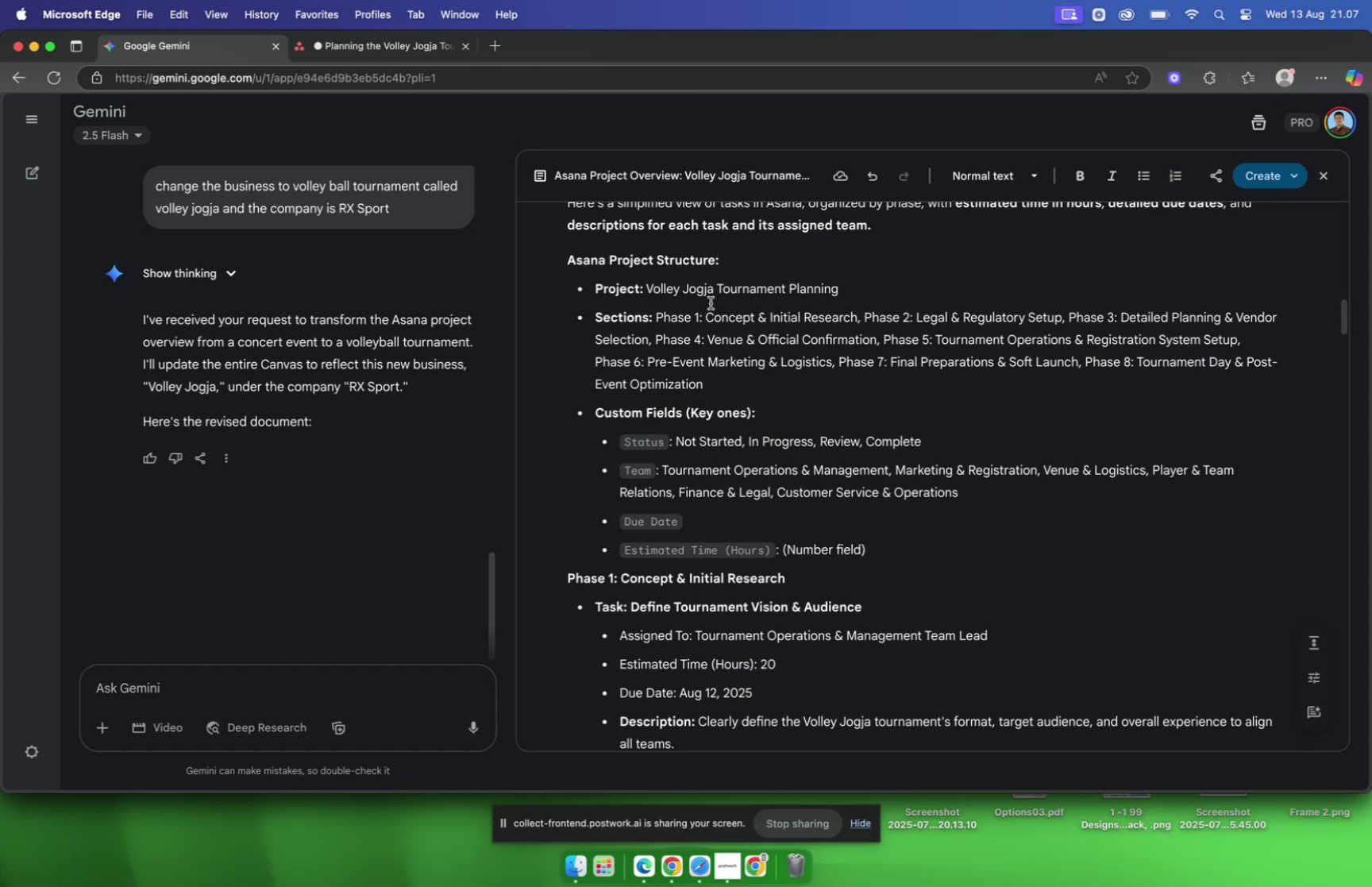 
left_click([330, 52])
 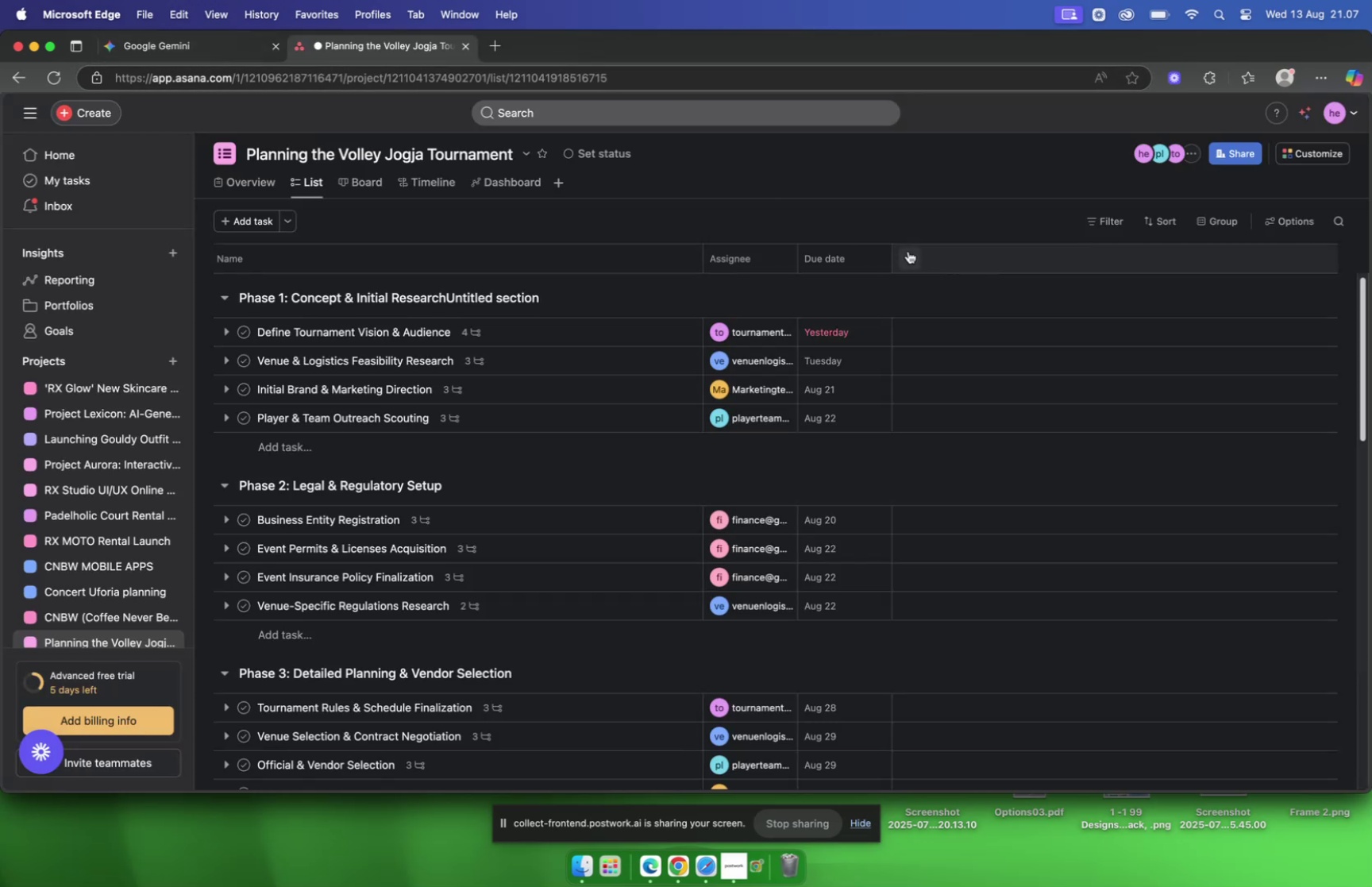 
left_click([908, 252])
 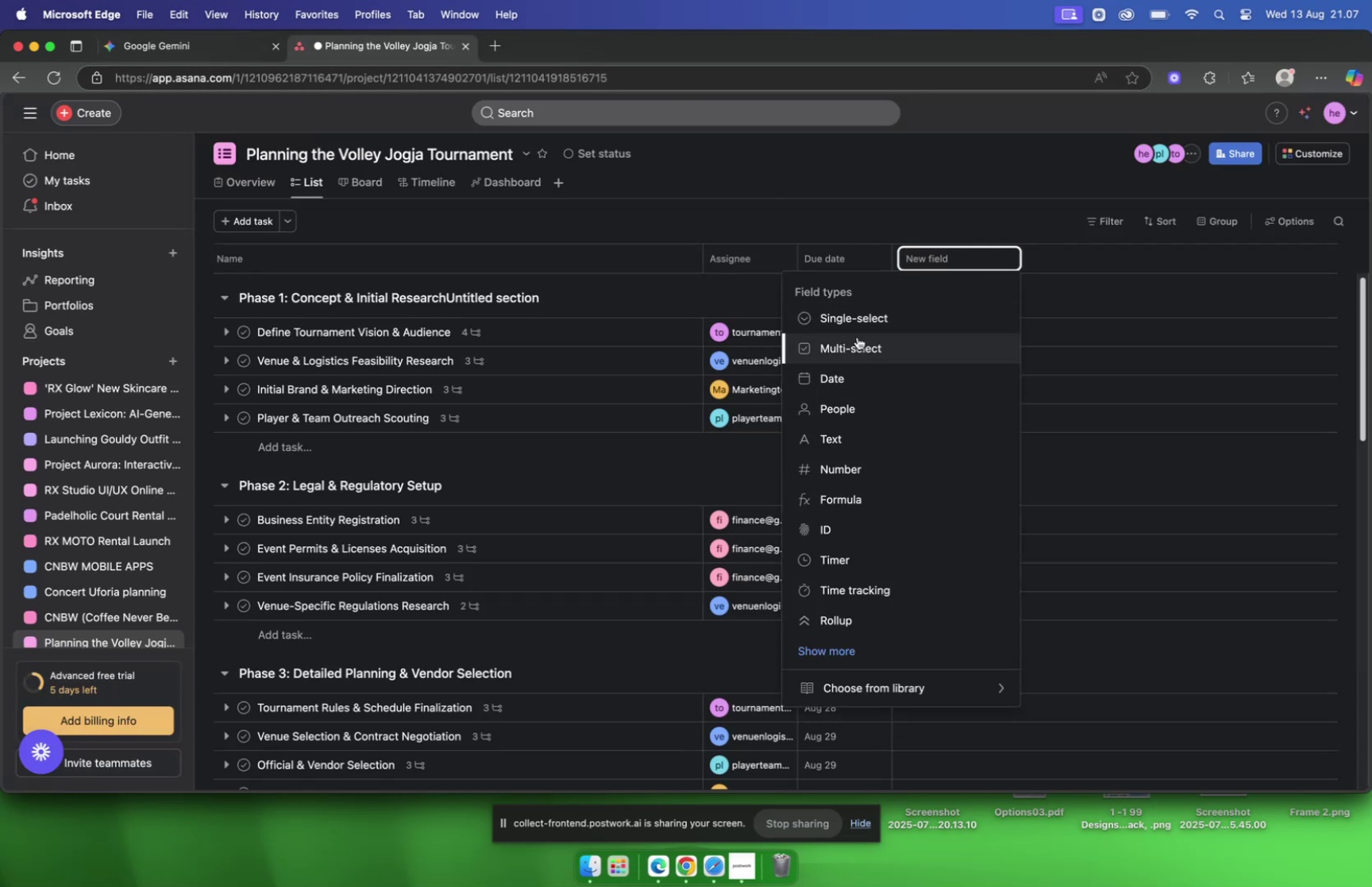 
left_click([856, 323])
 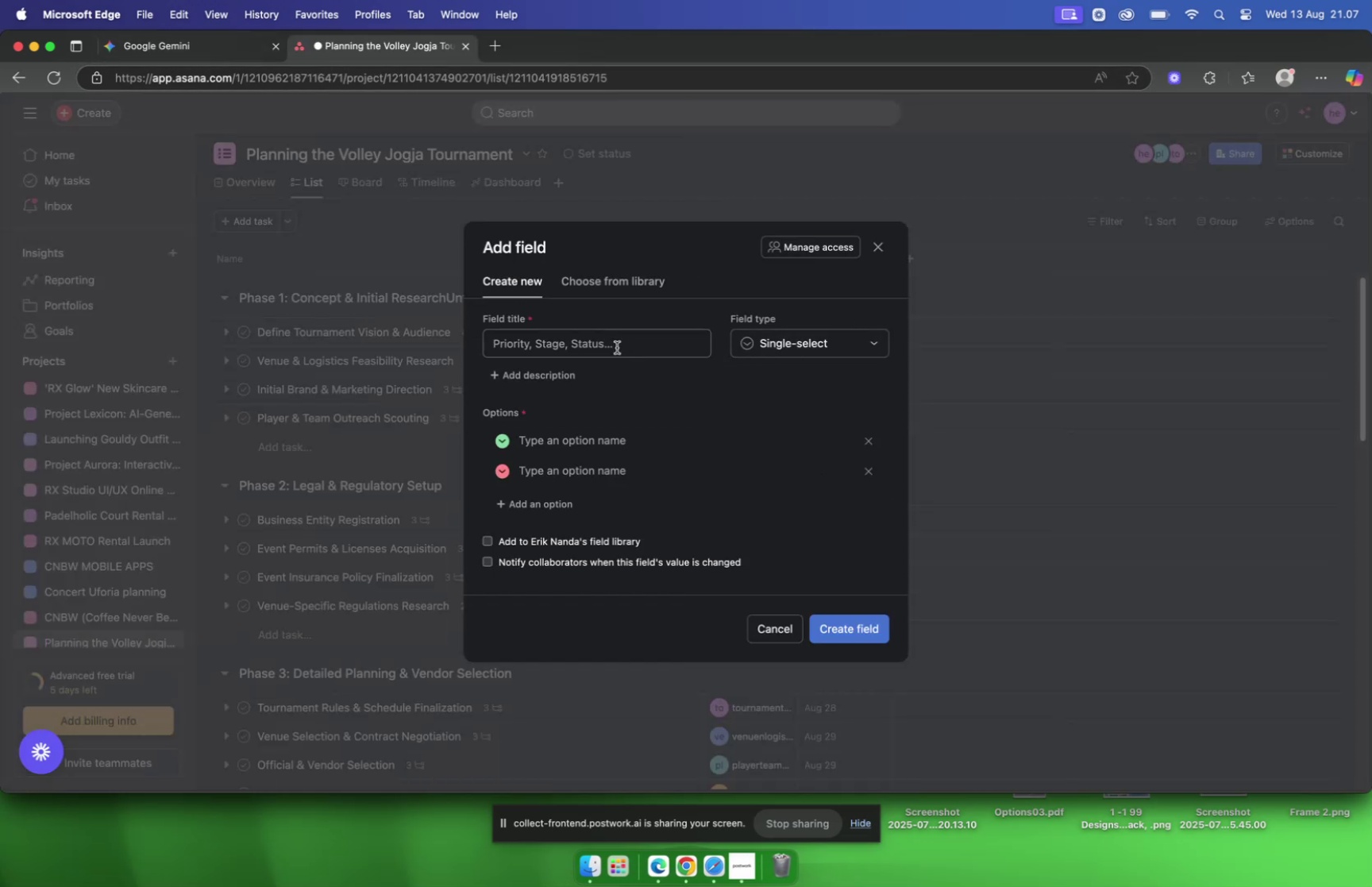 
left_click([617, 347])
 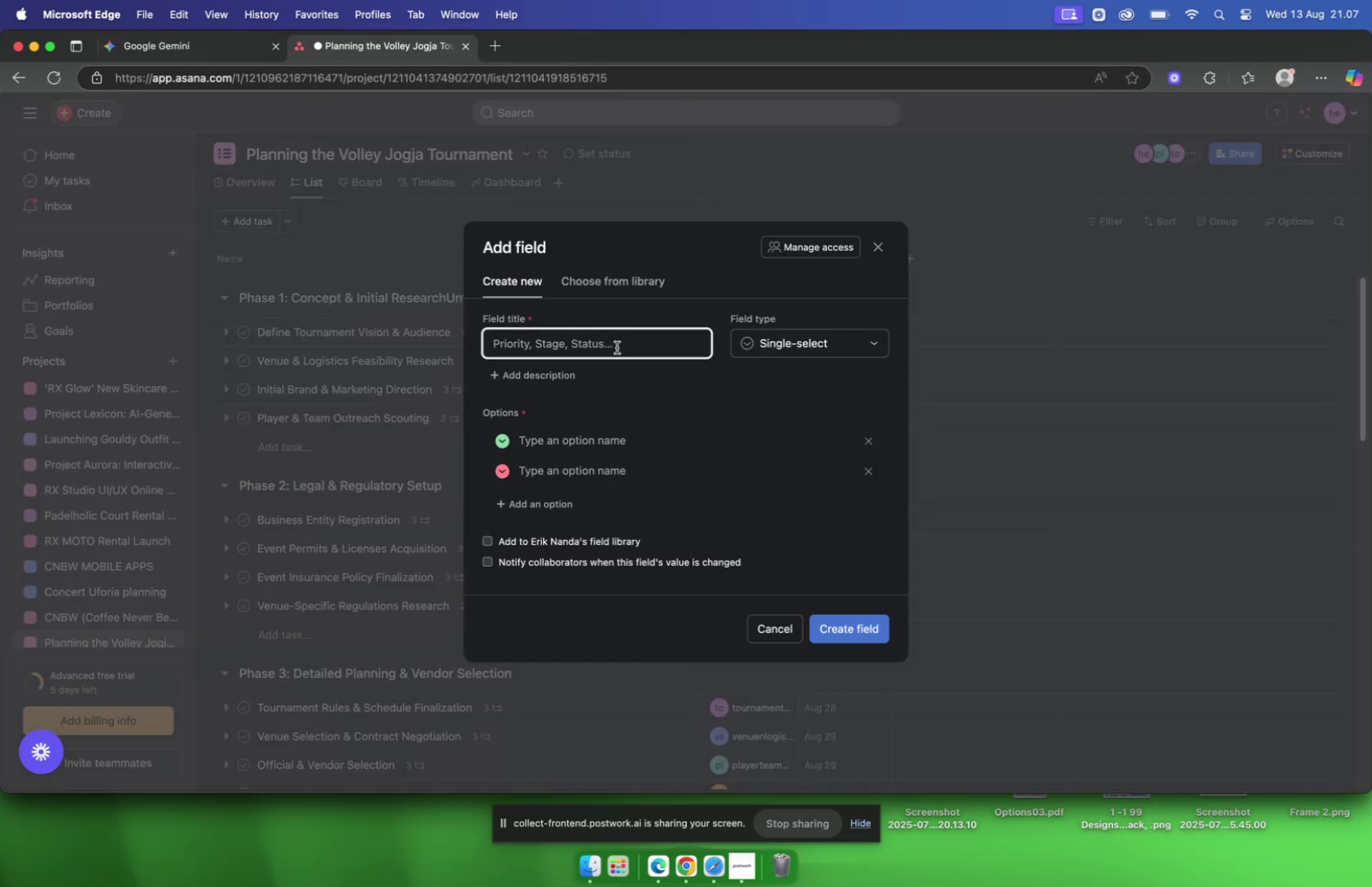 
type(Status)
 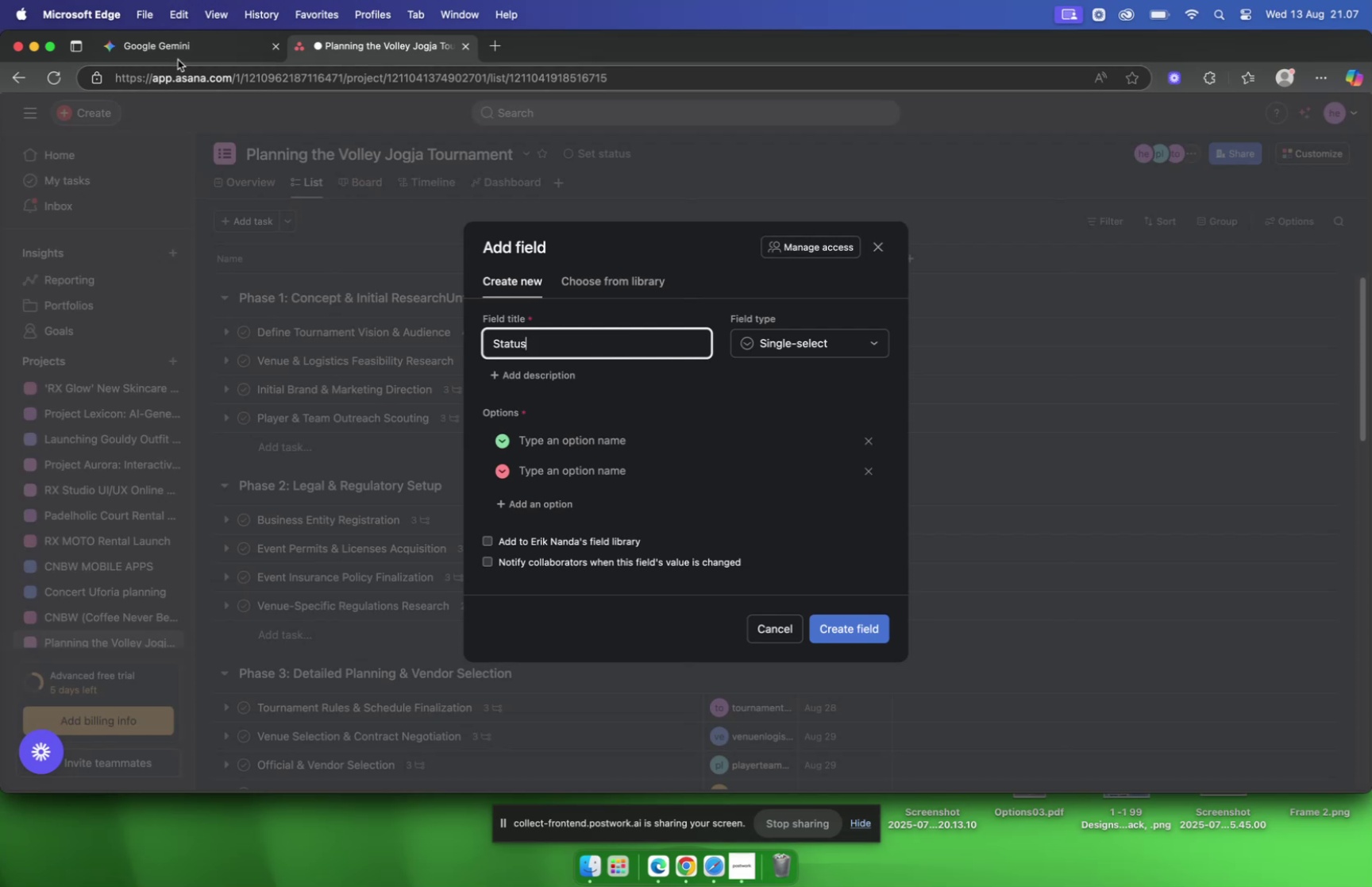 
left_click([172, 48])
 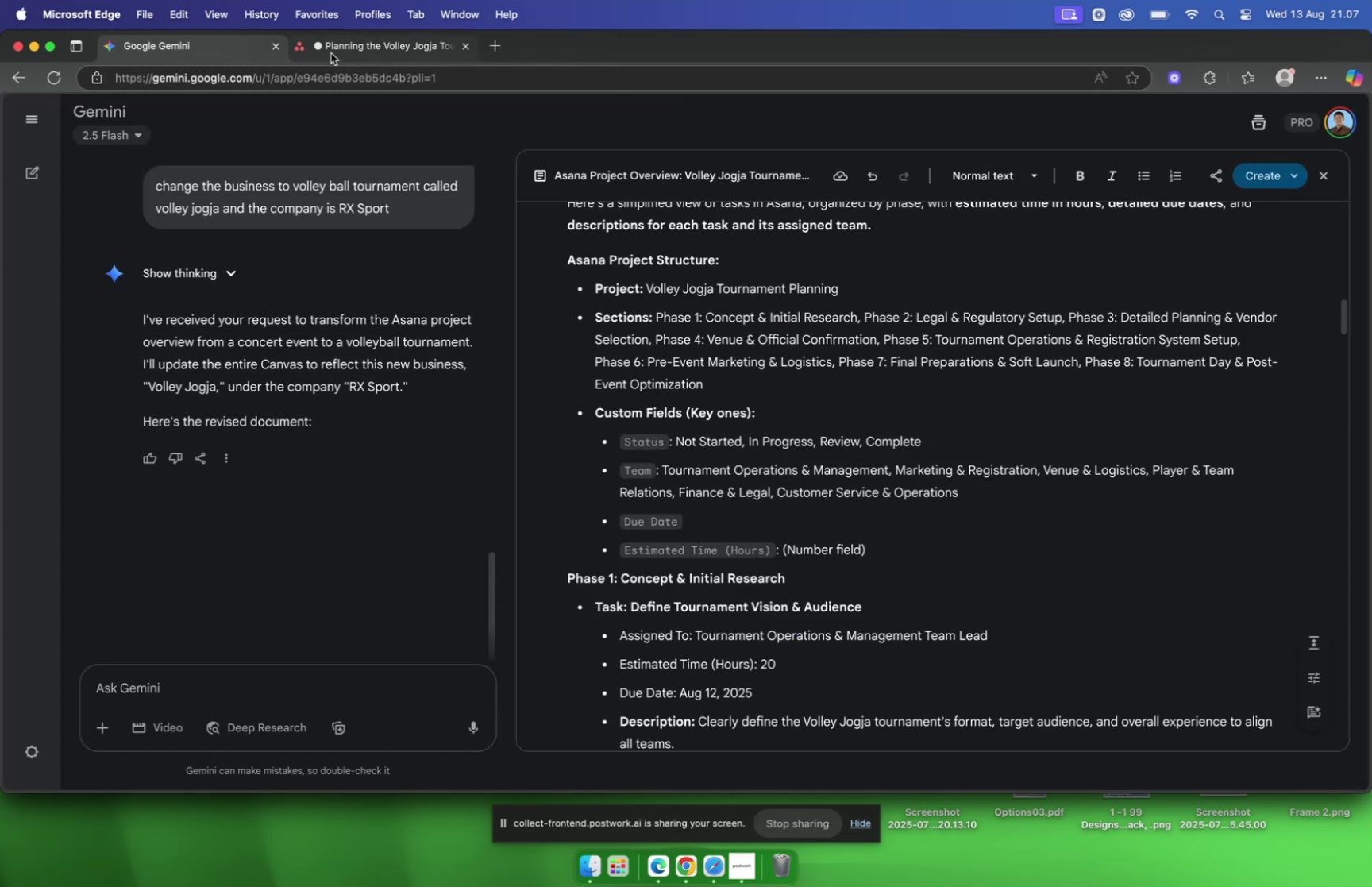 
wait(6.24)
 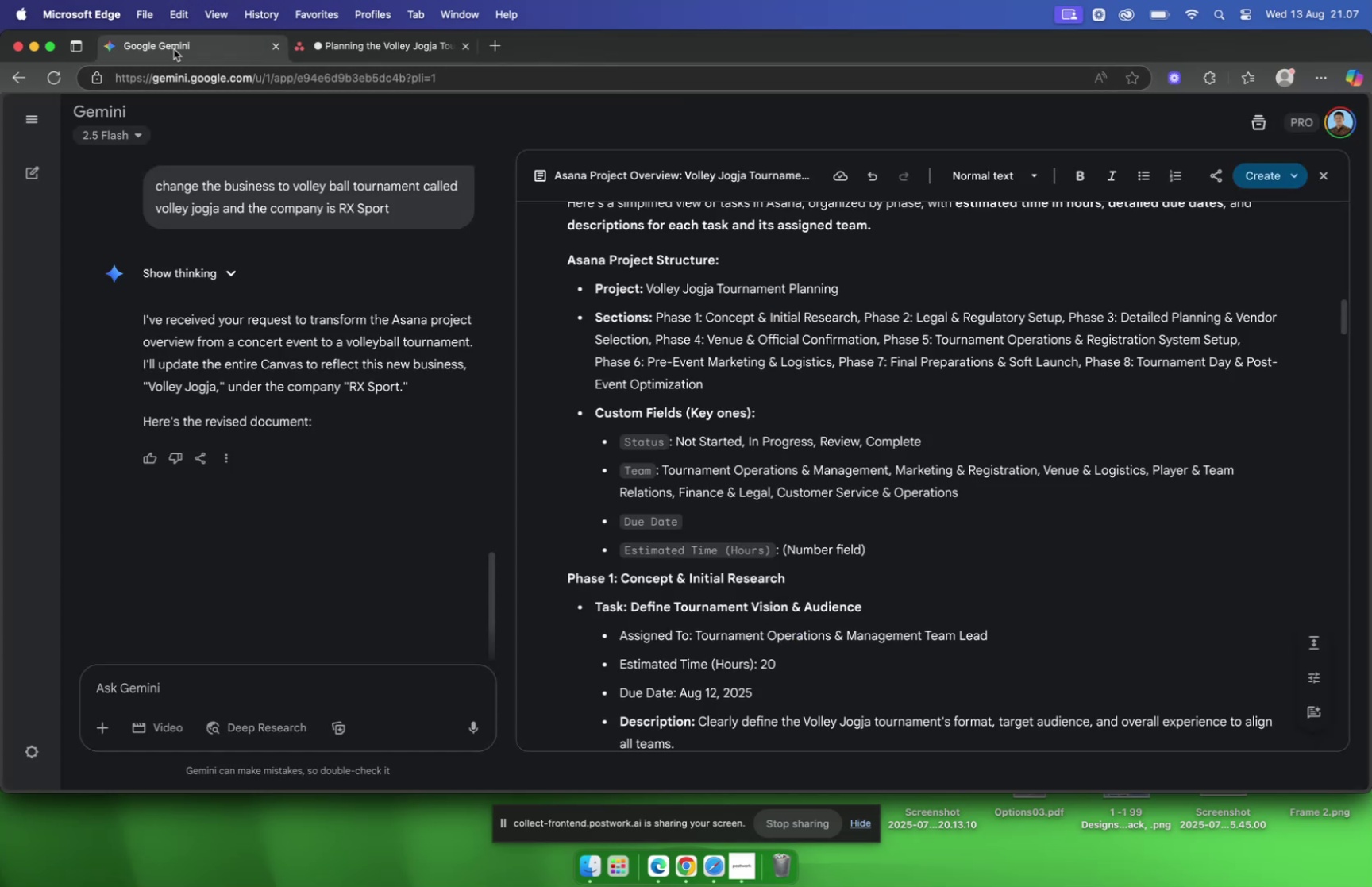 
left_click([330, 53])
 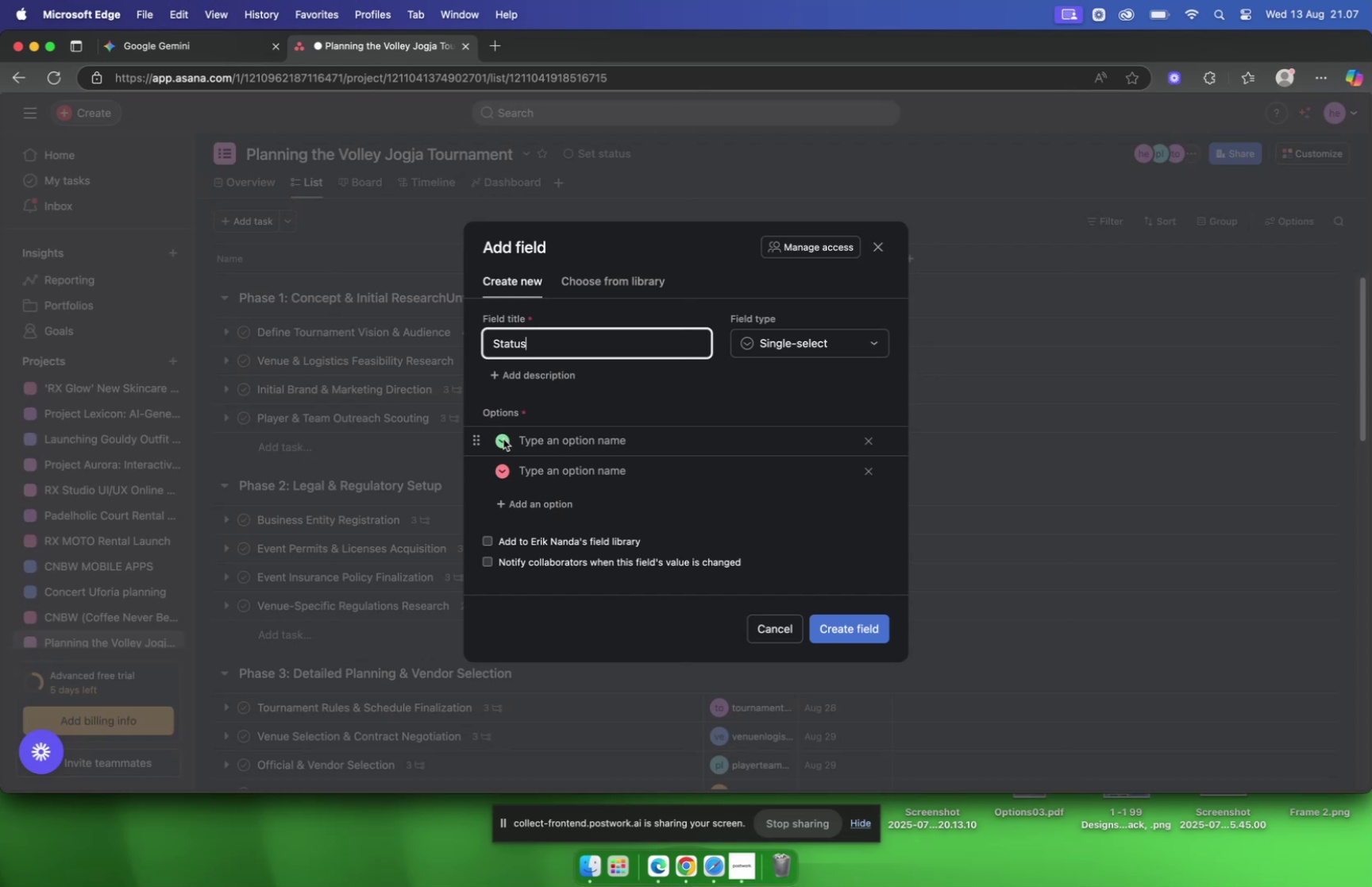 
left_click([499, 438])
 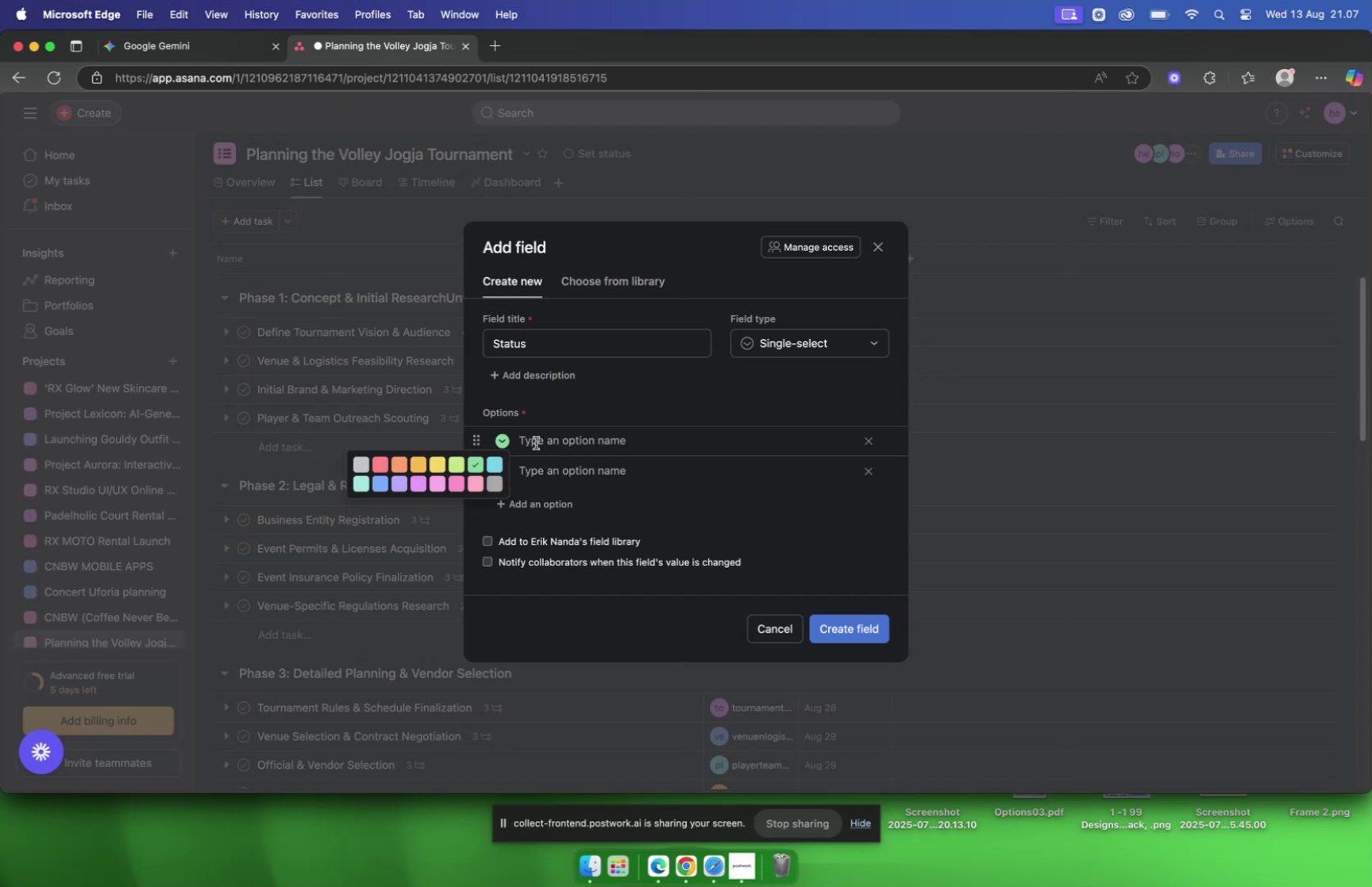 
left_click([536, 442])
 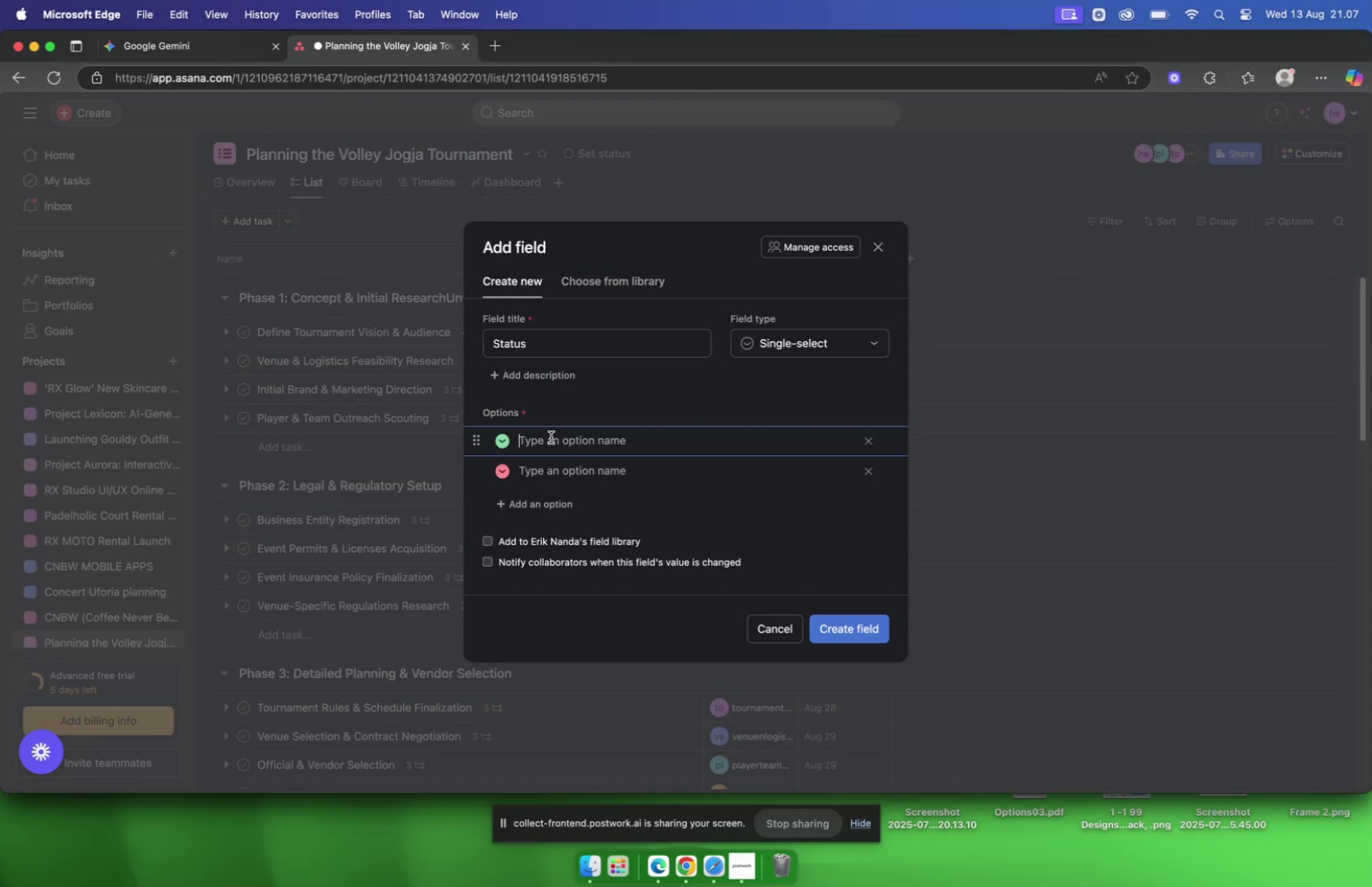 
type(Complete)
key(Tab)
 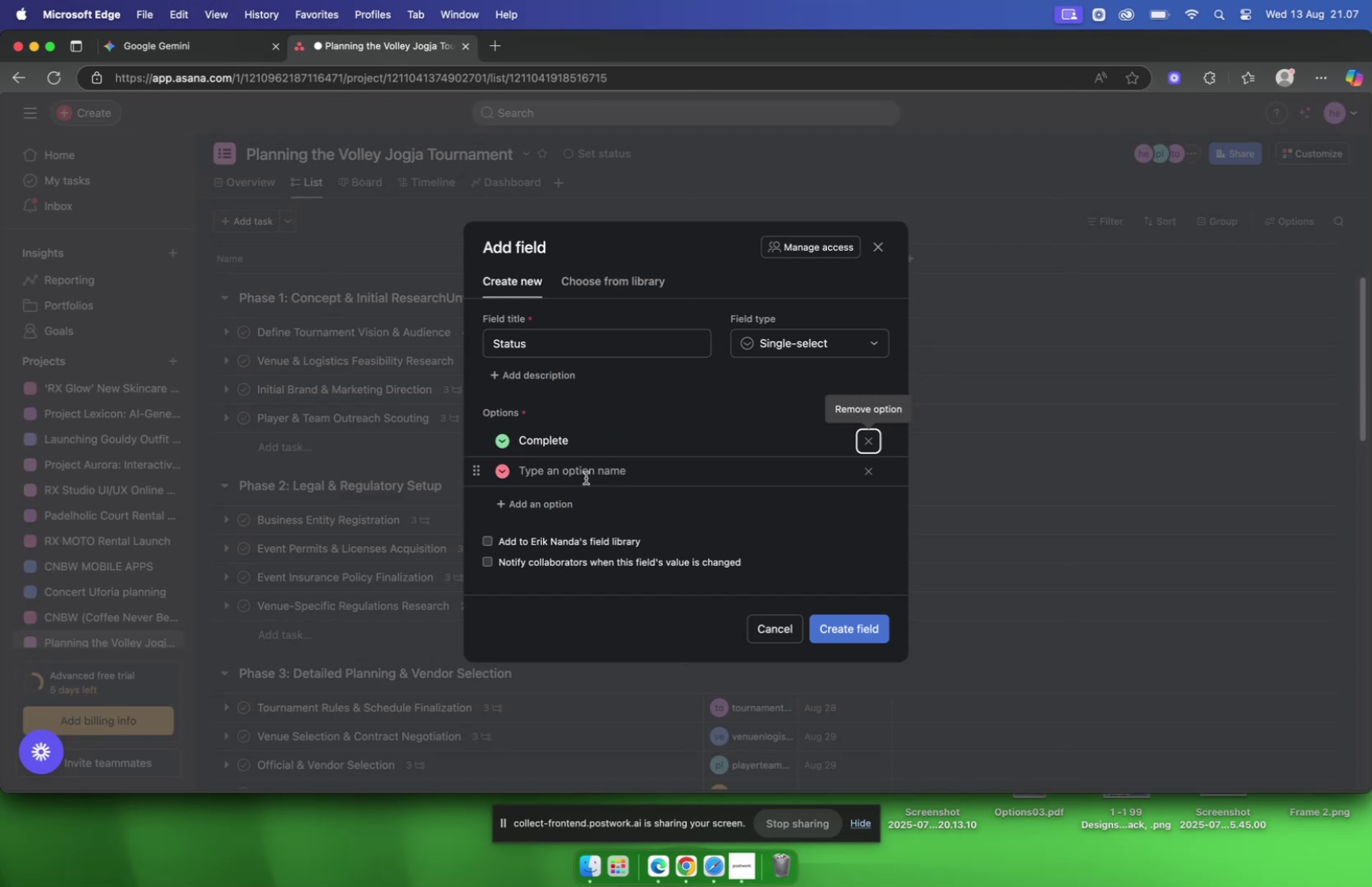 
left_click([580, 472])
 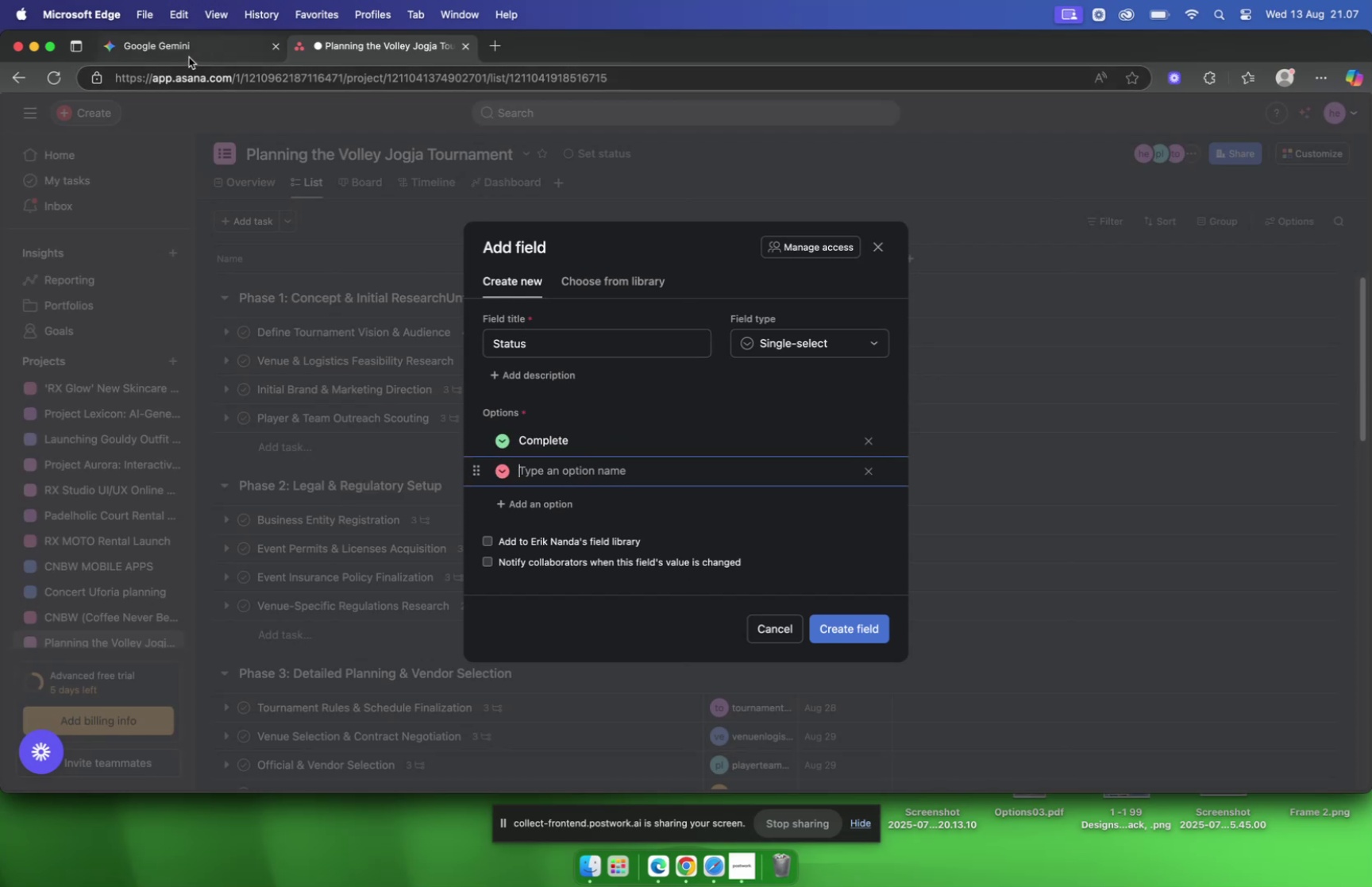 
left_click([188, 57])
 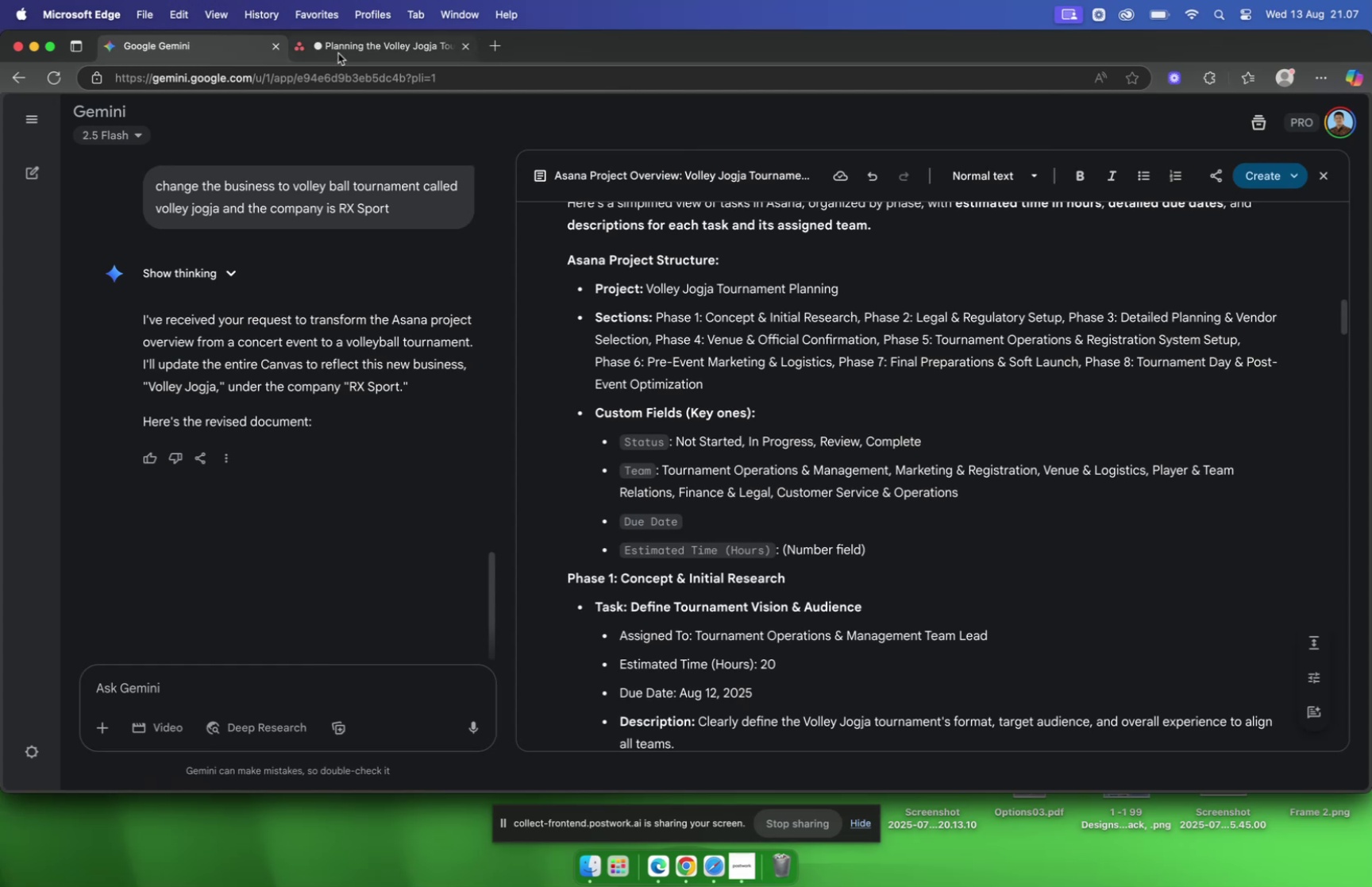 
left_click([338, 52])
 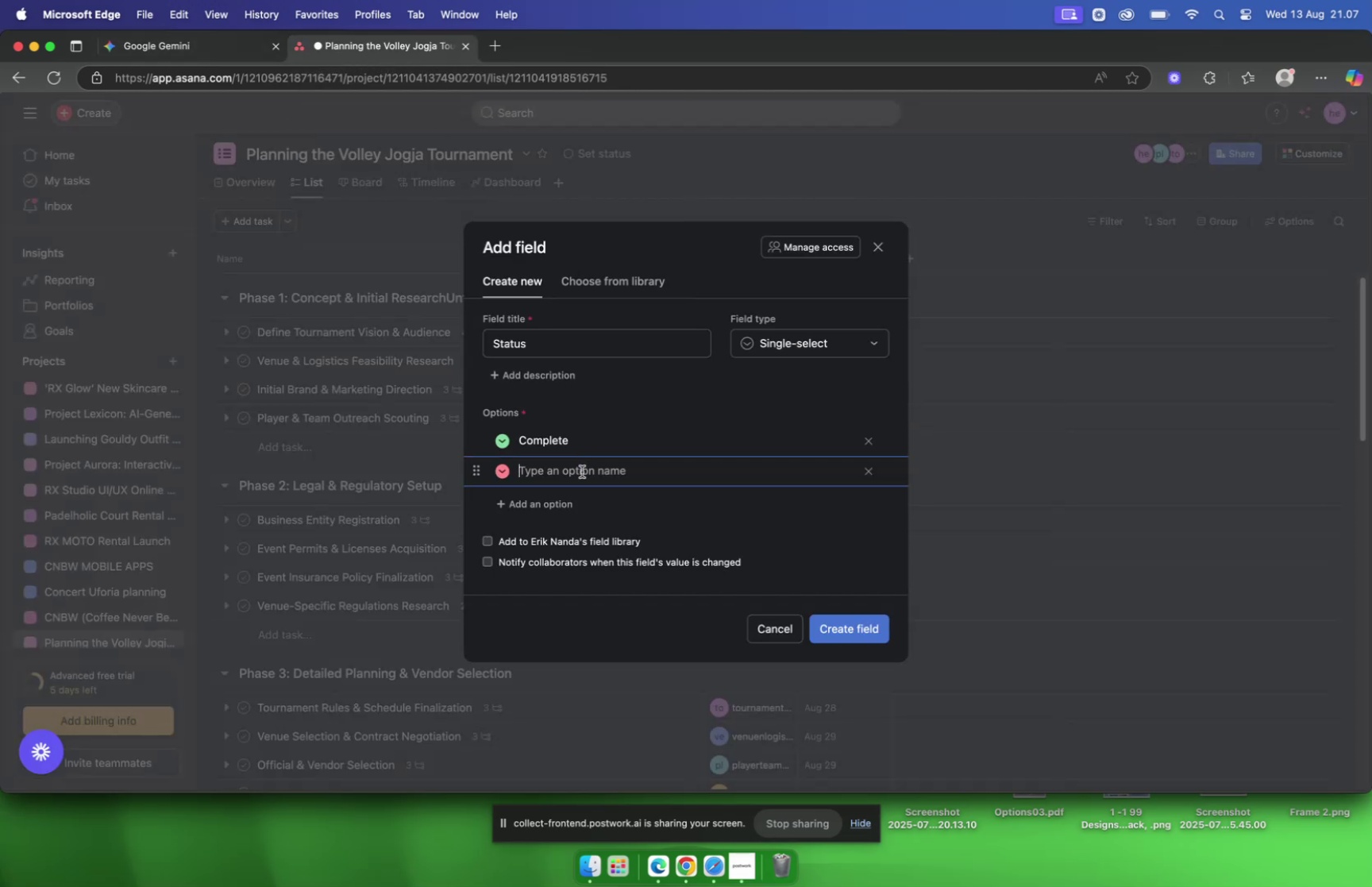 
left_click([582, 472])
 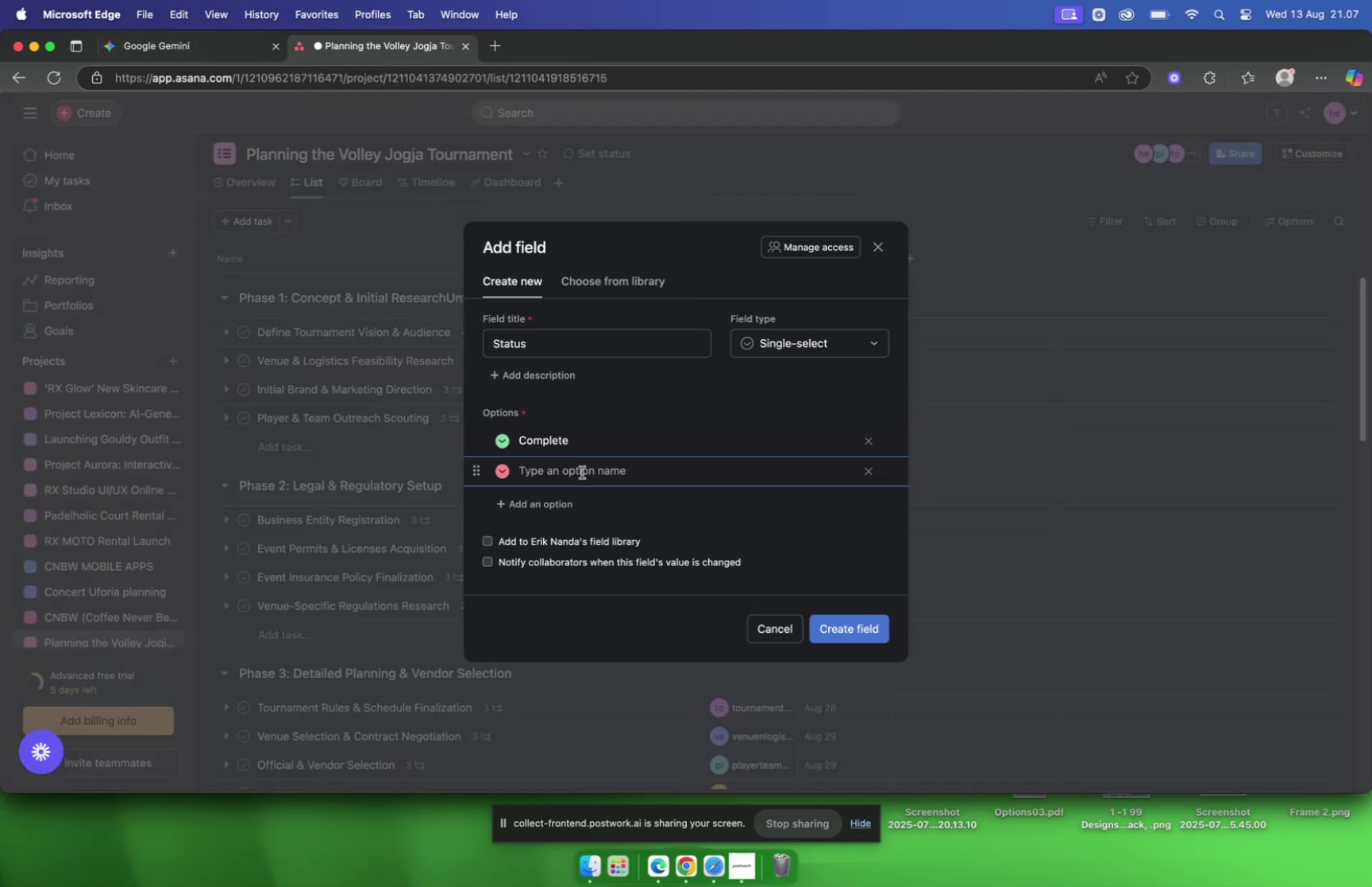 
type(Not Started)
 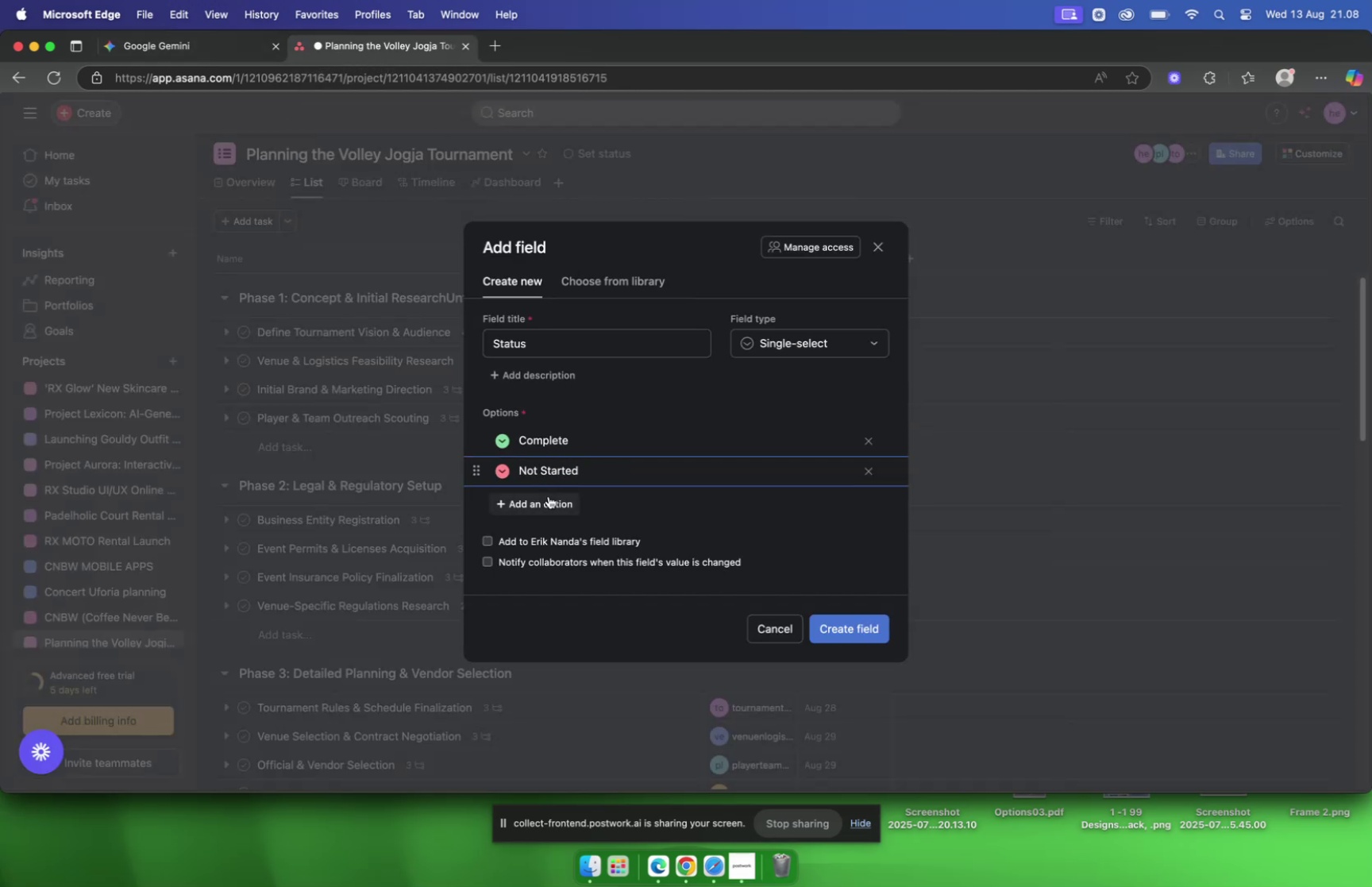 
left_click([548, 500])
 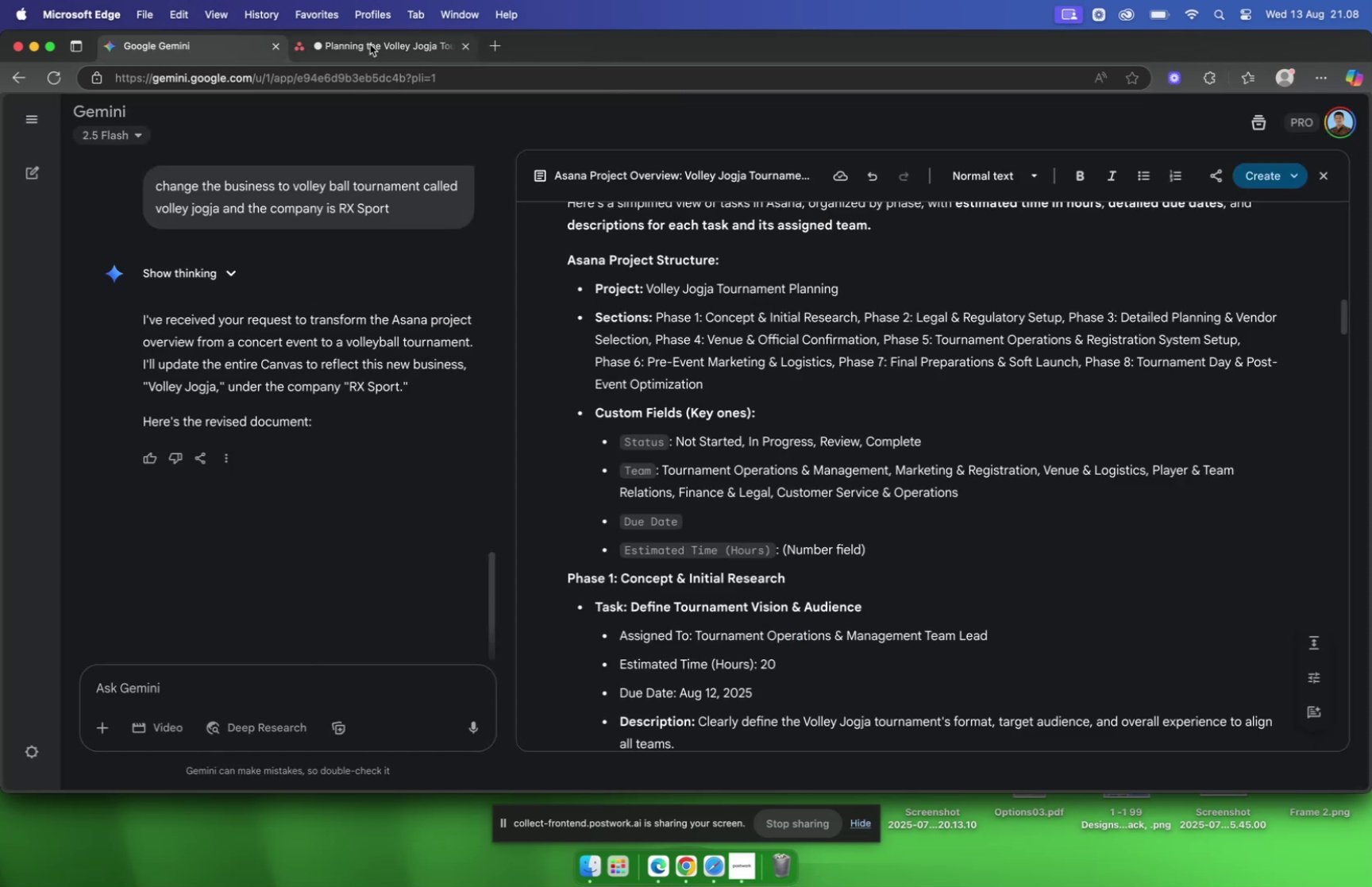 
wait(5.66)
 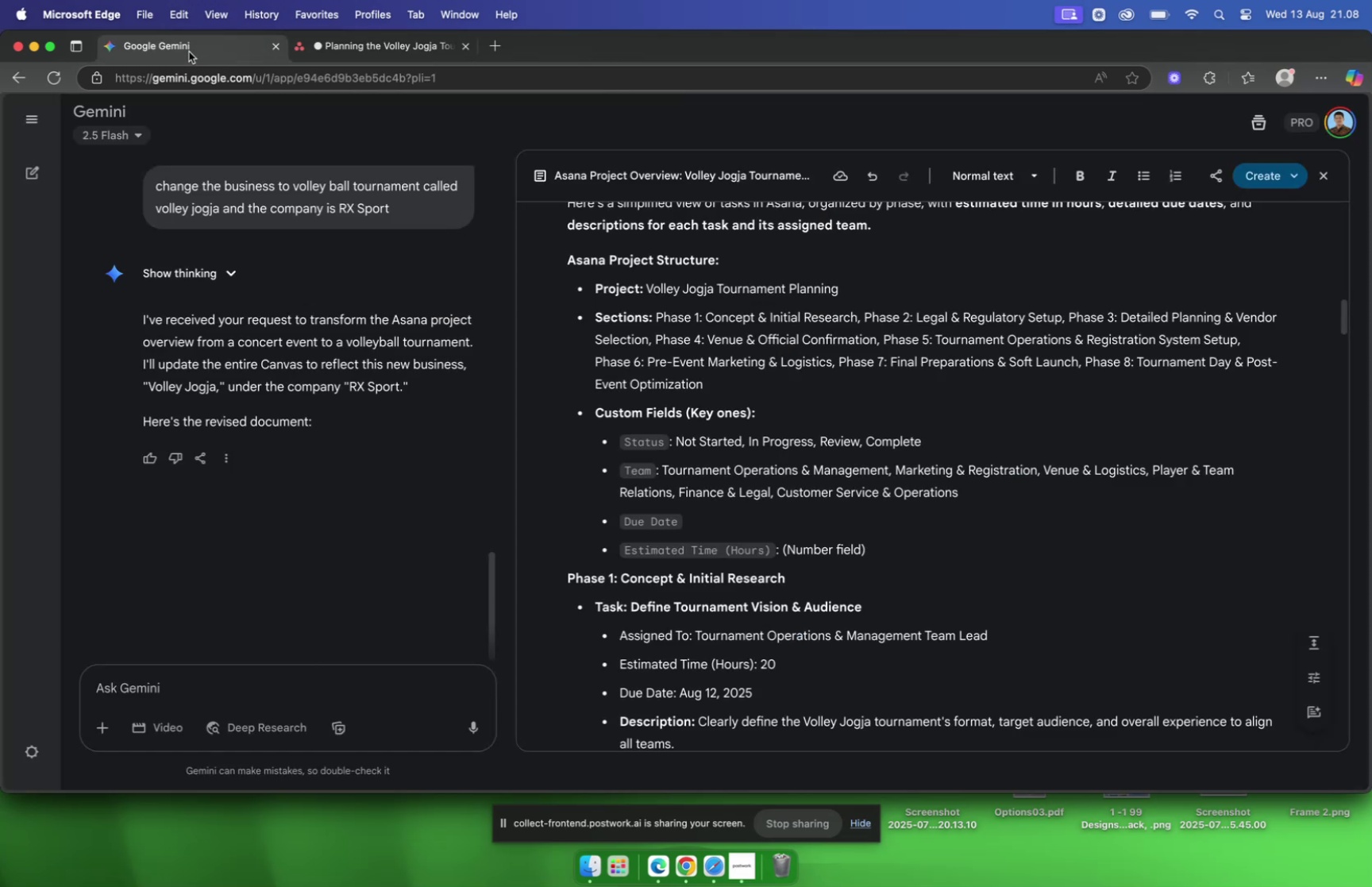 
left_click([370, 47])
 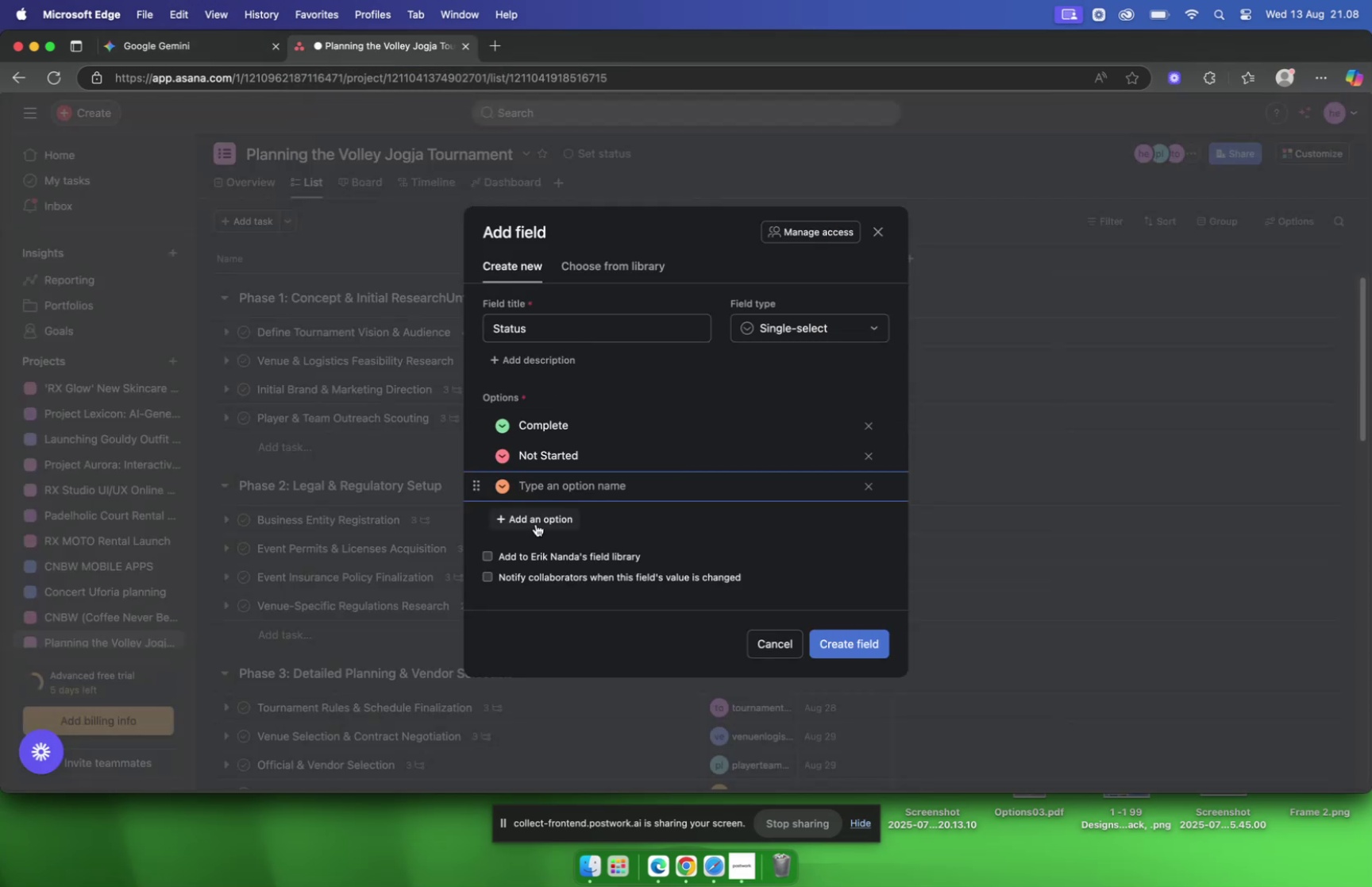 
left_click([536, 523])
 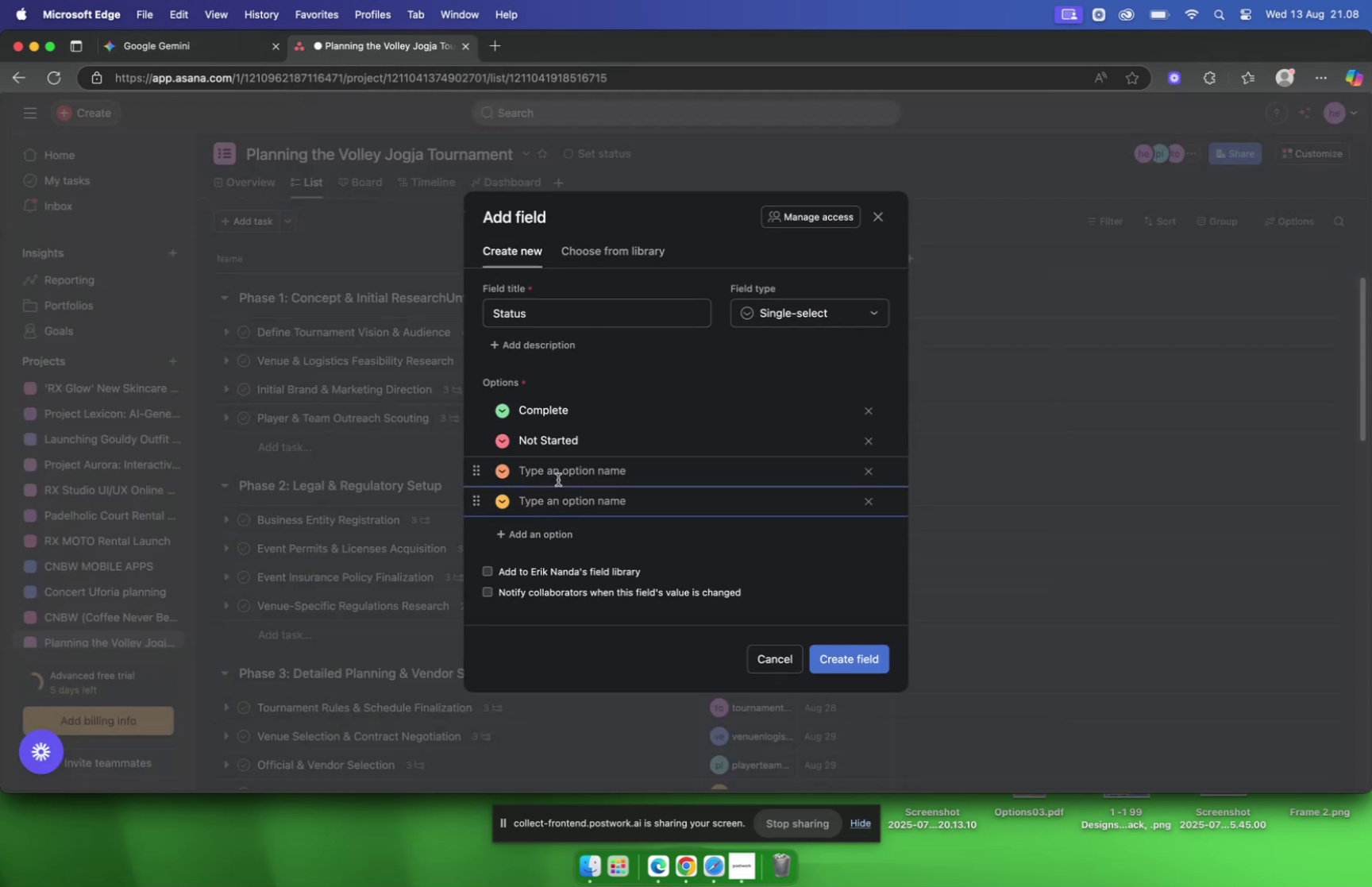 
left_click([558, 478])
 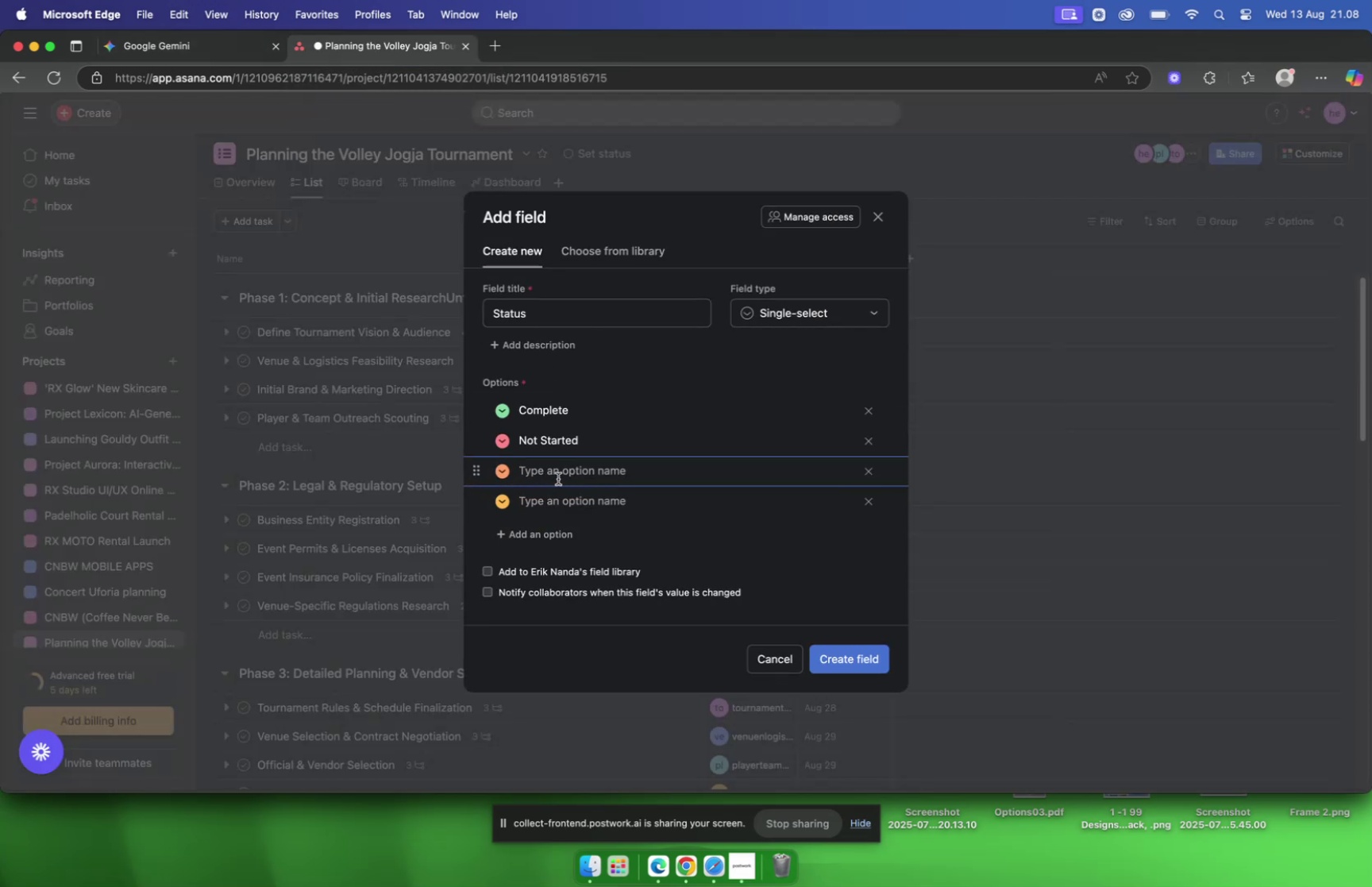 
type(Review)
 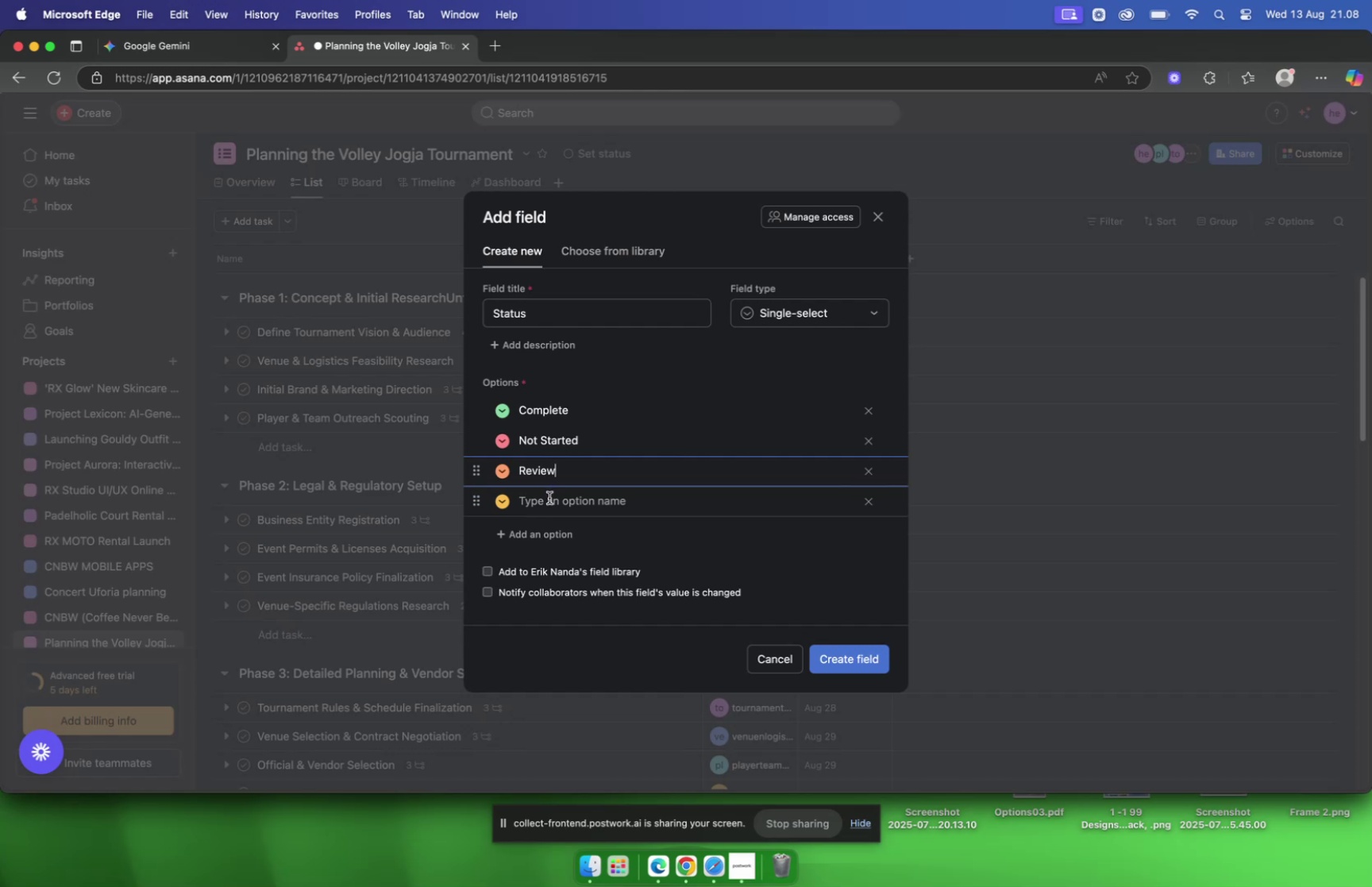 
left_click([549, 497])
 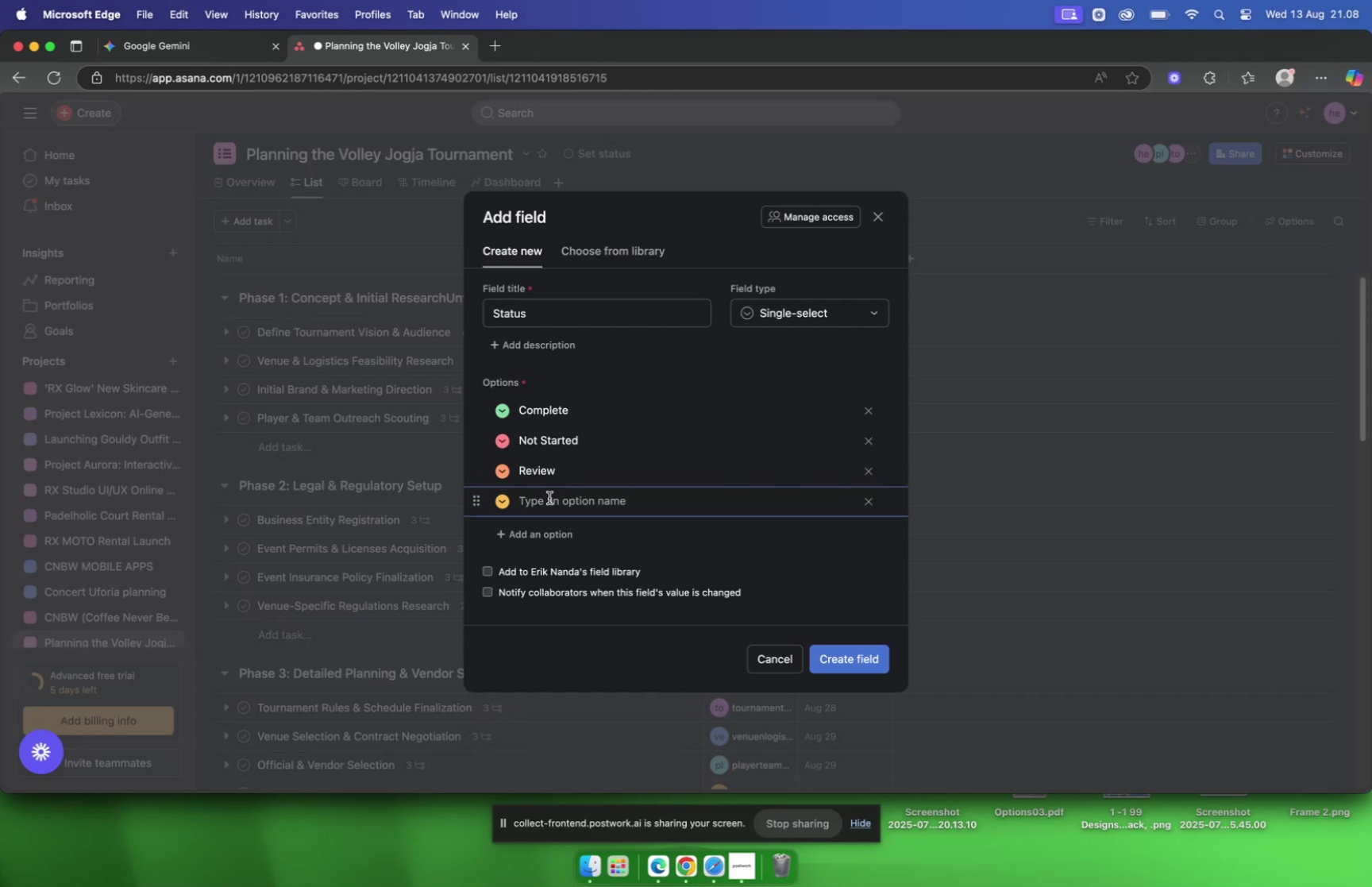 
type(In Progres)
 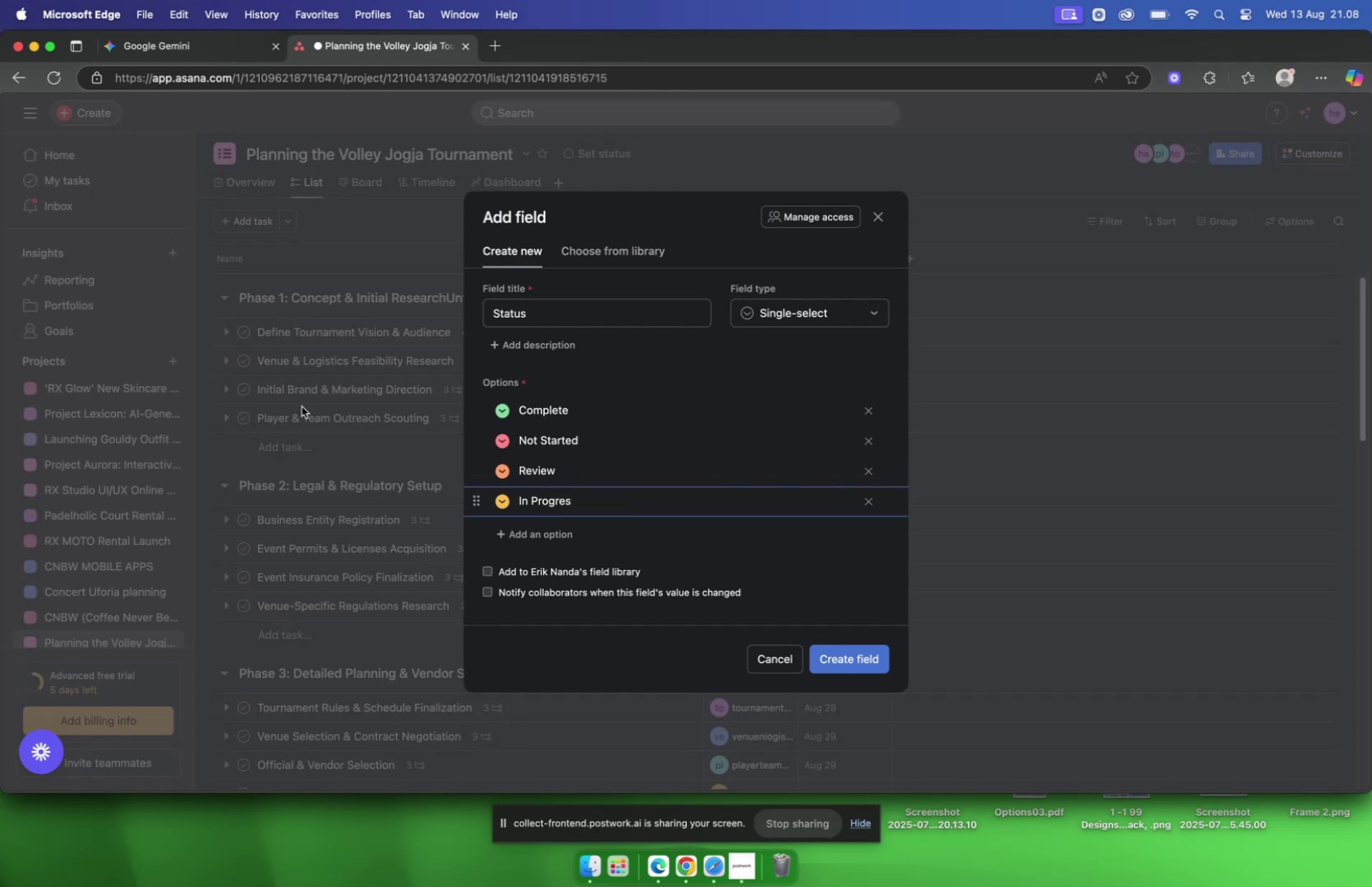 
left_click([192, 40])
 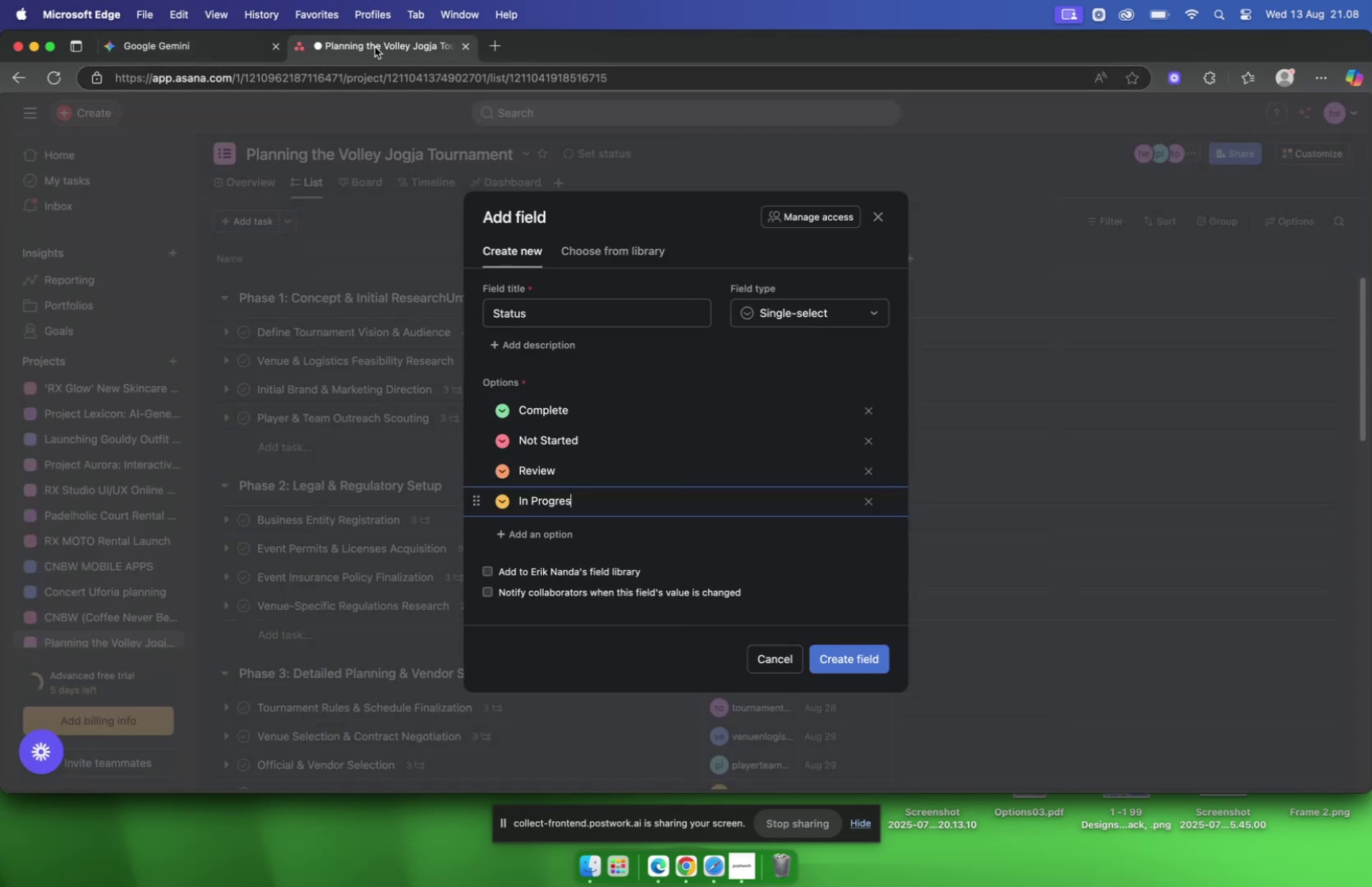 
key(S)
 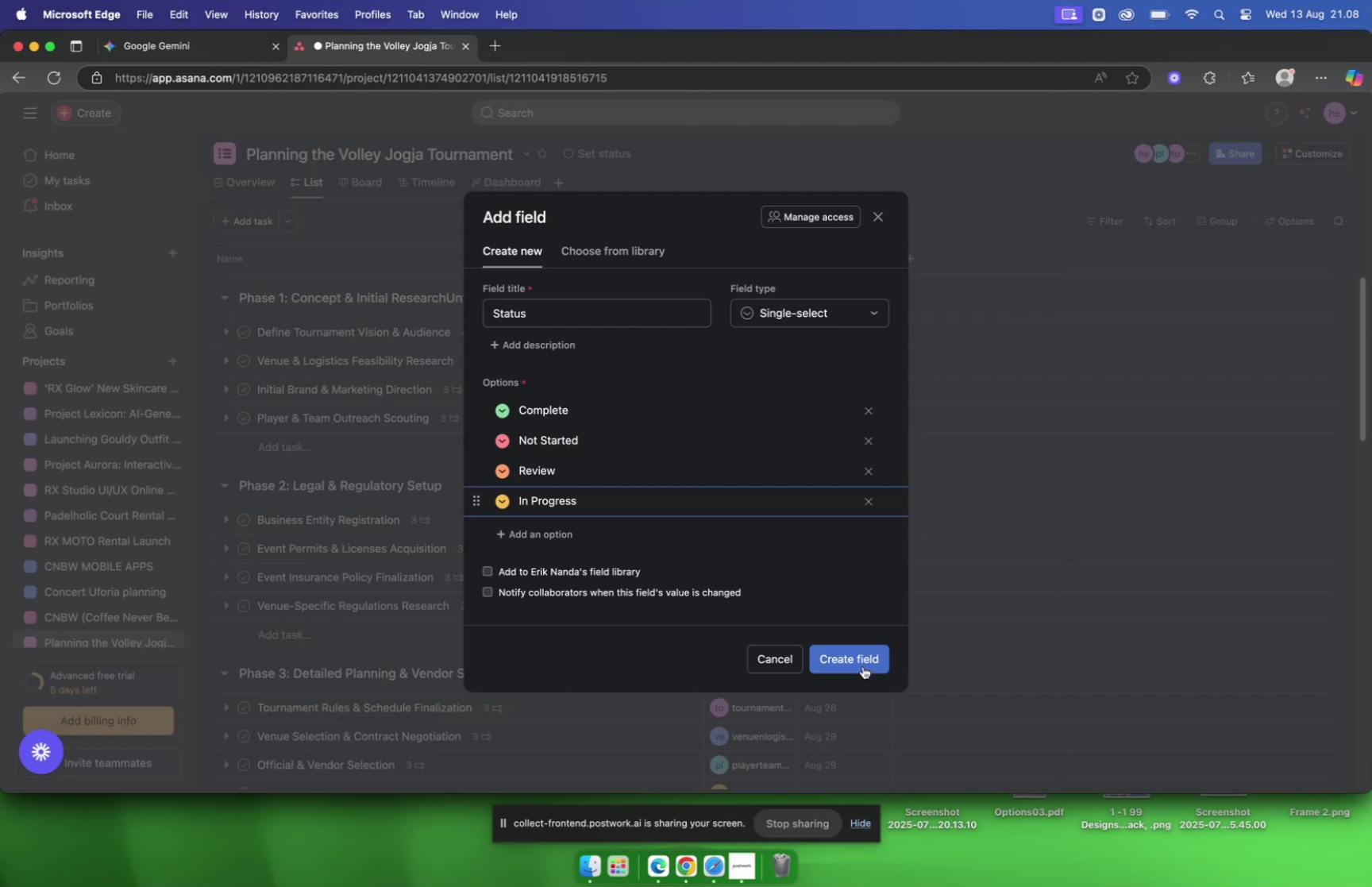 
left_click([863, 665])
 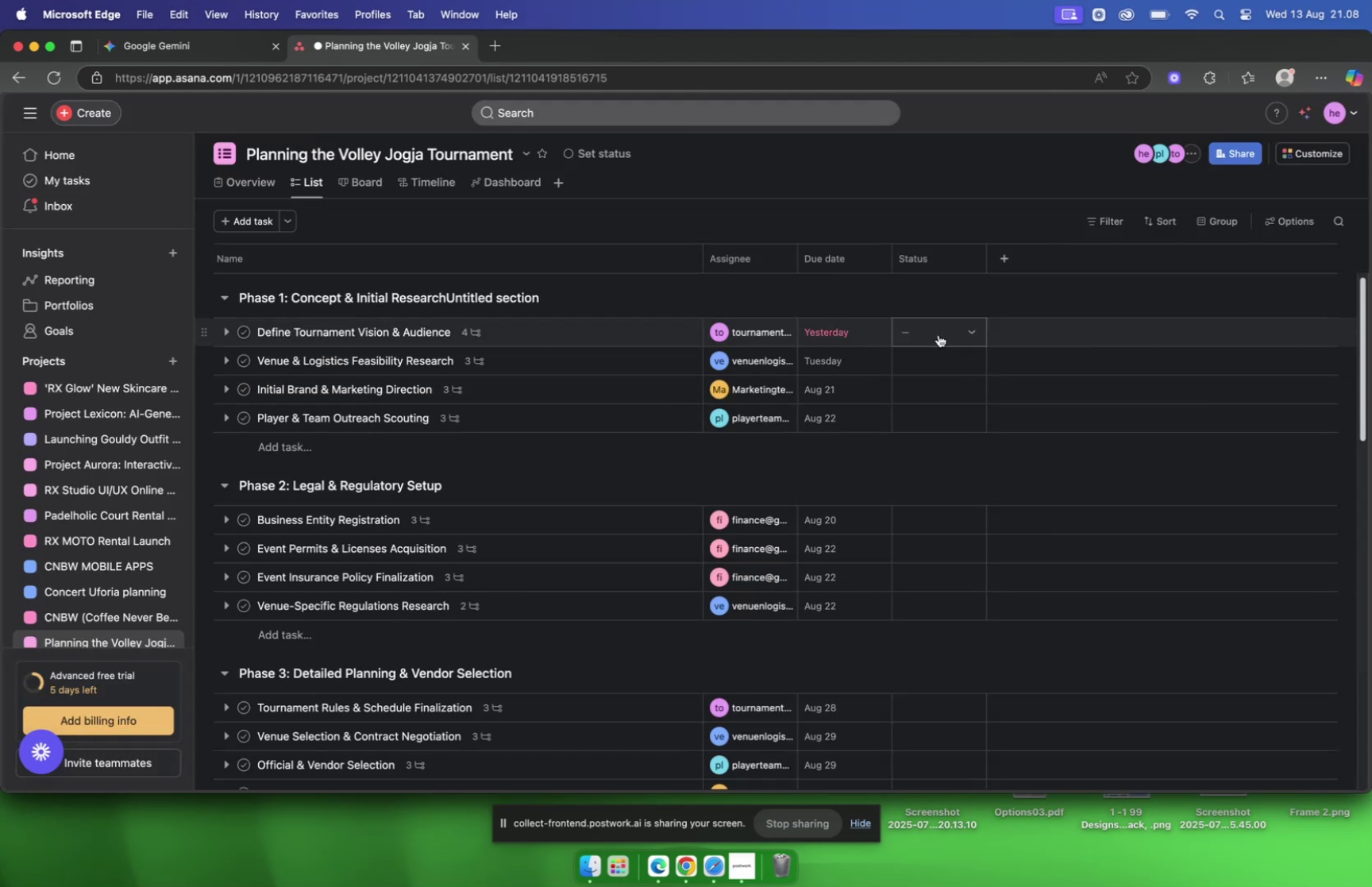 
left_click([955, 334])
 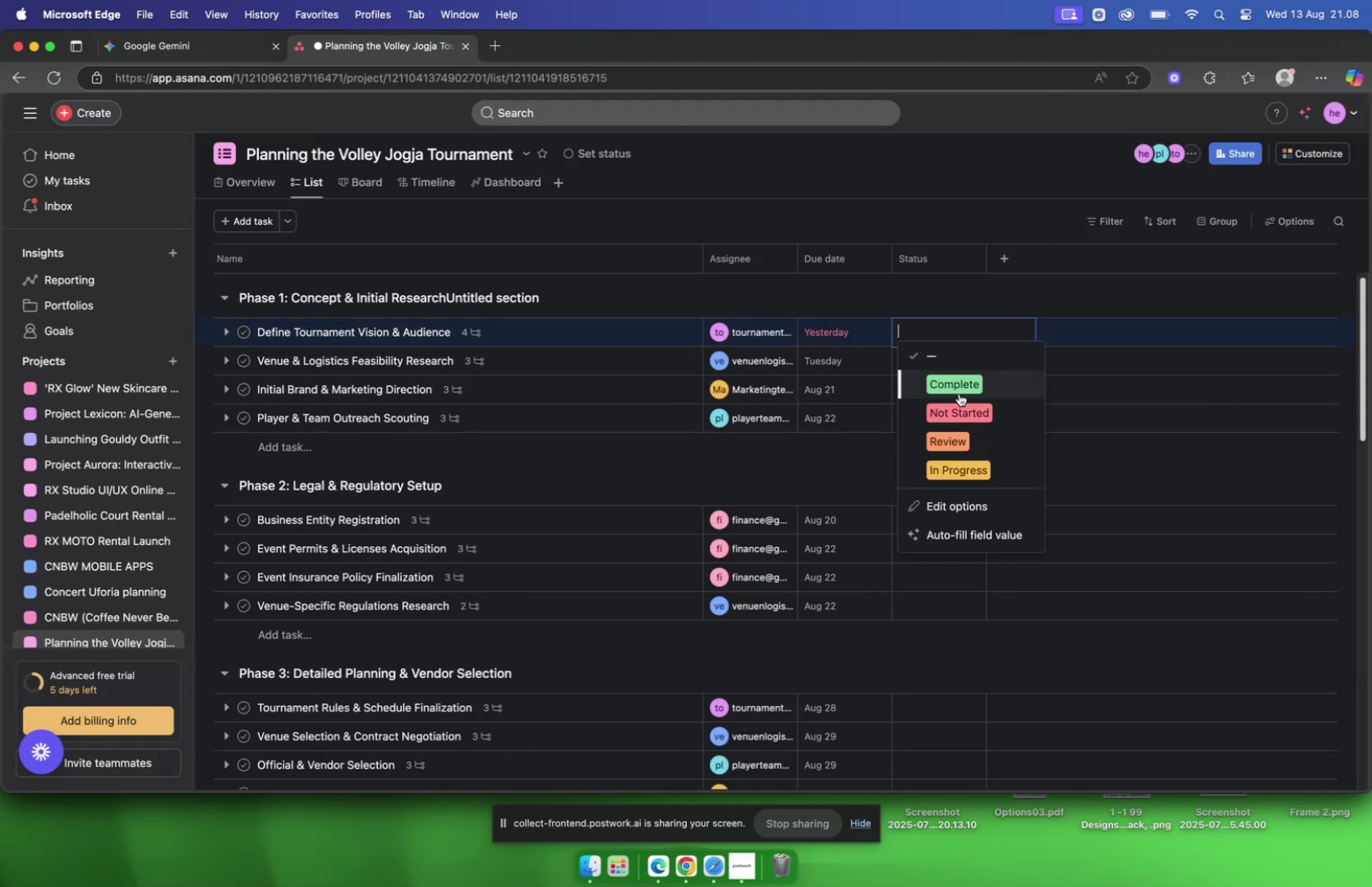 
left_click([959, 393])
 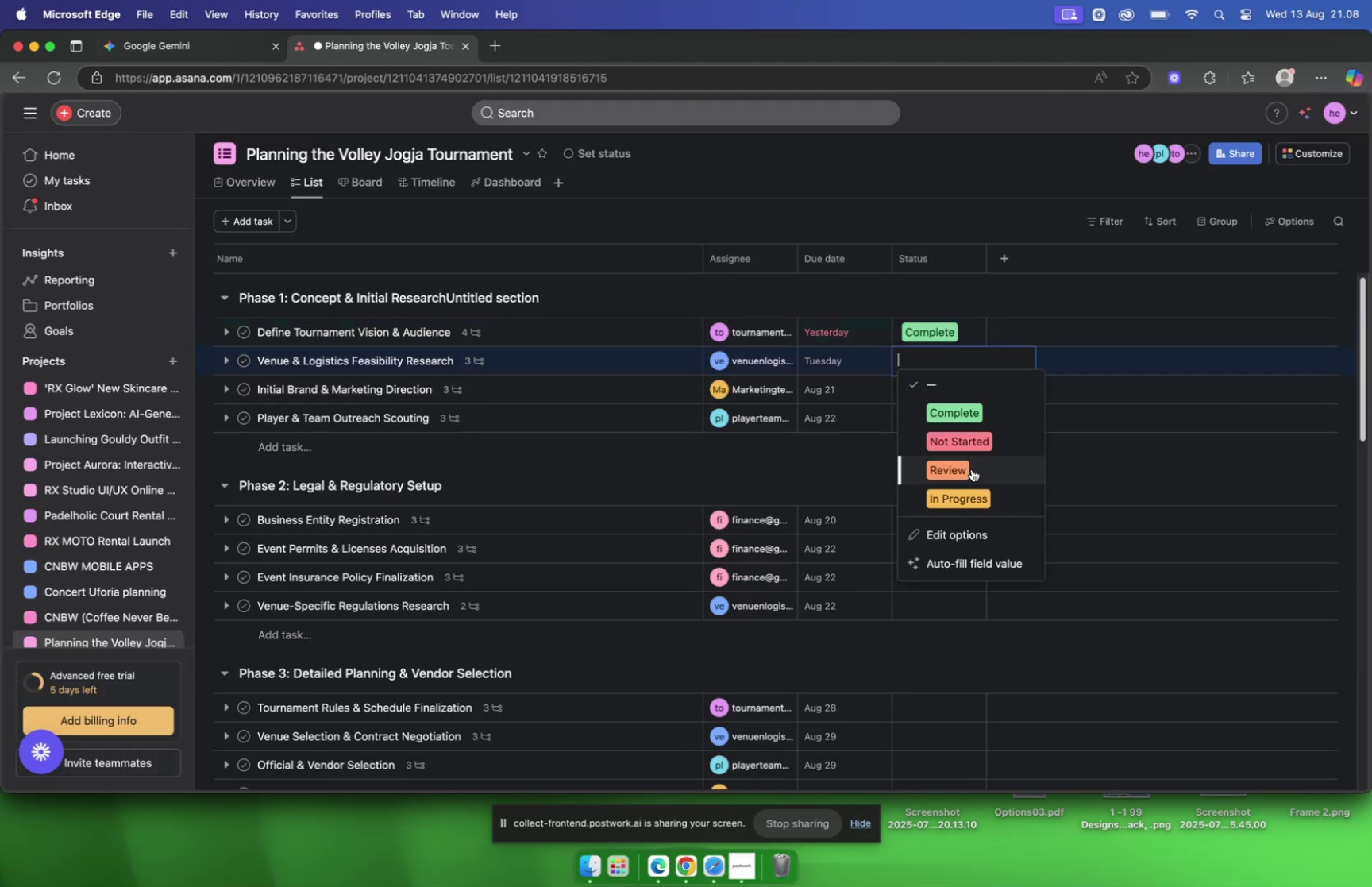 
left_click([971, 468])
 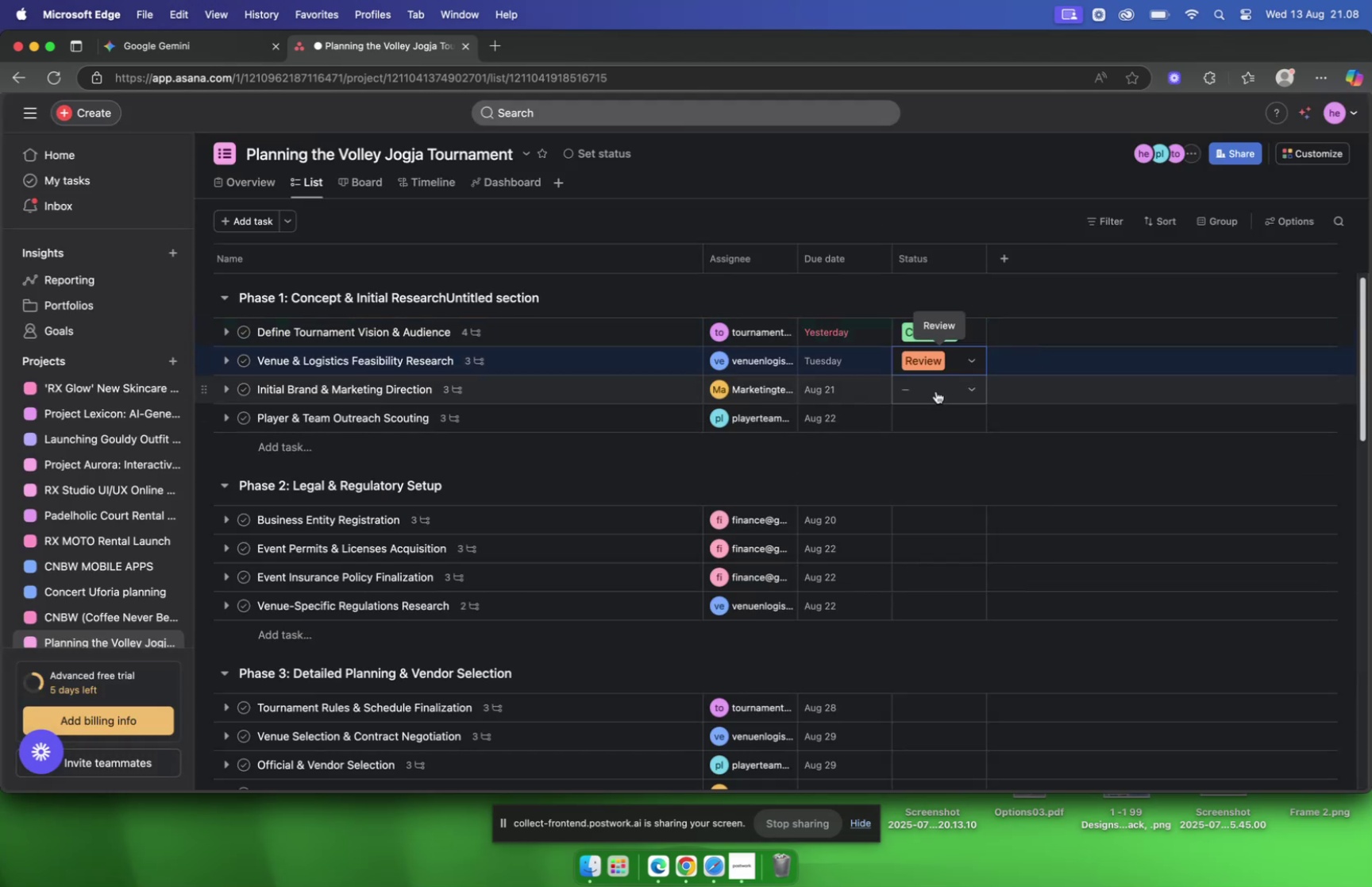 
left_click([936, 391])
 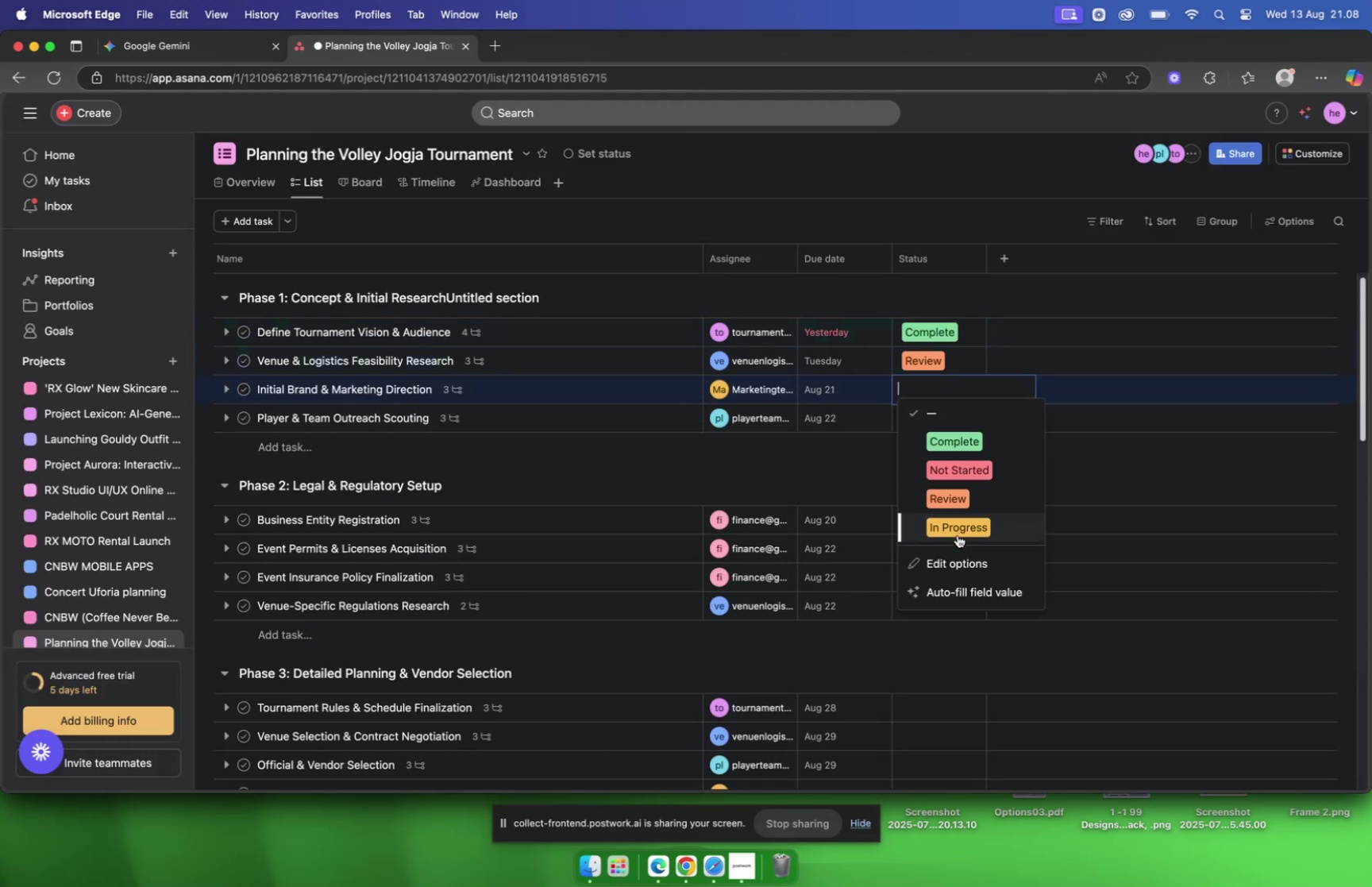 
left_click([957, 528])
 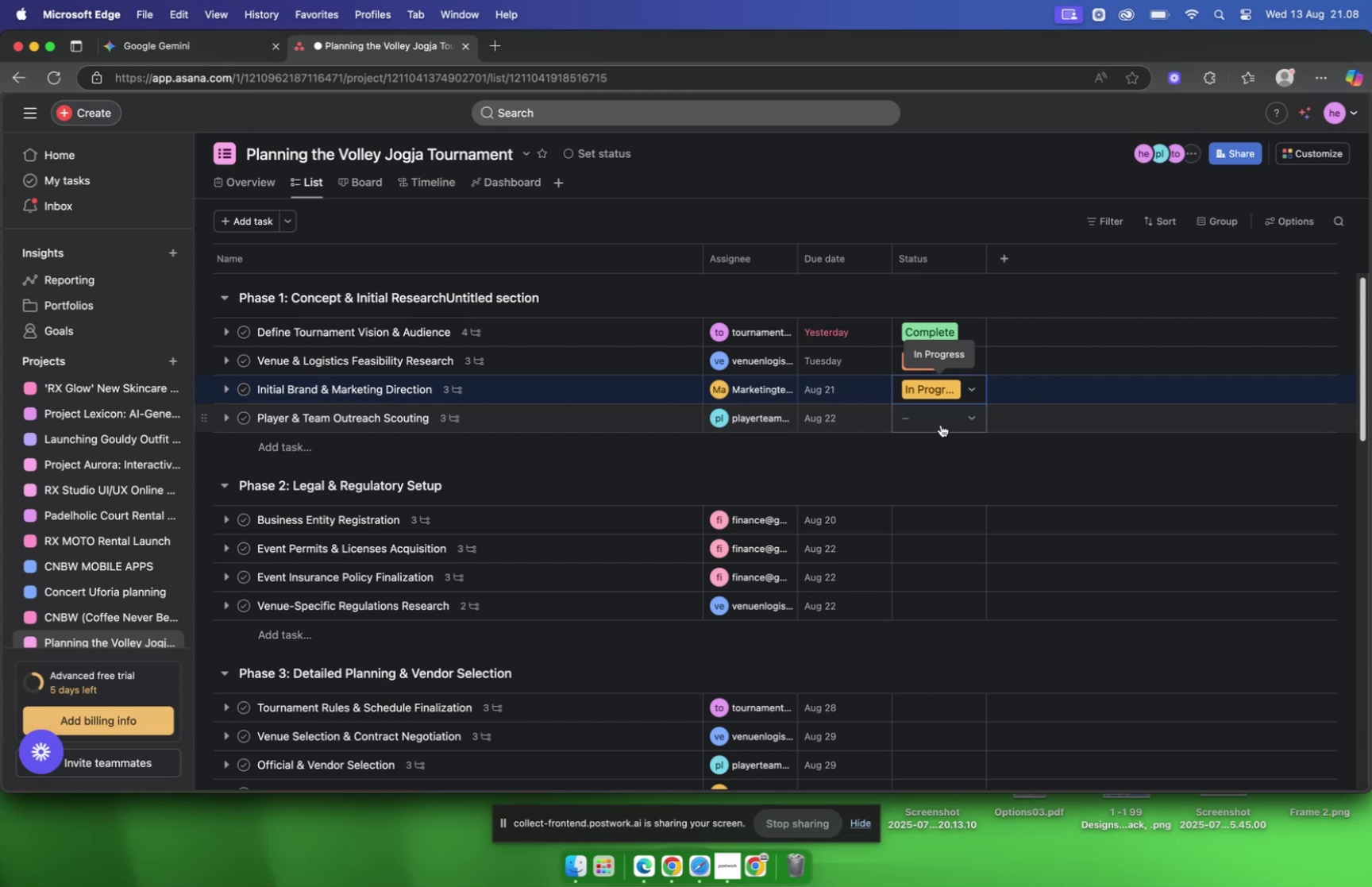 
left_click([941, 424])
 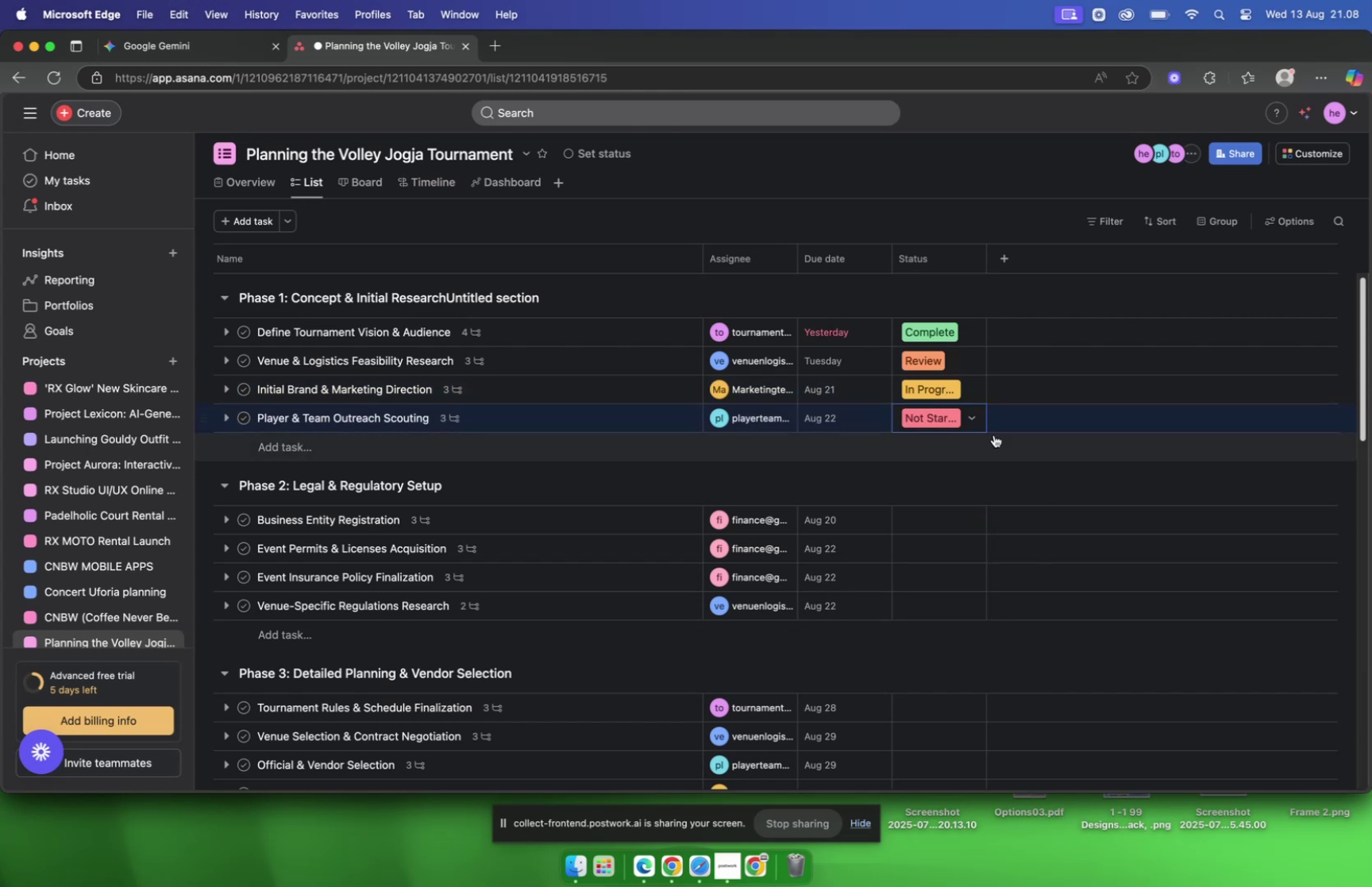 
scroll: coordinate [1000, 448], scroll_direction: down, amount: 7.0
 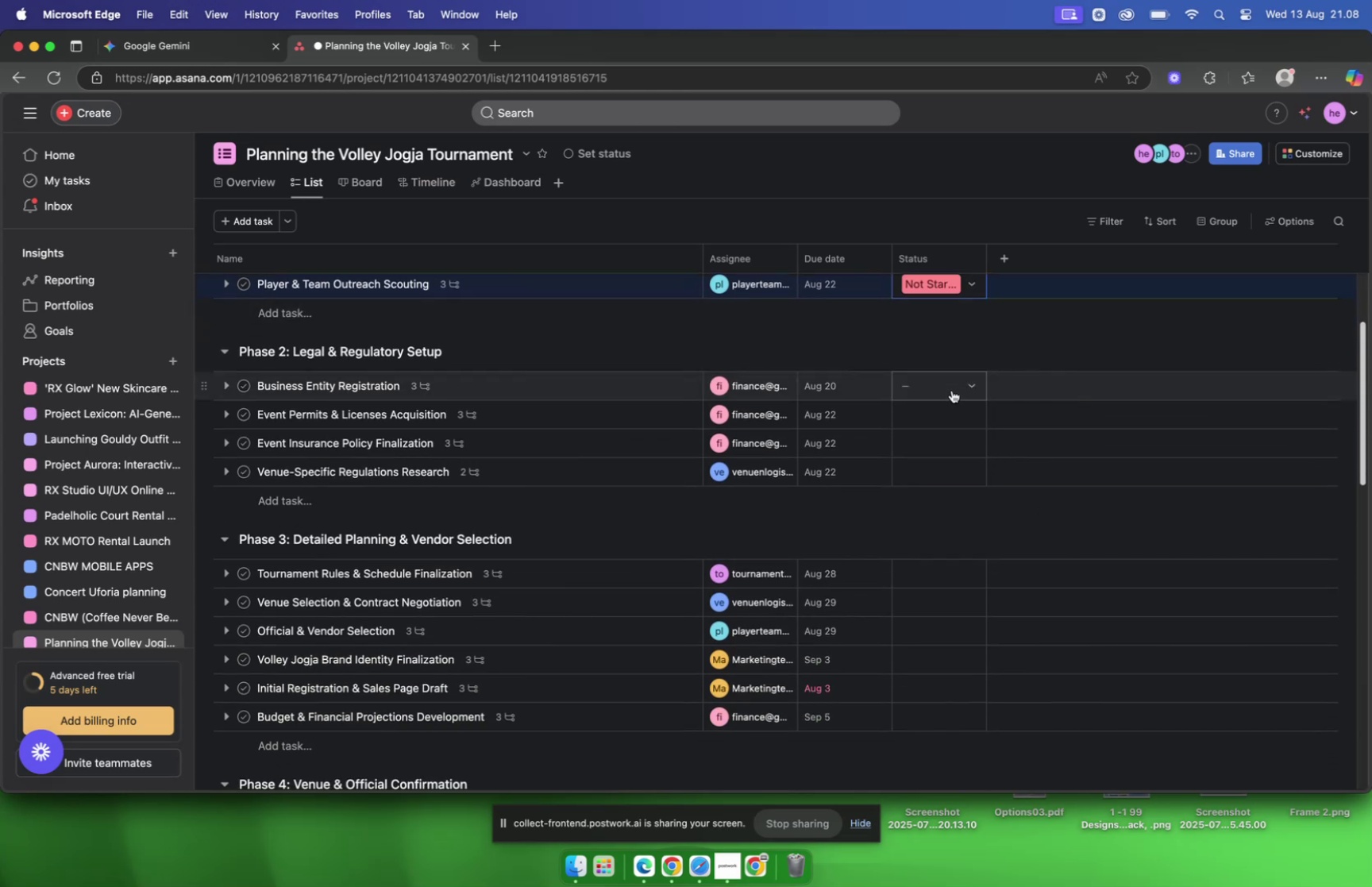 
left_click([952, 389])
 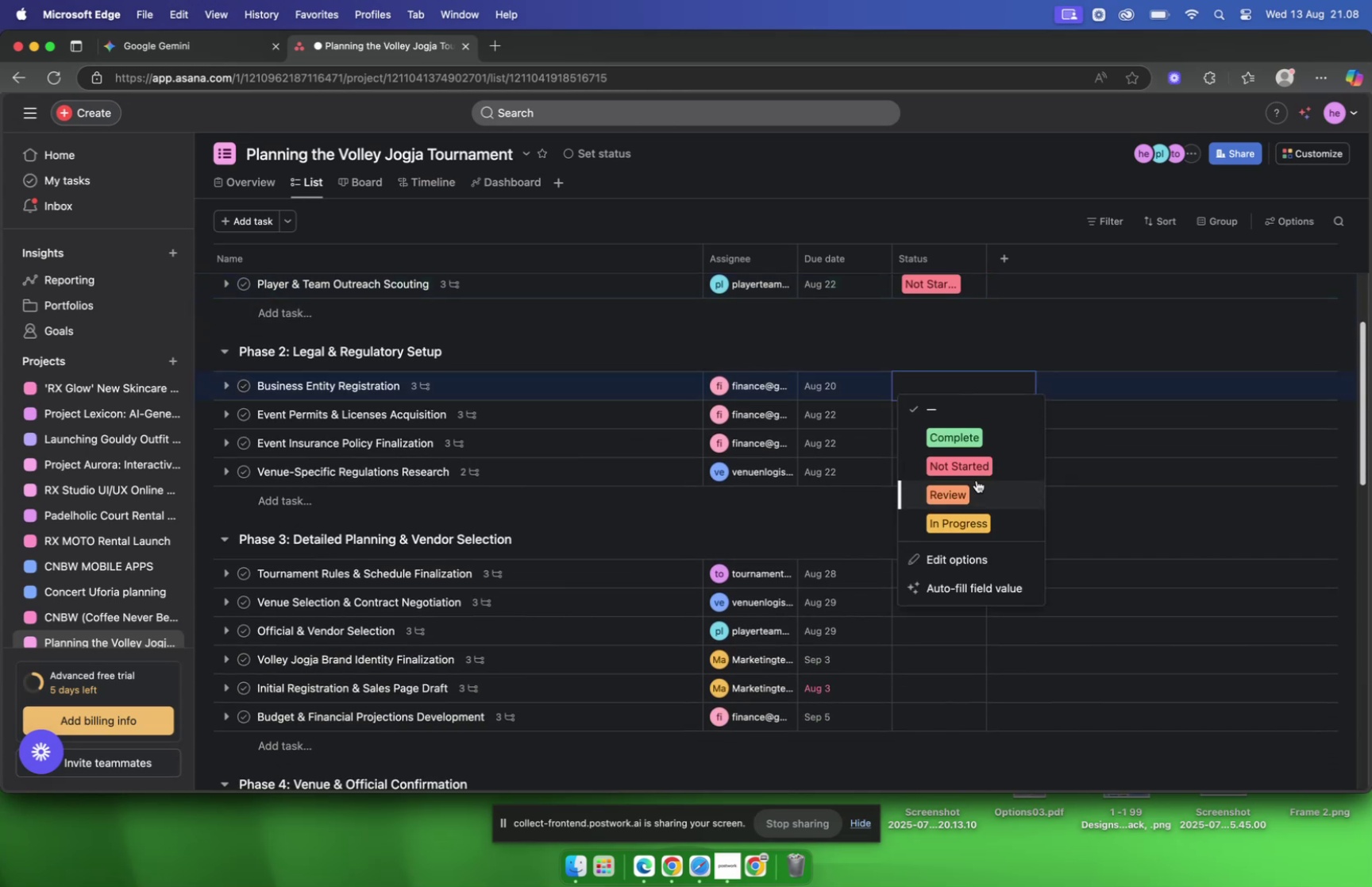 
left_click([977, 480])
 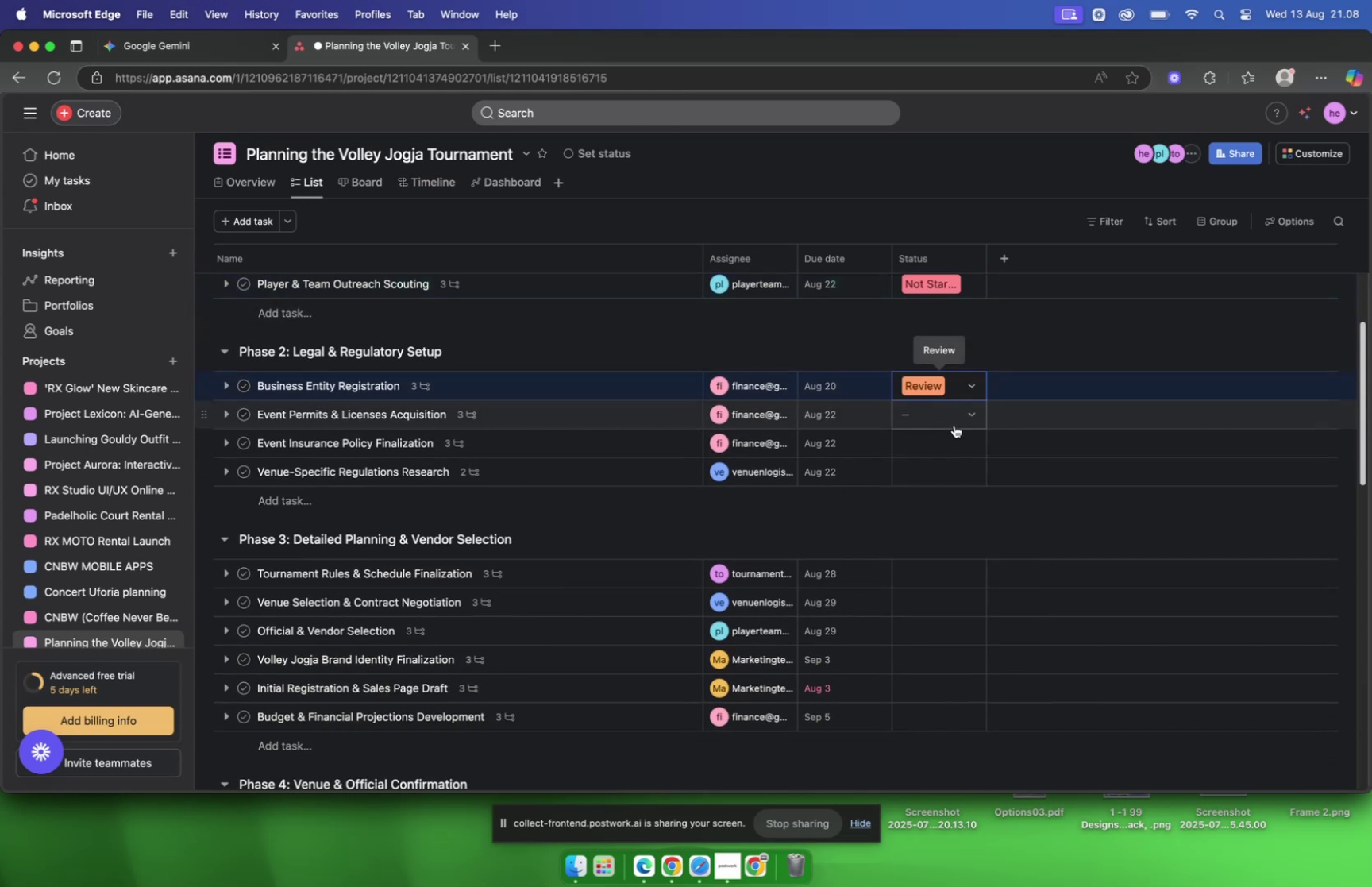 
left_click([954, 425])
 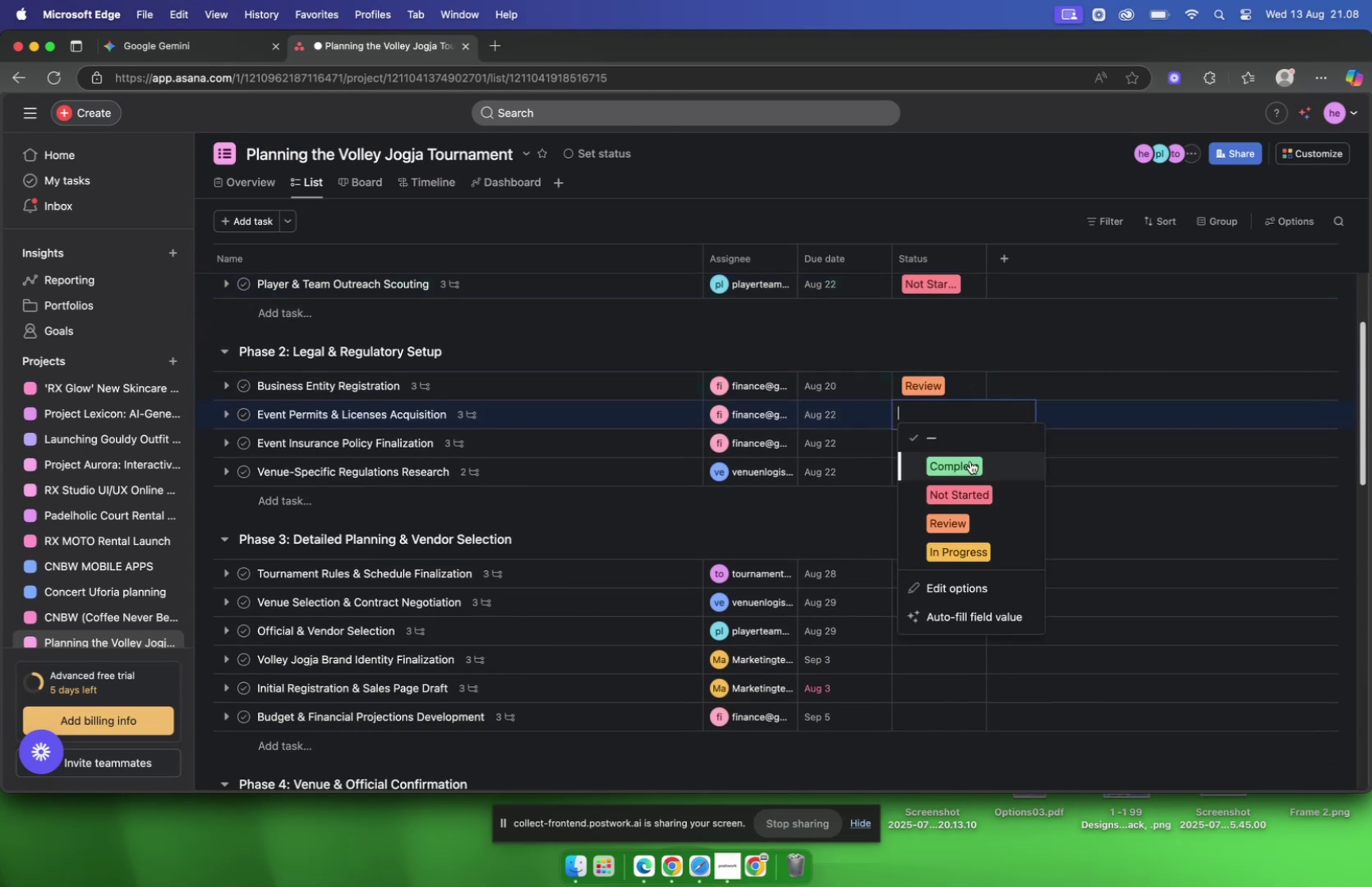 
left_click([970, 461])
 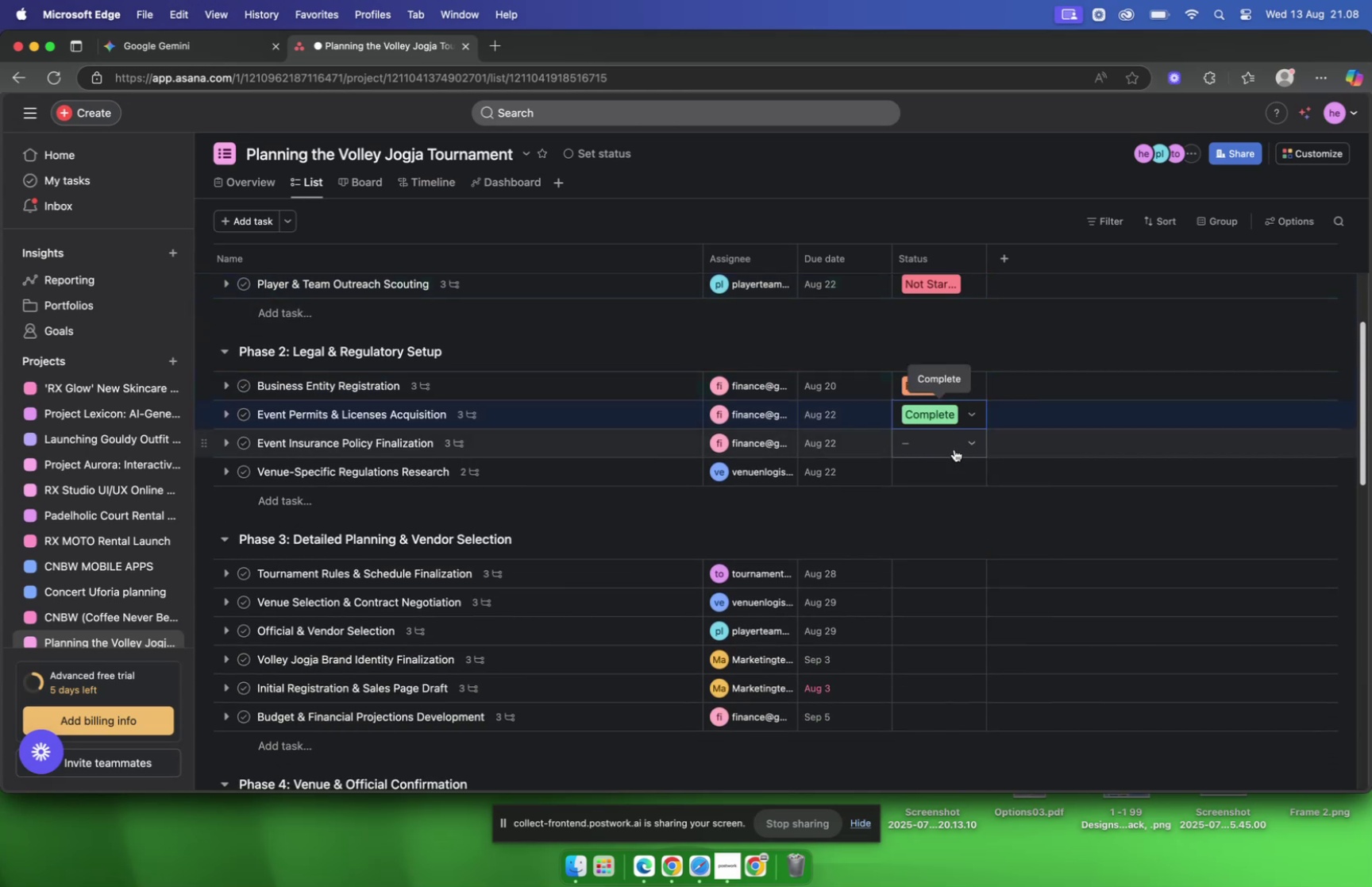 
left_click([954, 449])
 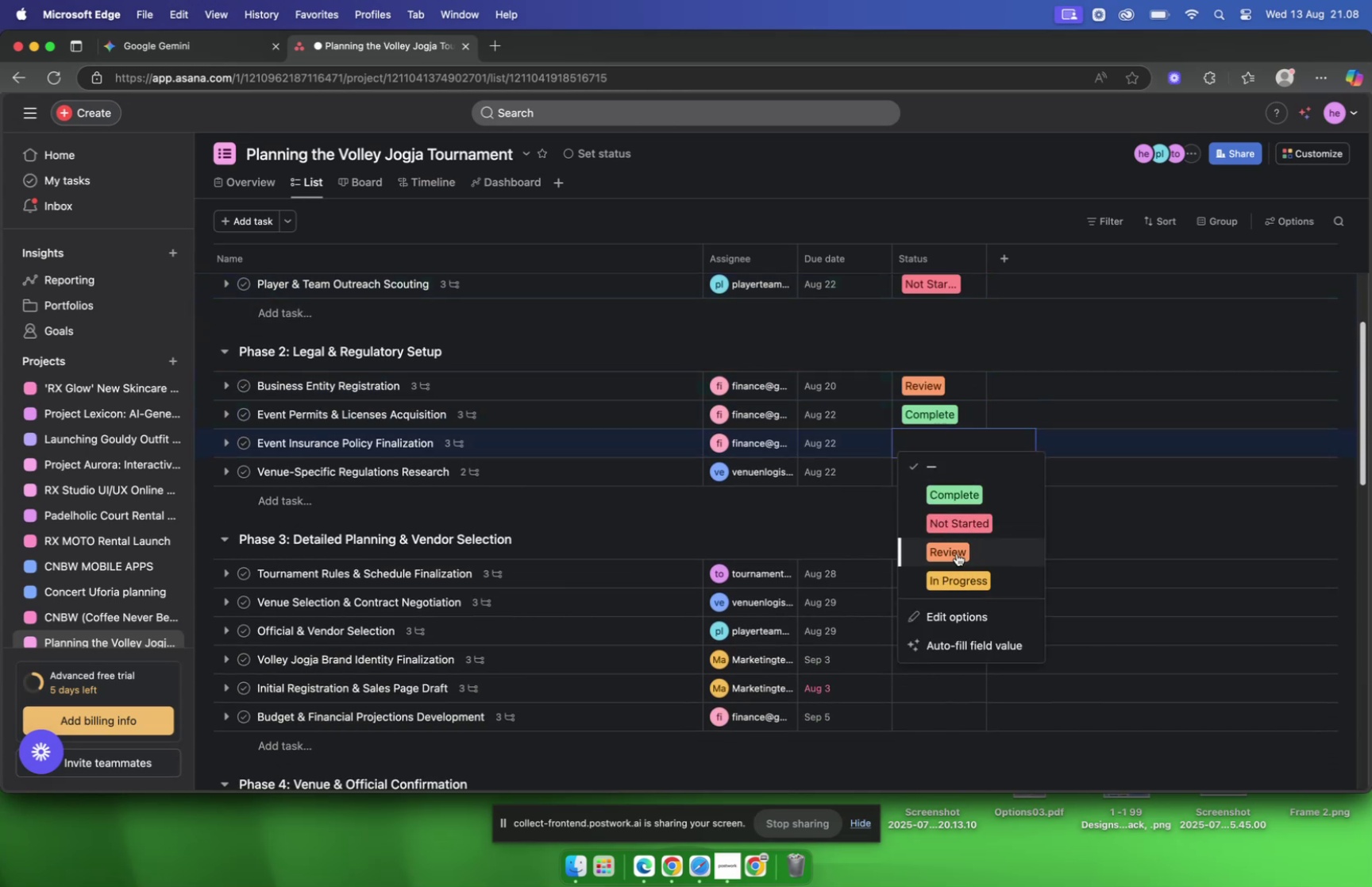 
left_click([957, 553])
 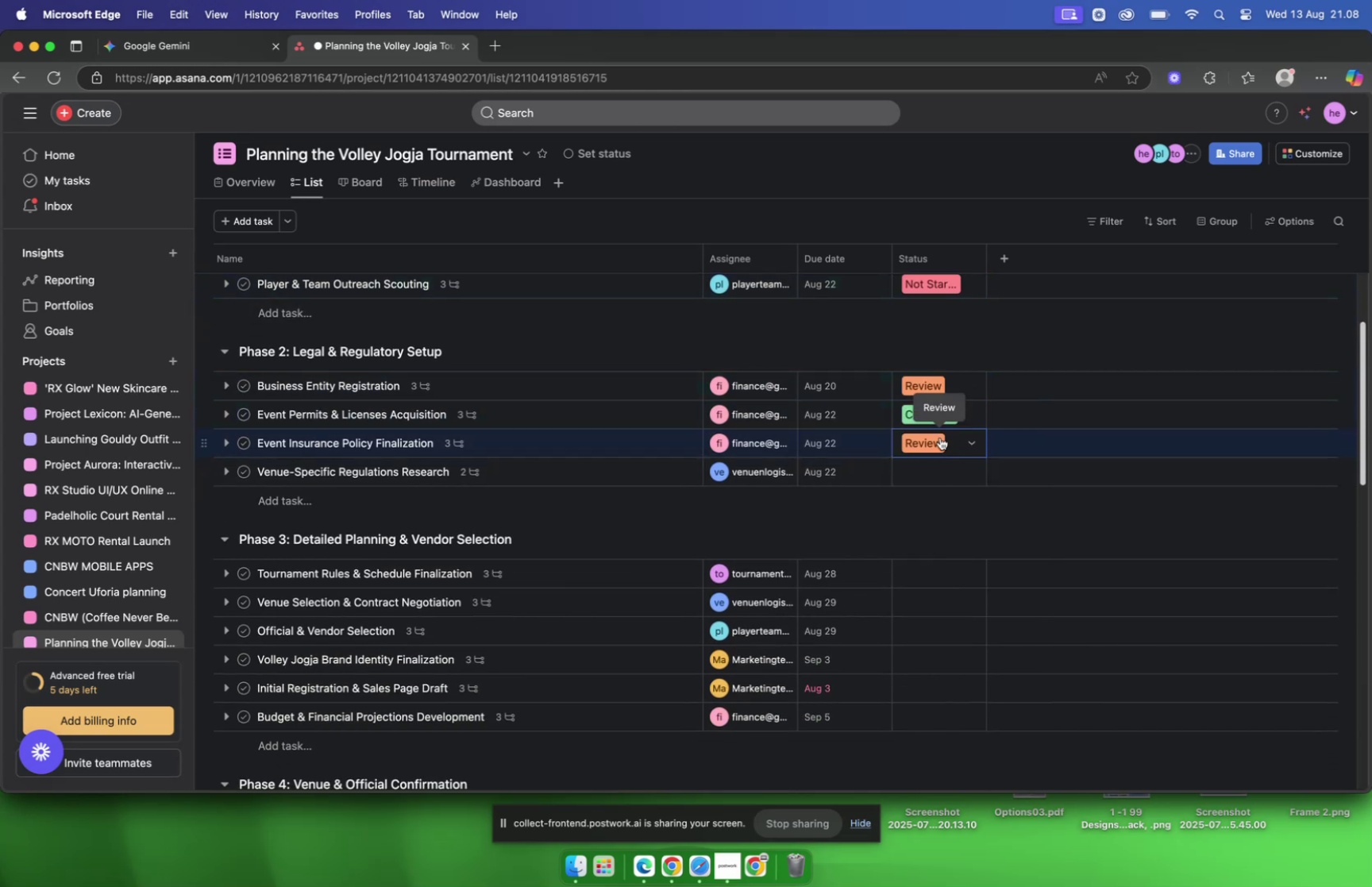 
left_click([940, 437])
 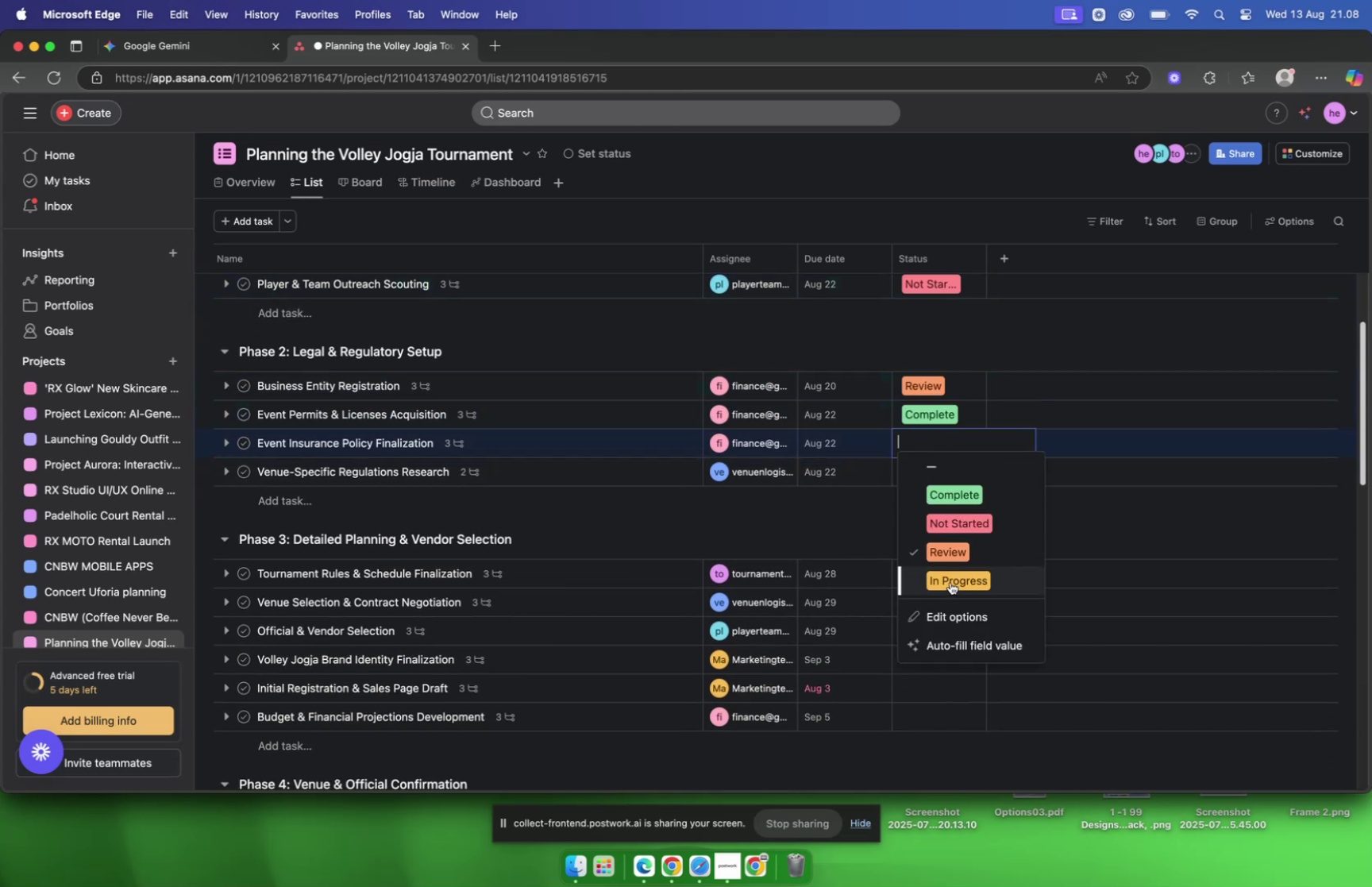 
left_click([950, 581])
 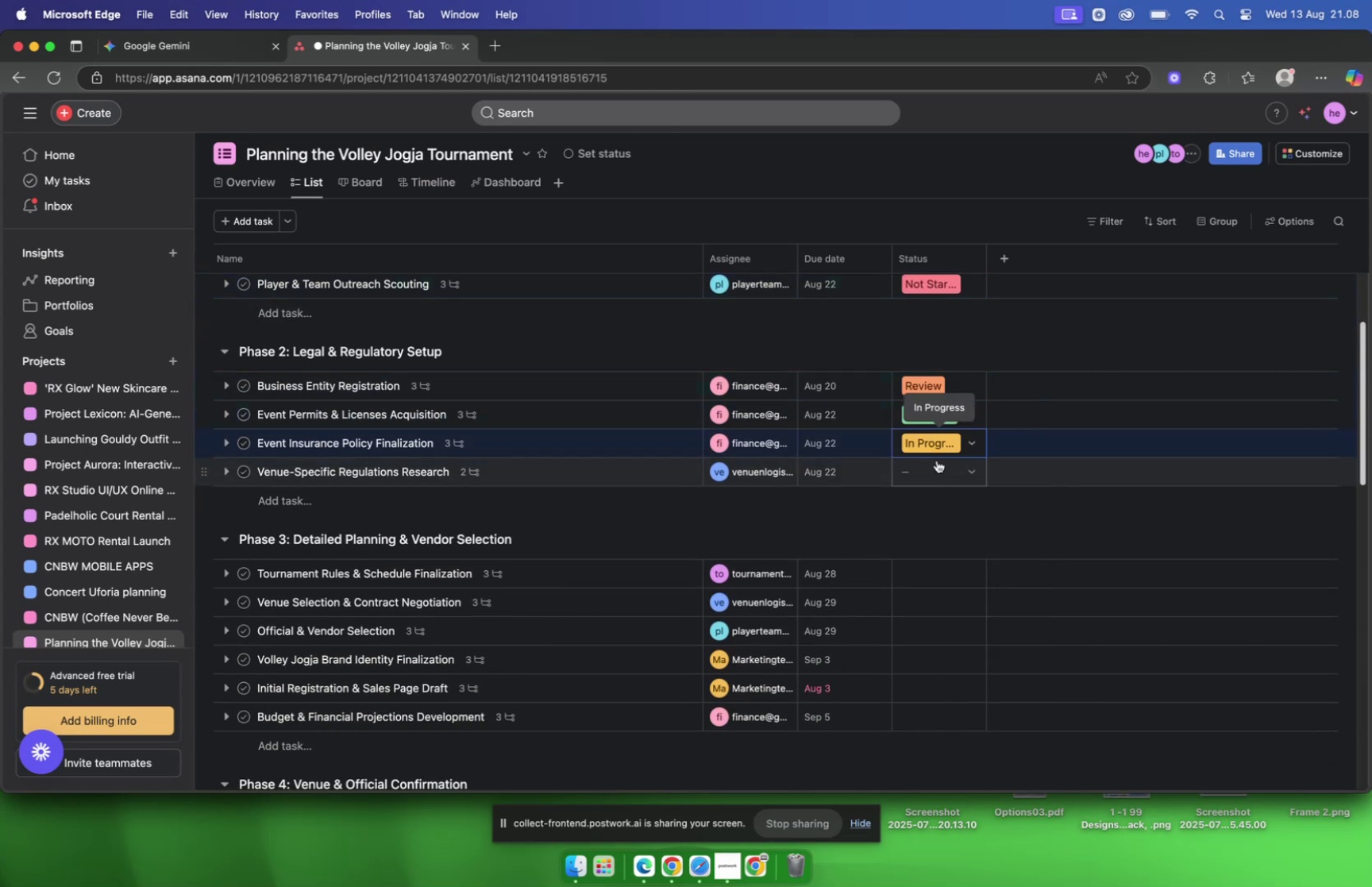 
left_click([937, 460])
 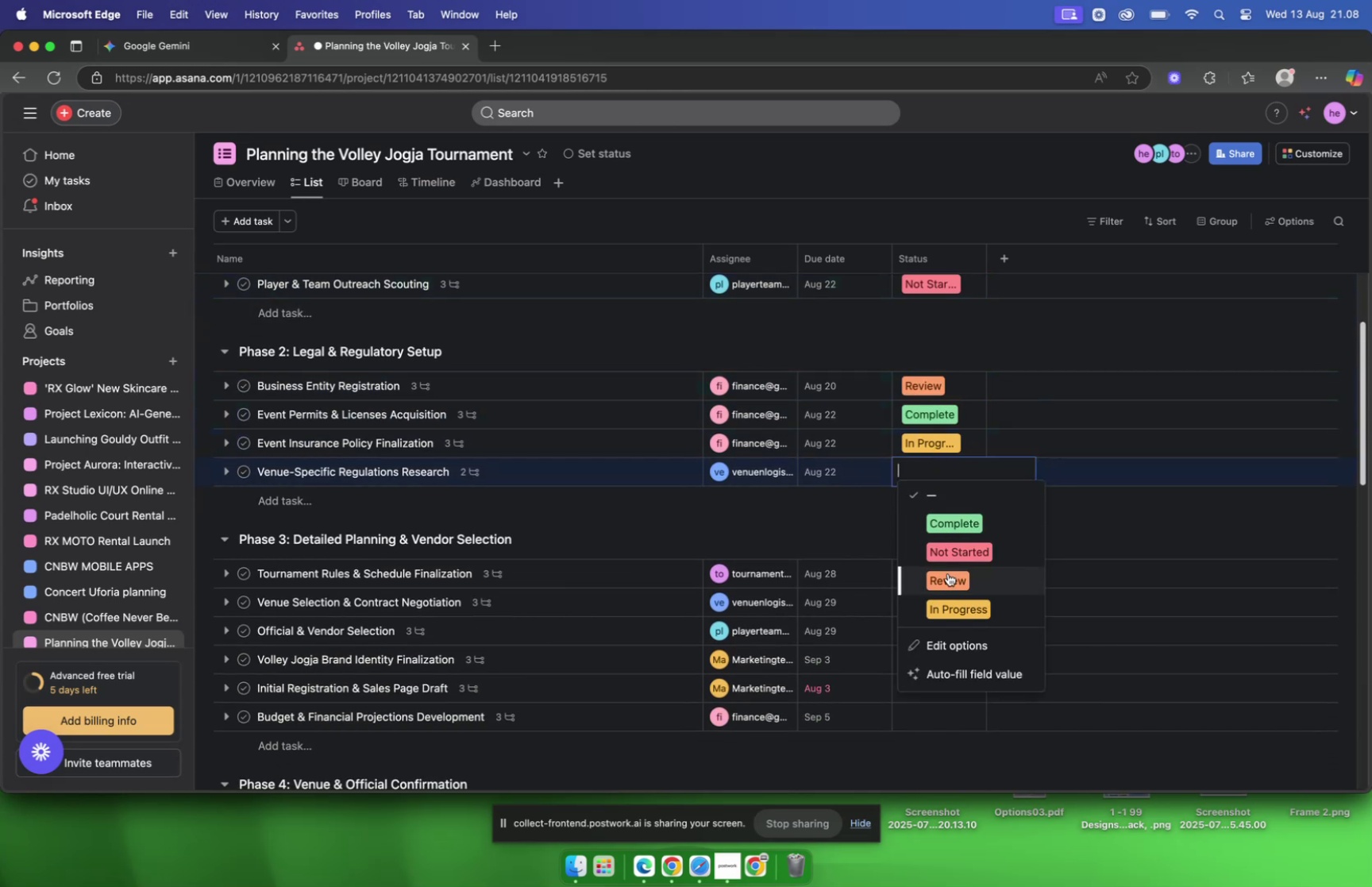 
left_click([953, 550])
 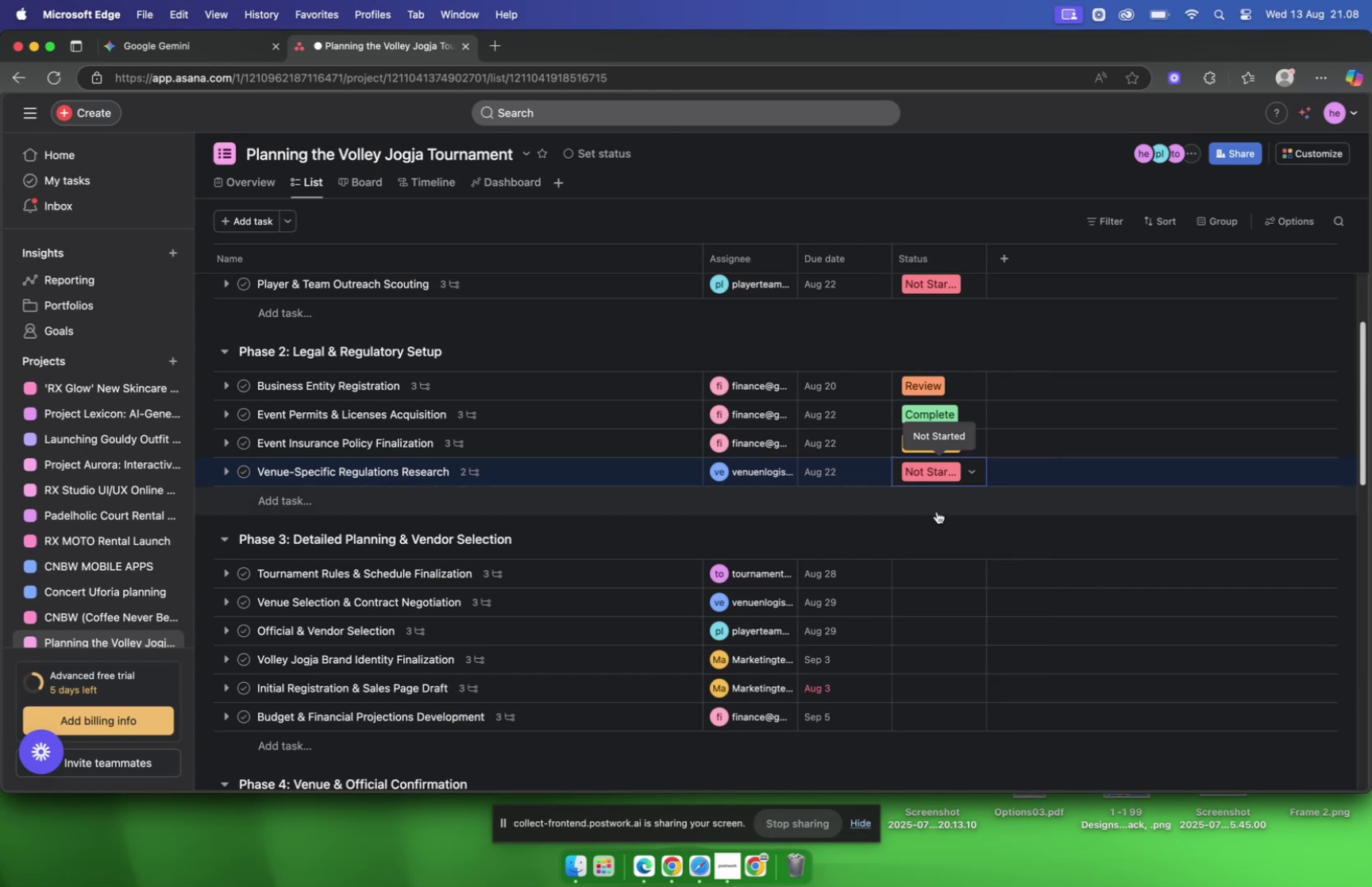 
scroll: coordinate [947, 489], scroll_direction: up, amount: 10.0
 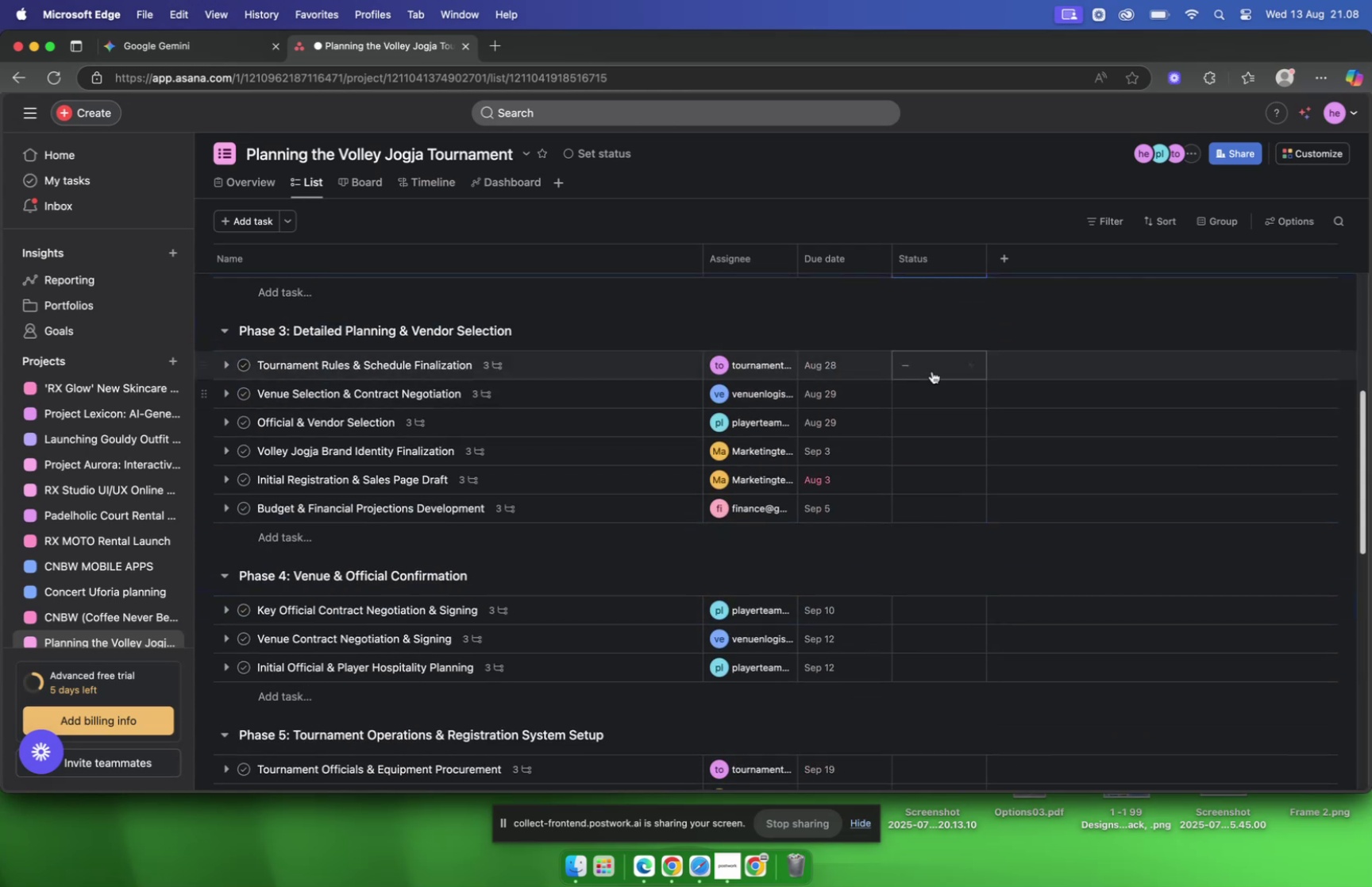 
left_click([932, 371])
 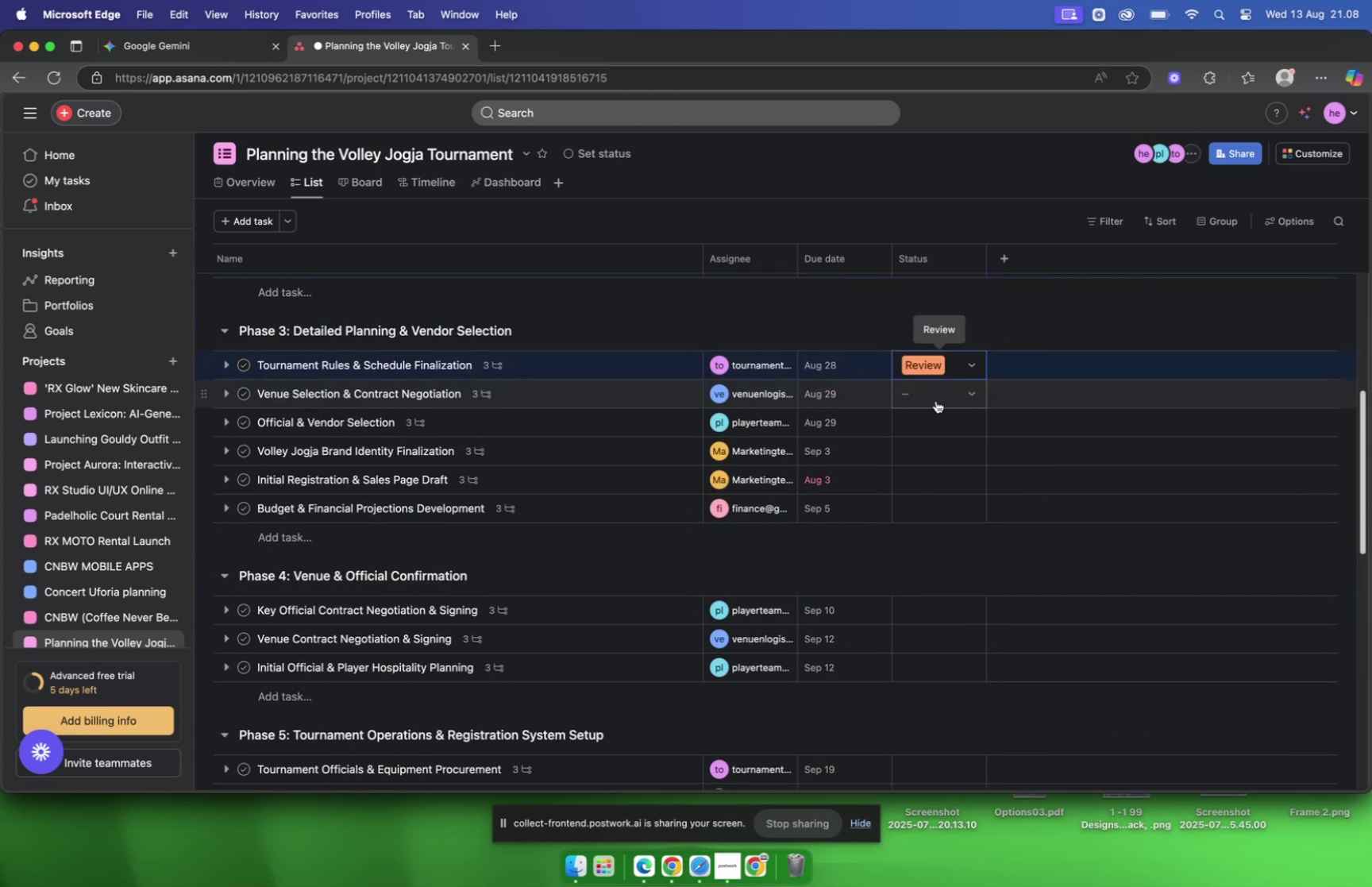 
double_click([936, 400])
 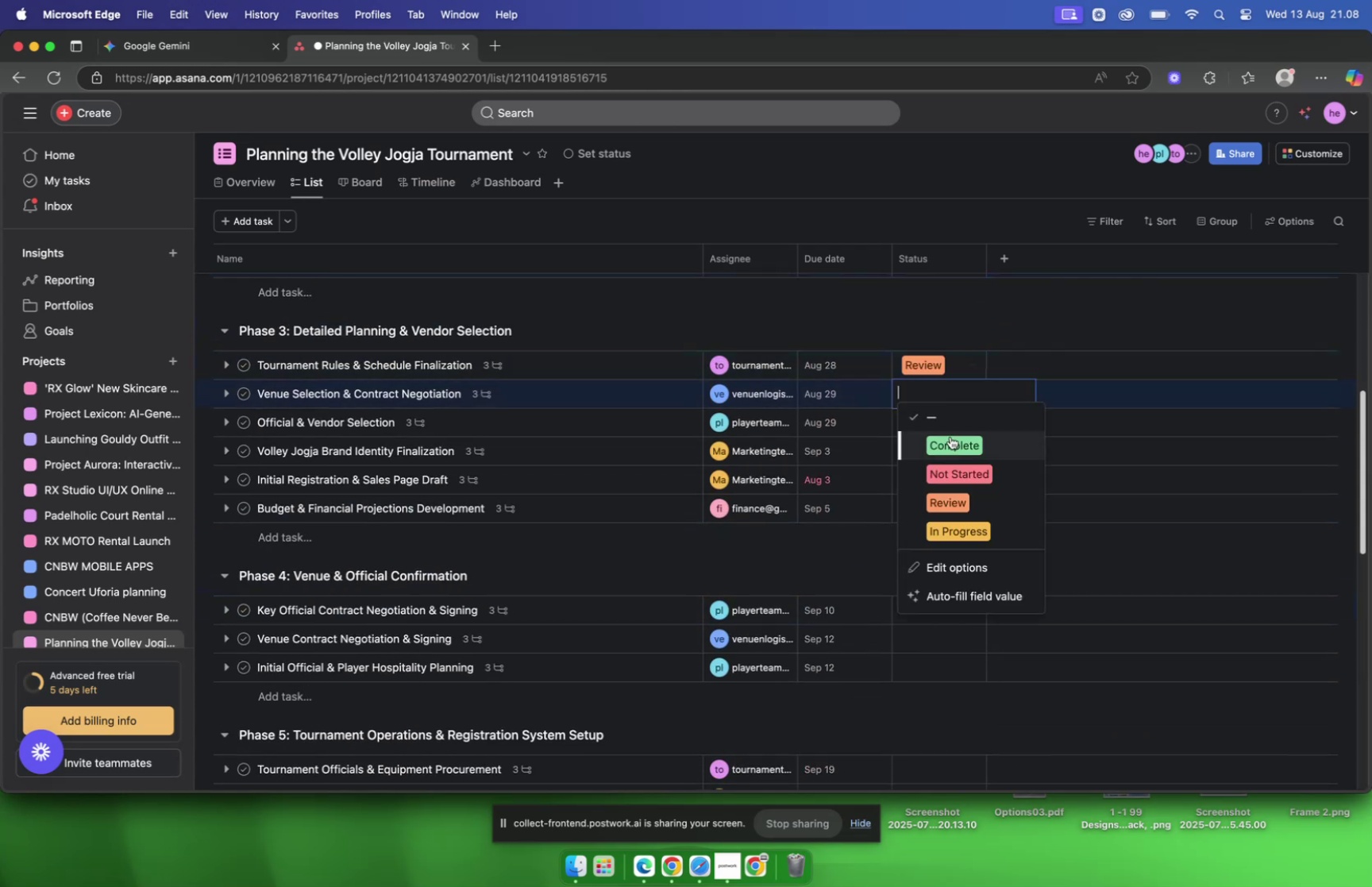 
triple_click([950, 436])
 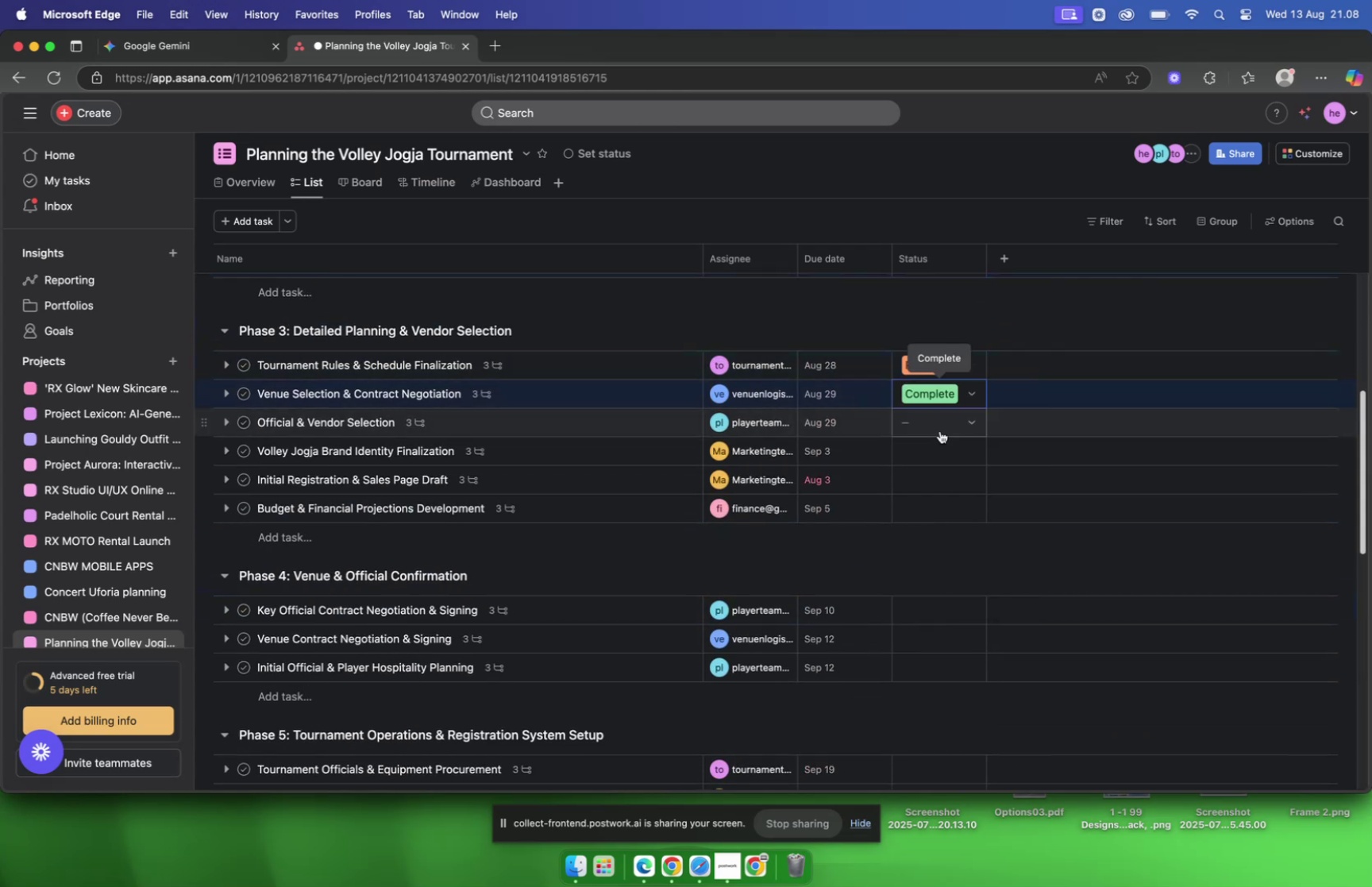 
scroll: coordinate [939, 444], scroll_direction: up, amount: 11.0
 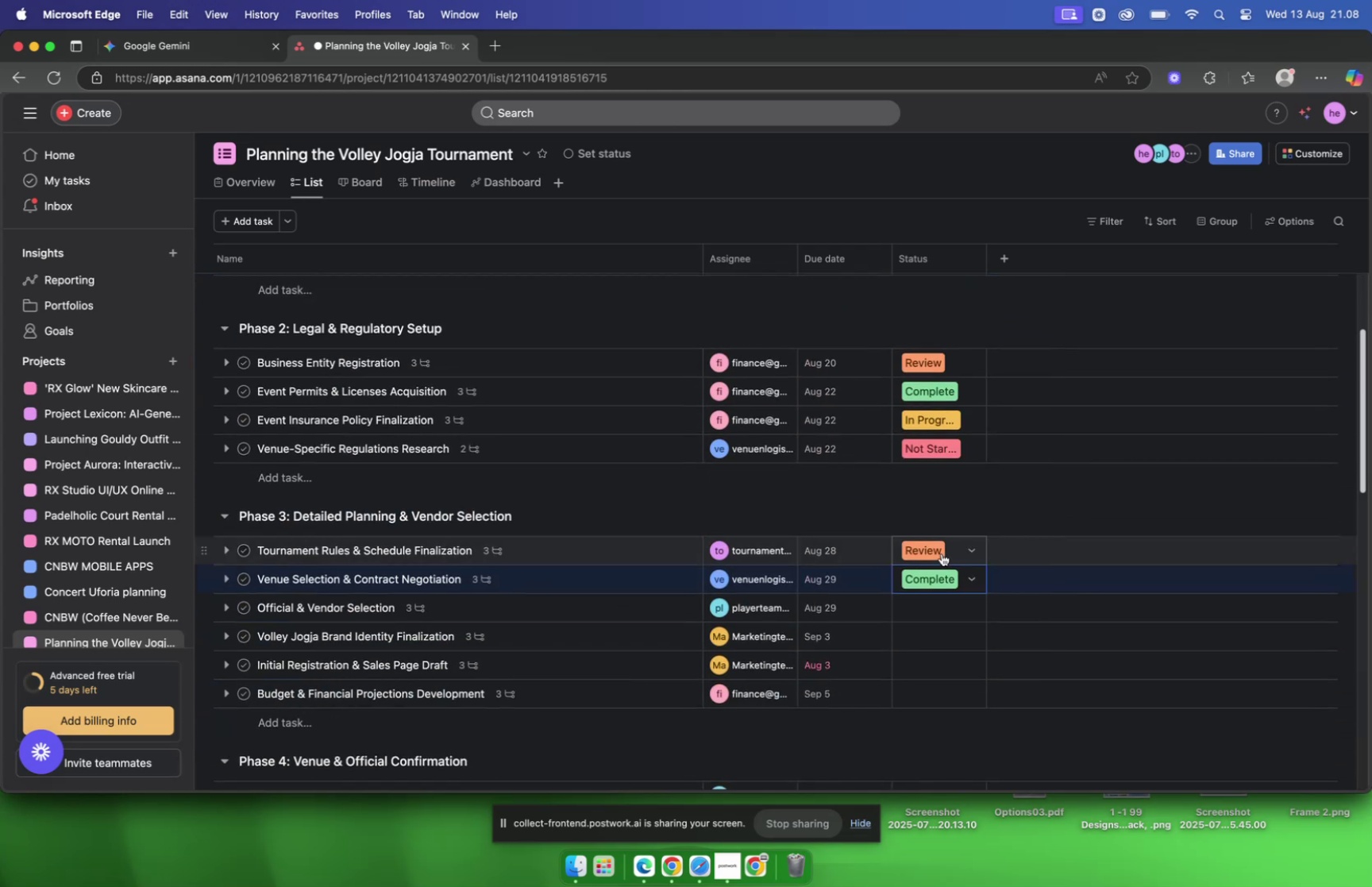 
left_click([942, 552])
 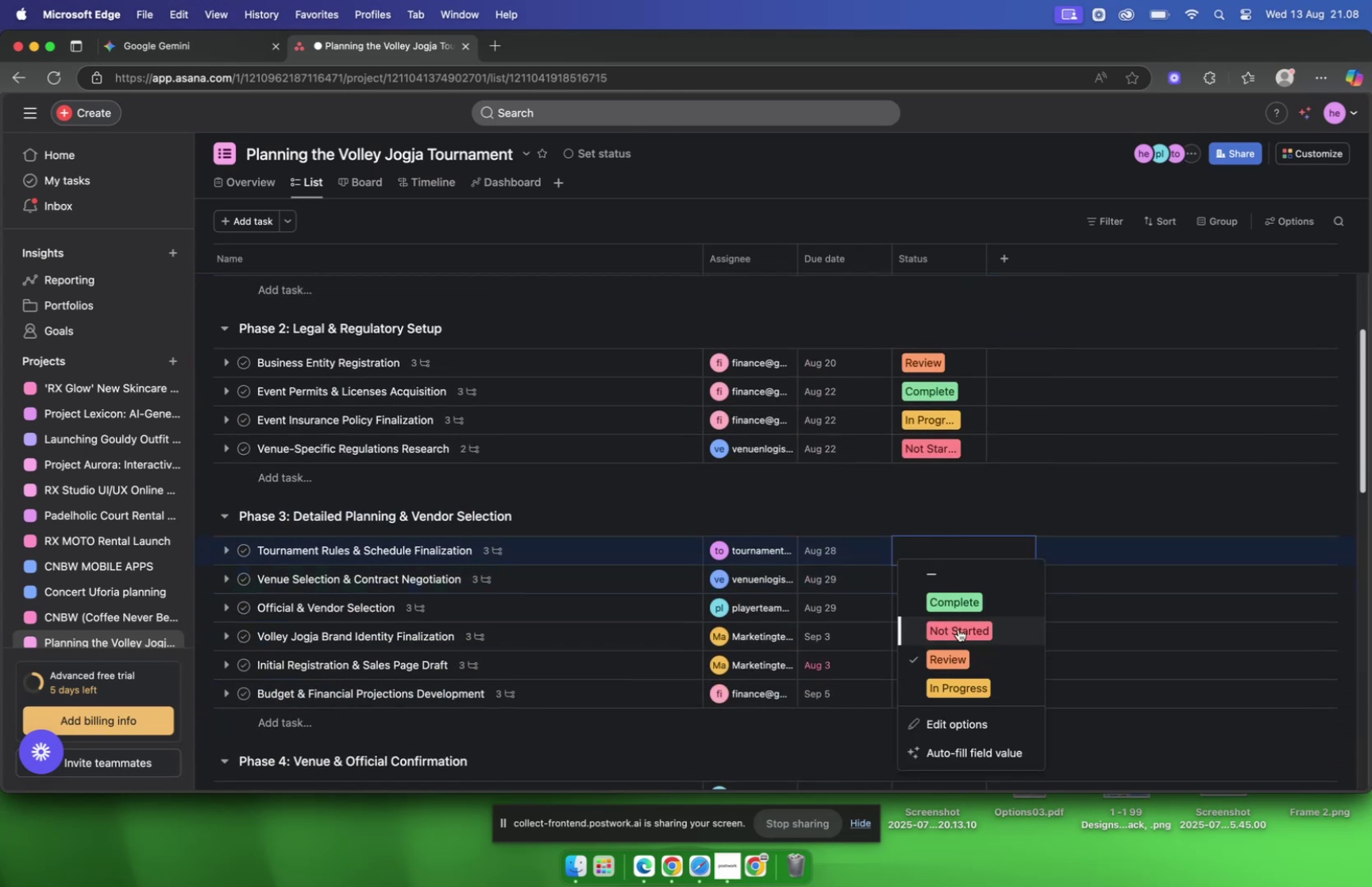 
left_click([958, 634])
 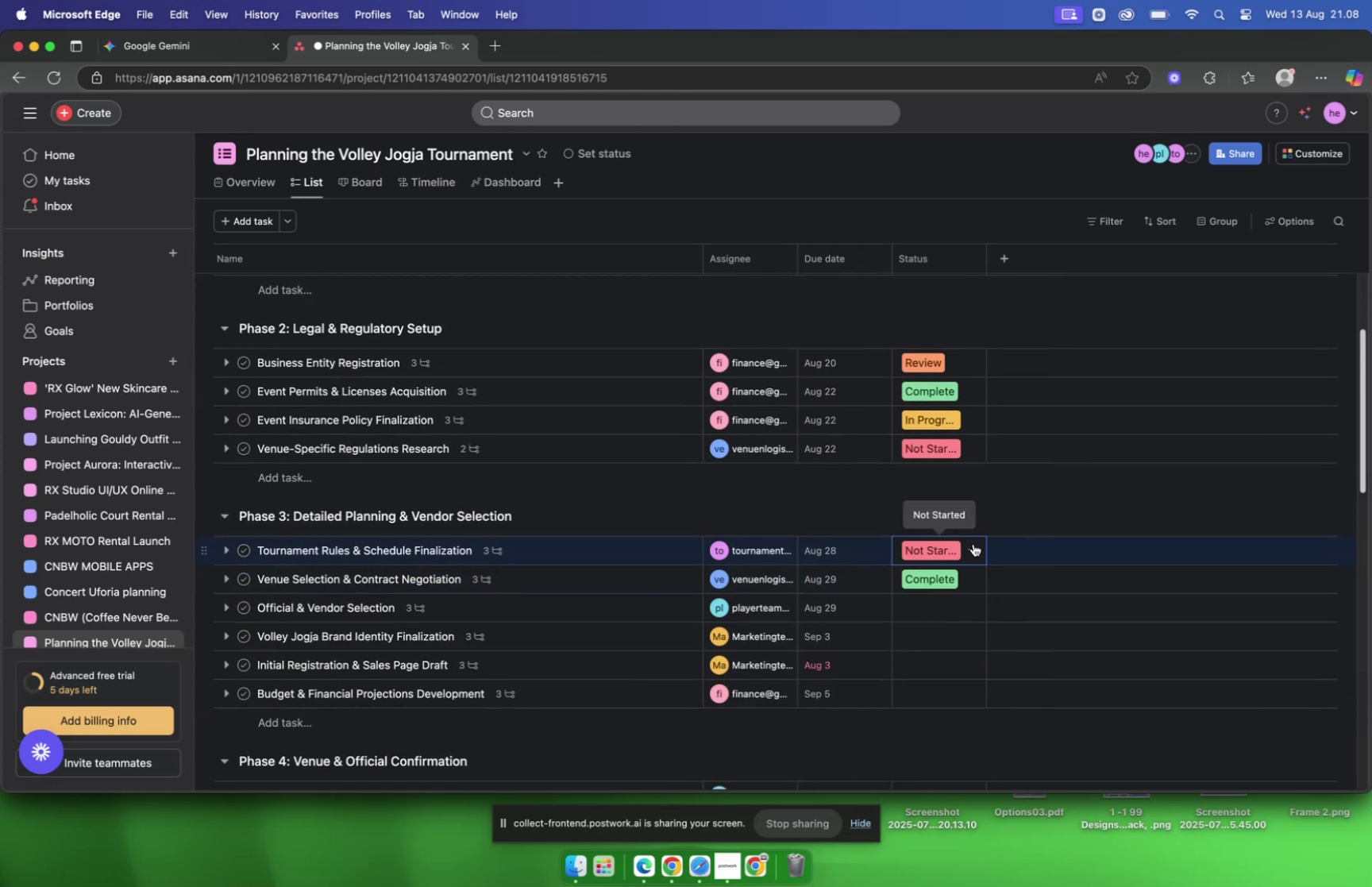 
scroll: coordinate [973, 543], scroll_direction: down, amount: 2.0
 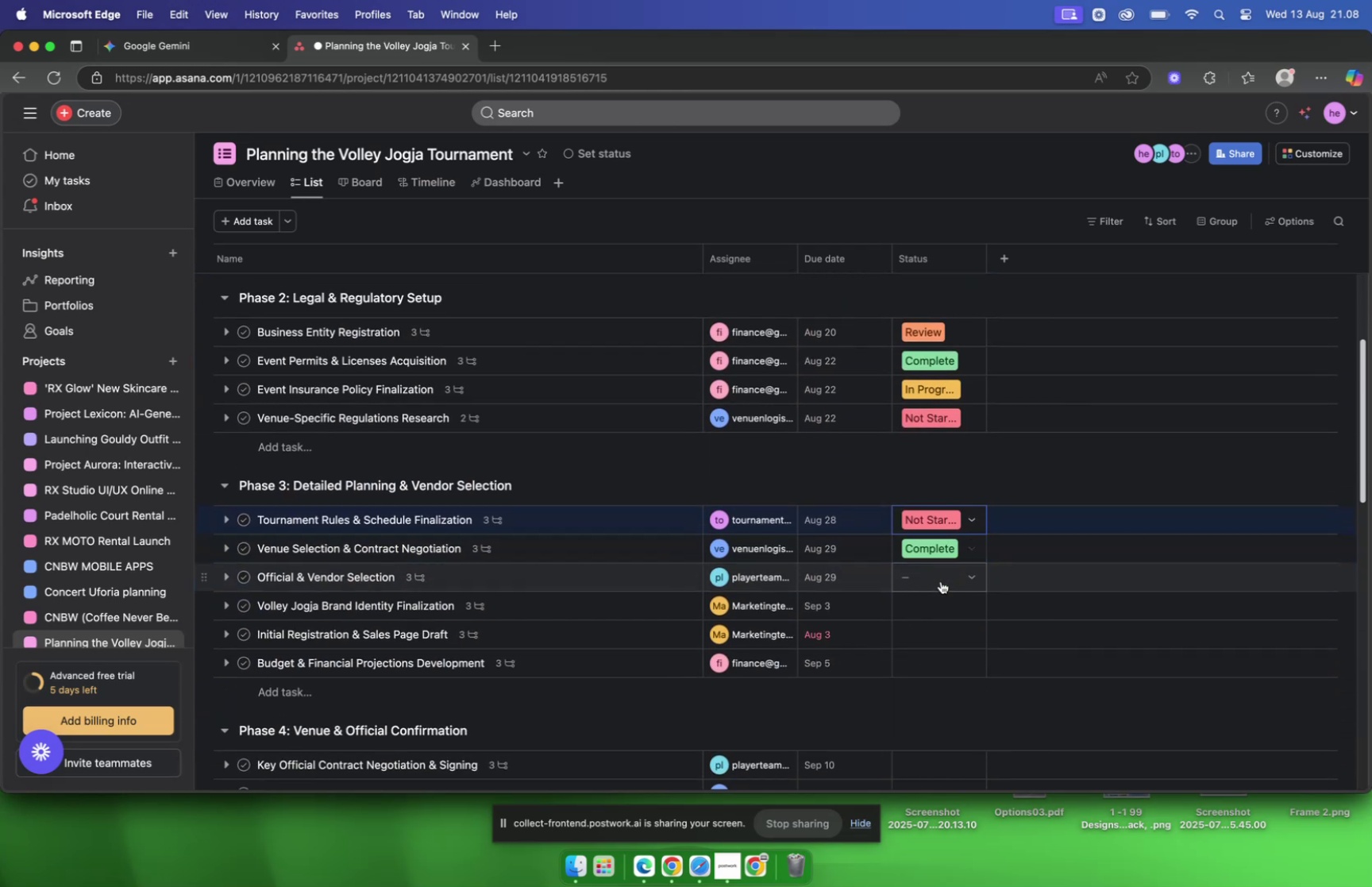 
left_click([941, 580])
 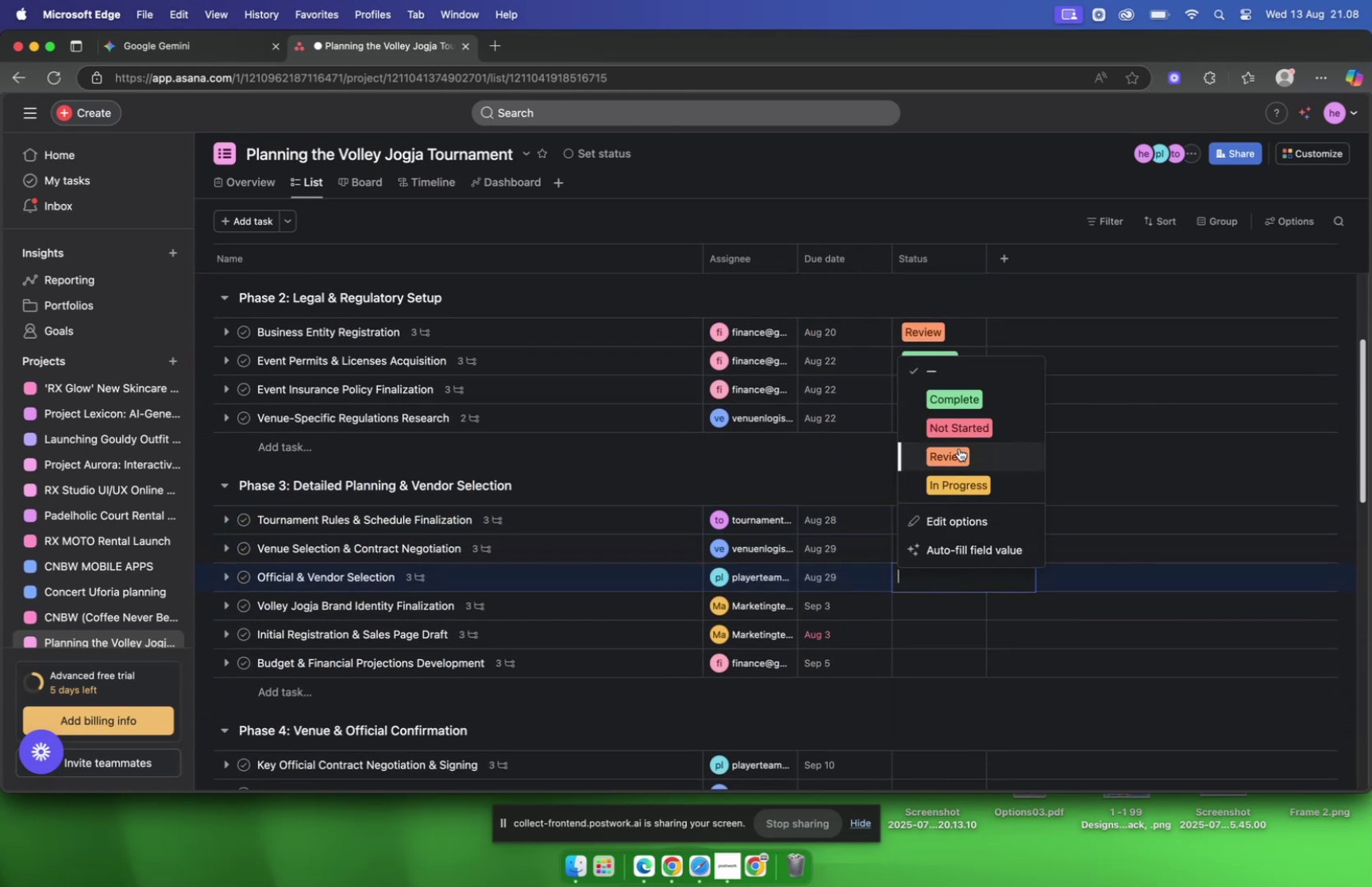 
left_click([959, 433])
 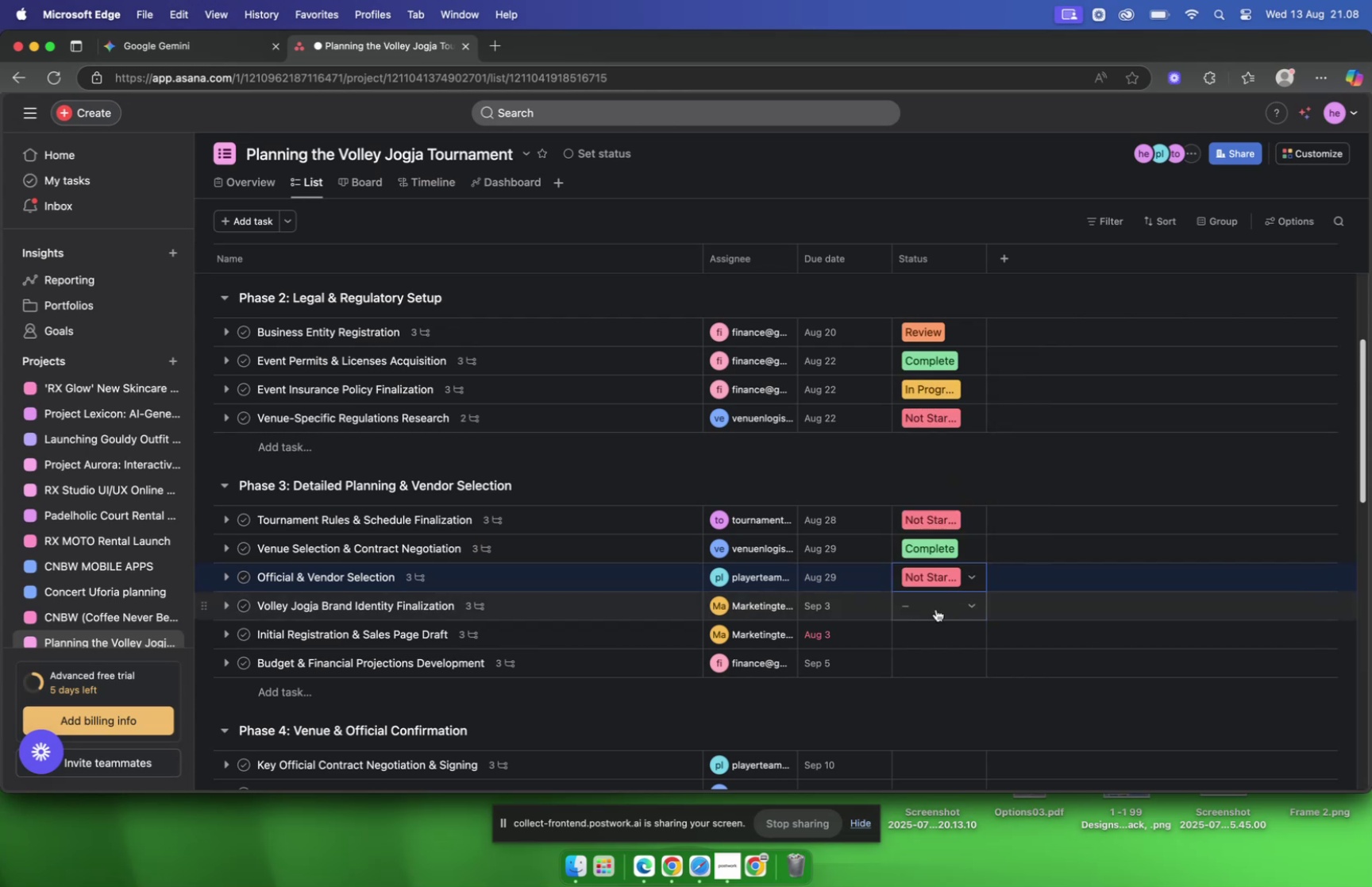 
left_click([936, 608])
 